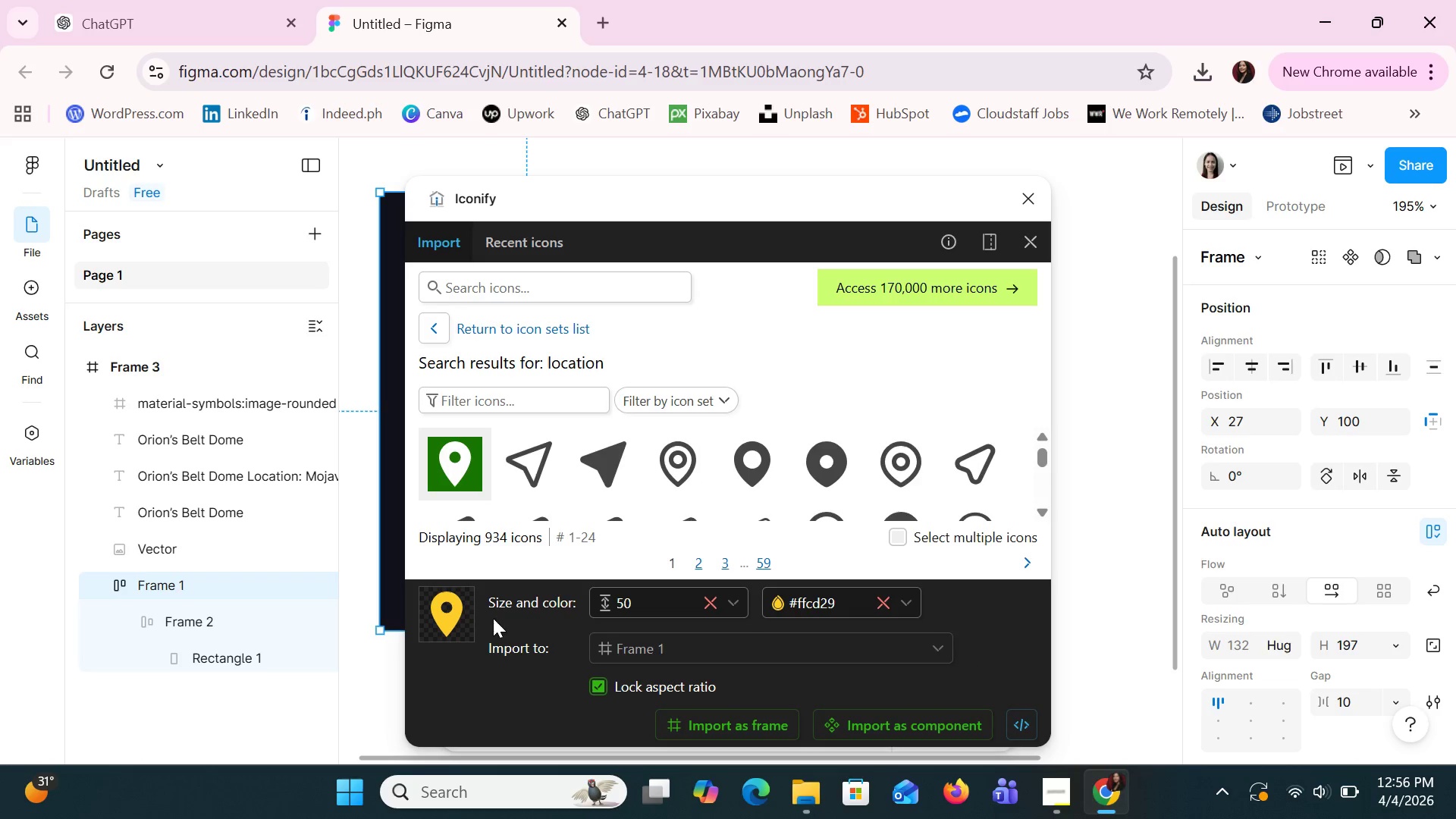 
left_click_drag(start_coordinate=[460, 607], to_coordinate=[406, 685])
 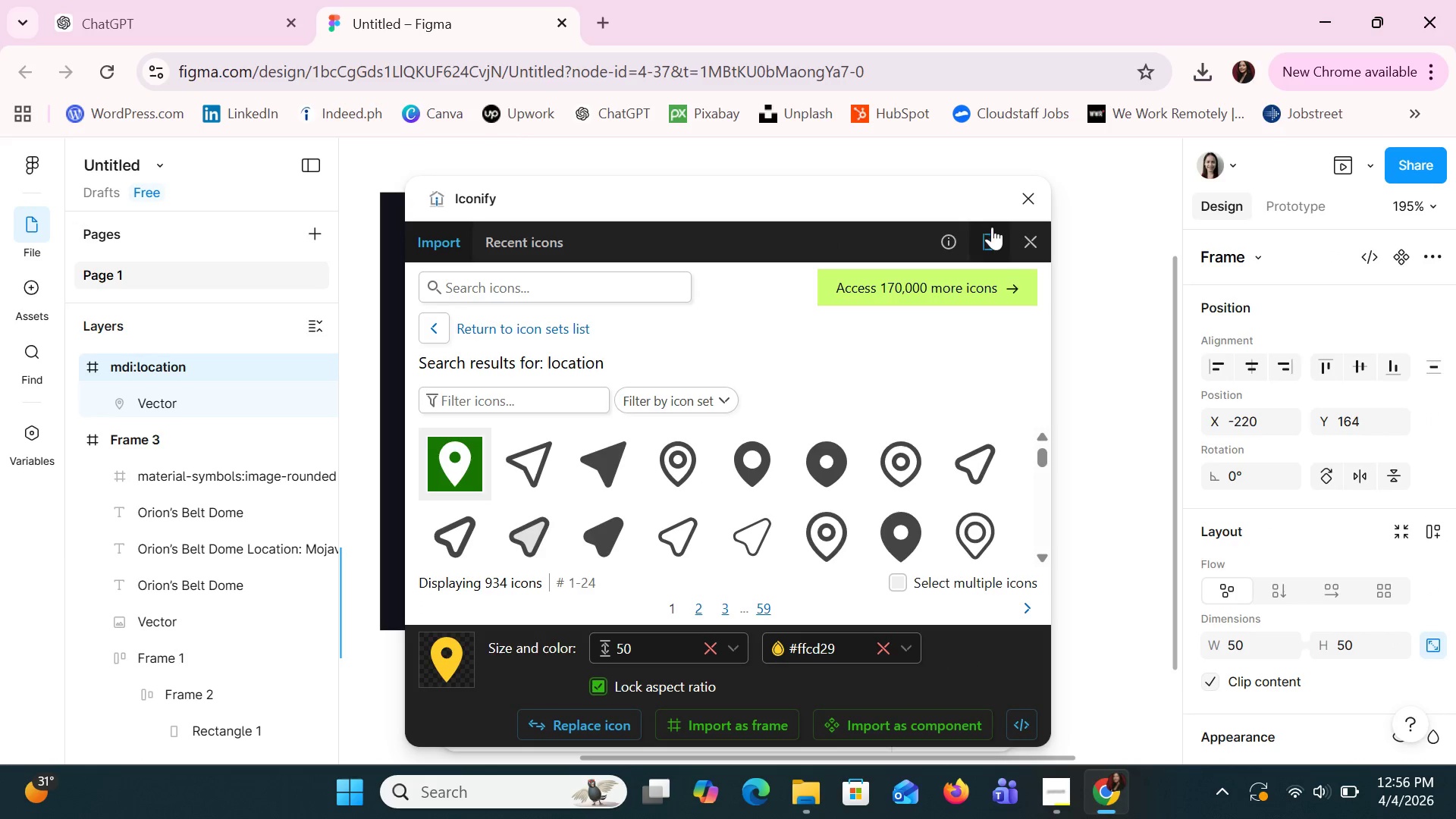 
left_click([1024, 198])
 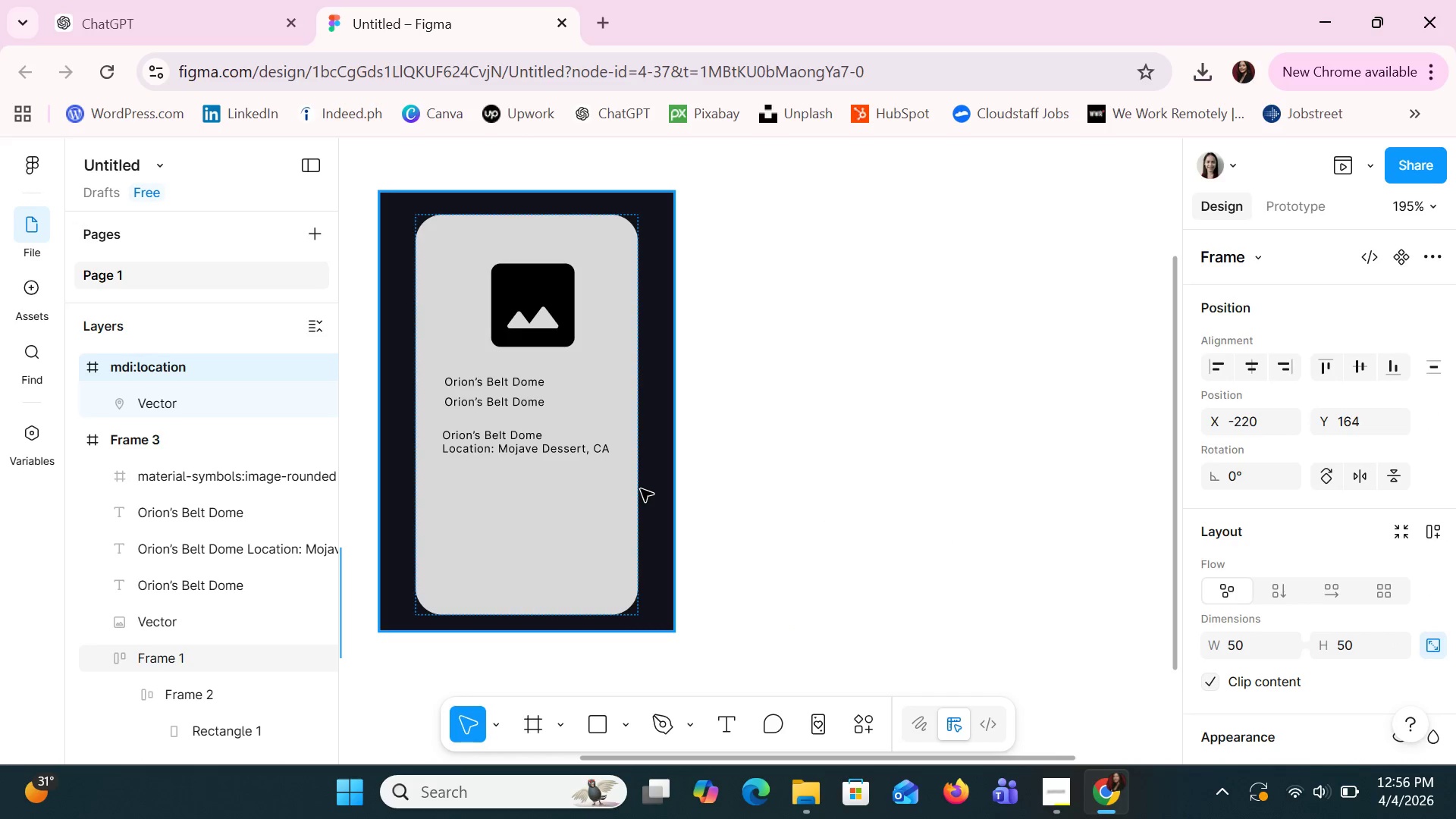 
scroll: coordinate [641, 491], scroll_direction: down, amount: 4.0
 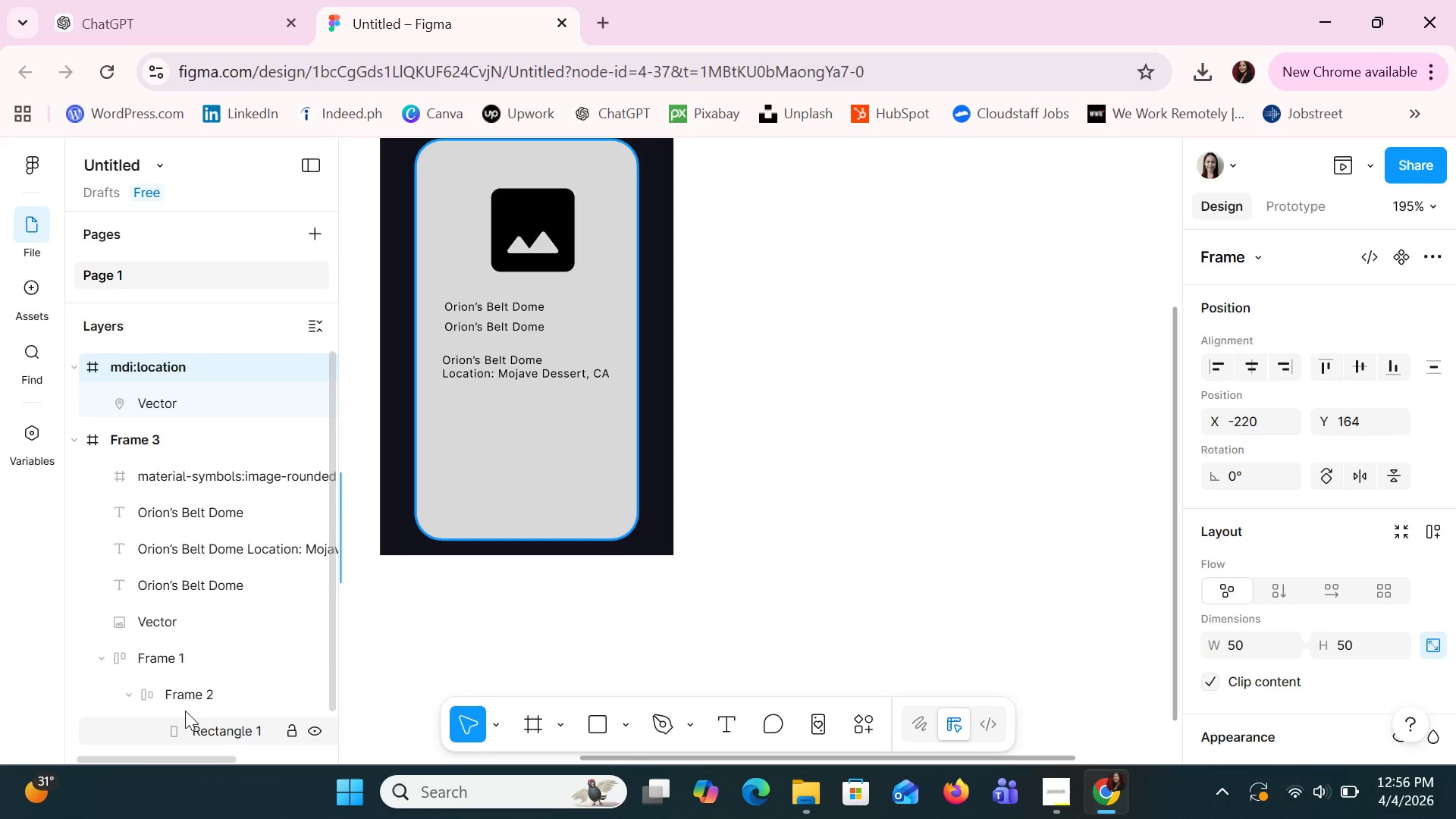 
left_click([187, 616])
 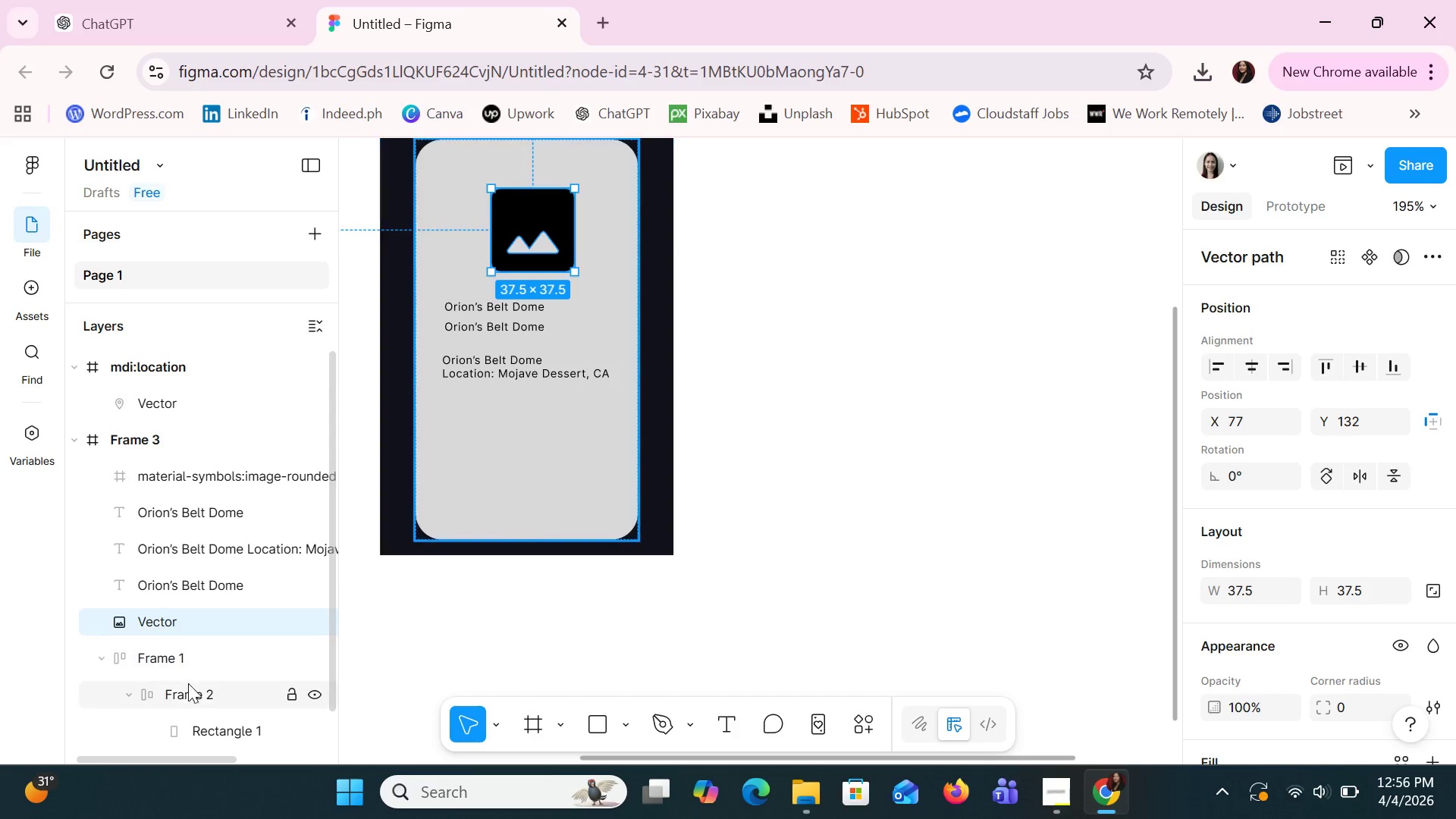 
left_click([193, 700])
 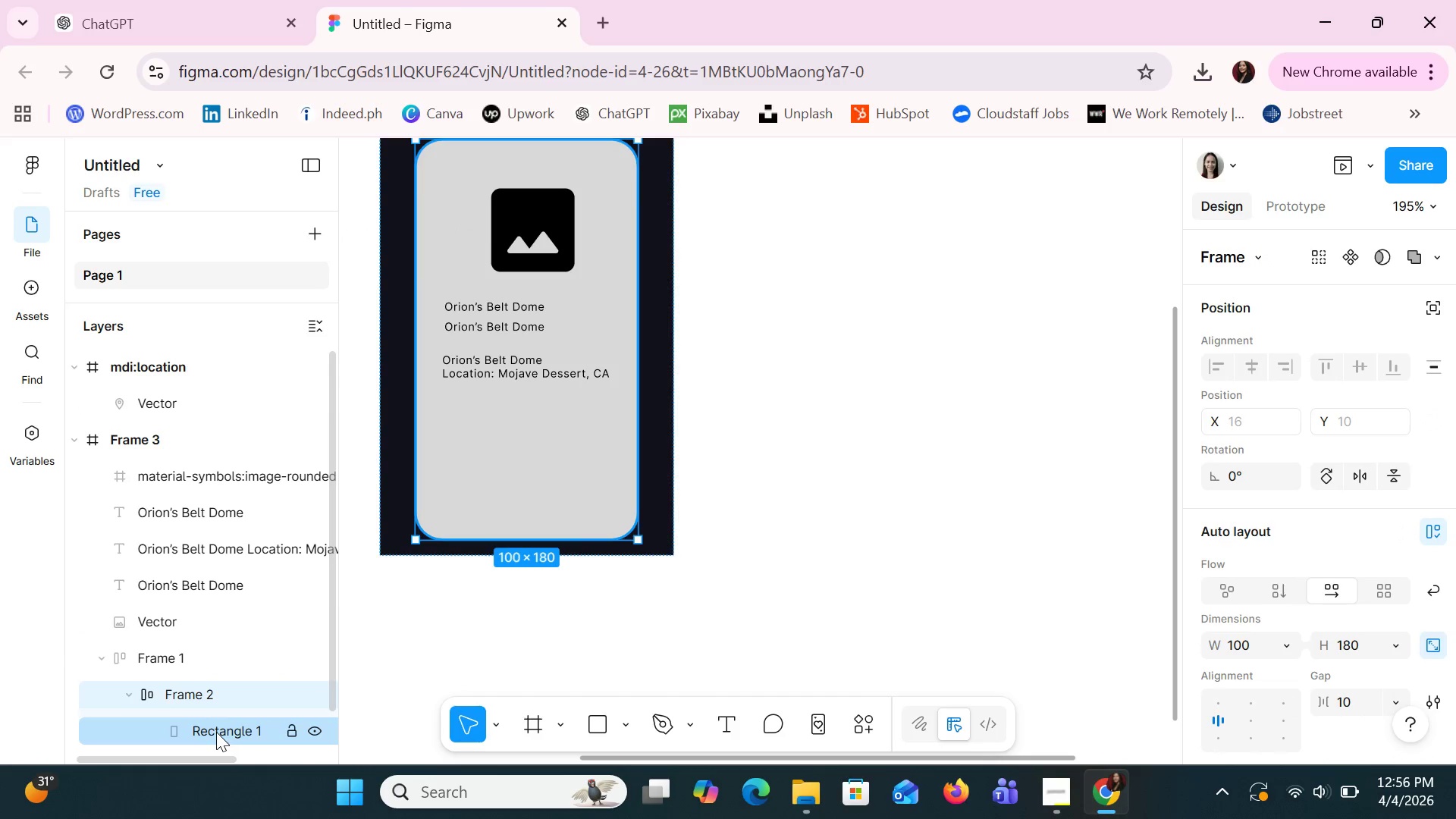 
left_click([216, 732])
 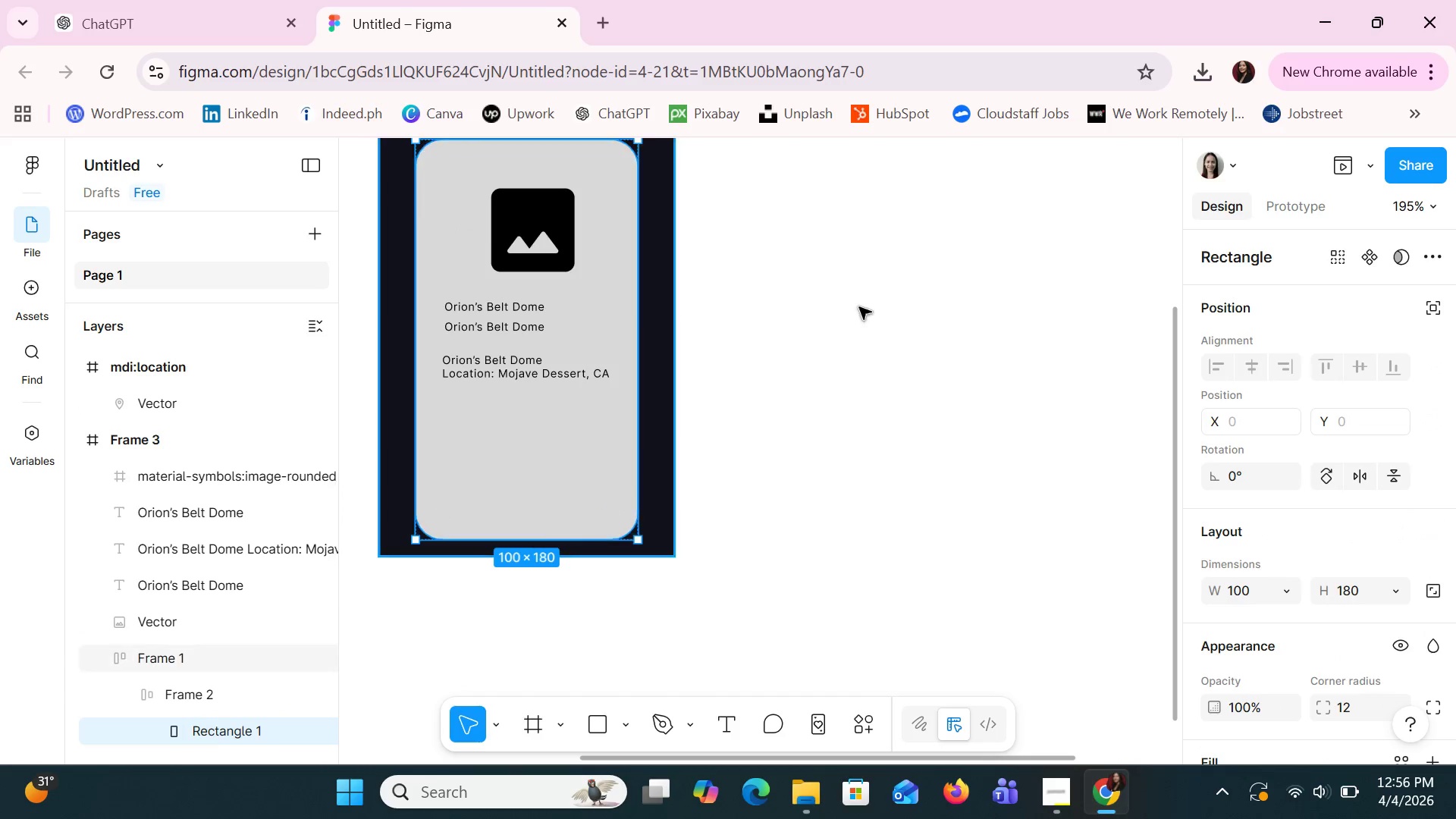 
left_click([871, 300])
 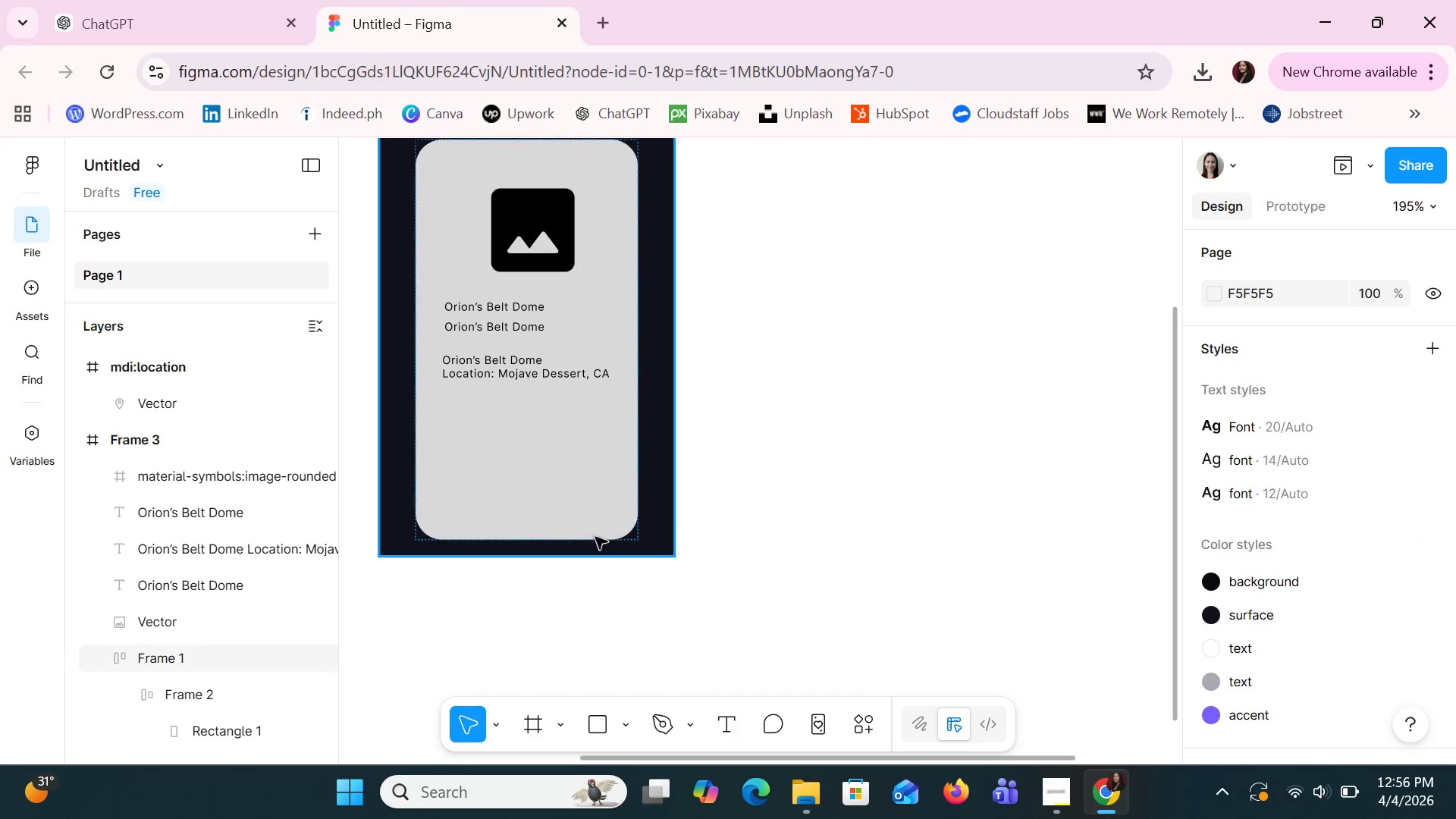 
left_click([574, 473])
 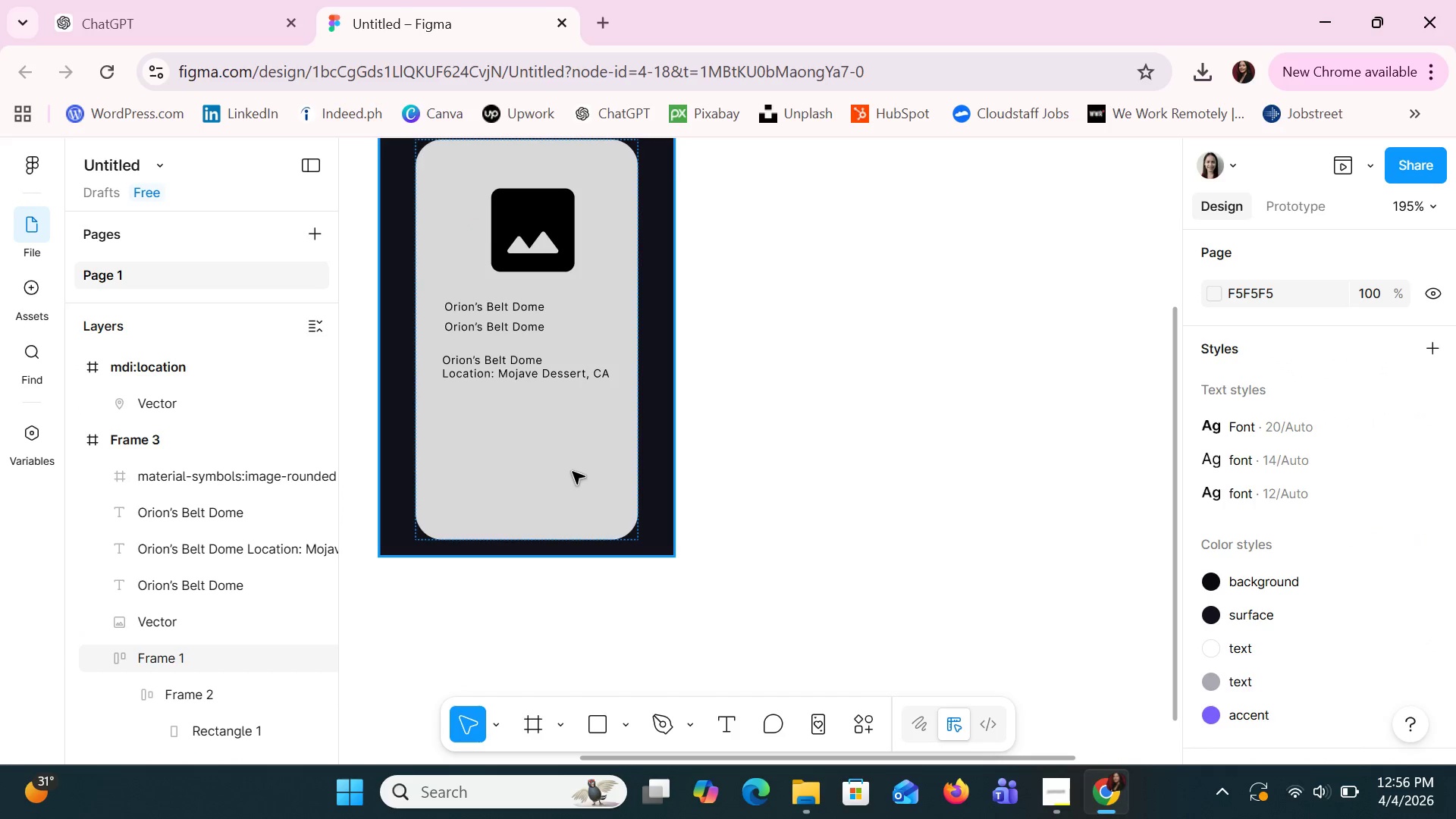 
right_click([573, 472])
 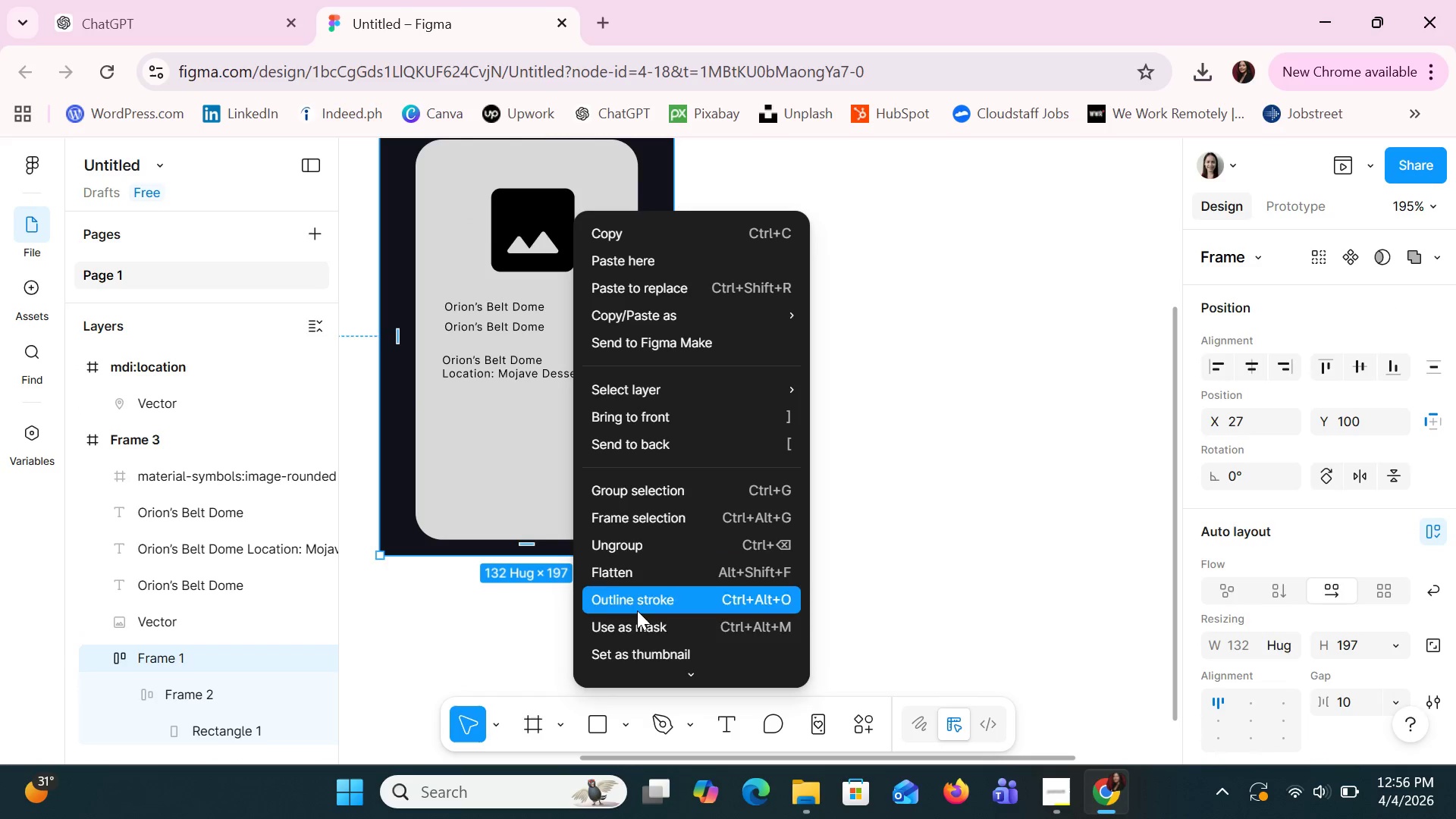 
scroll: coordinate [656, 576], scroll_direction: down, amount: 3.0
 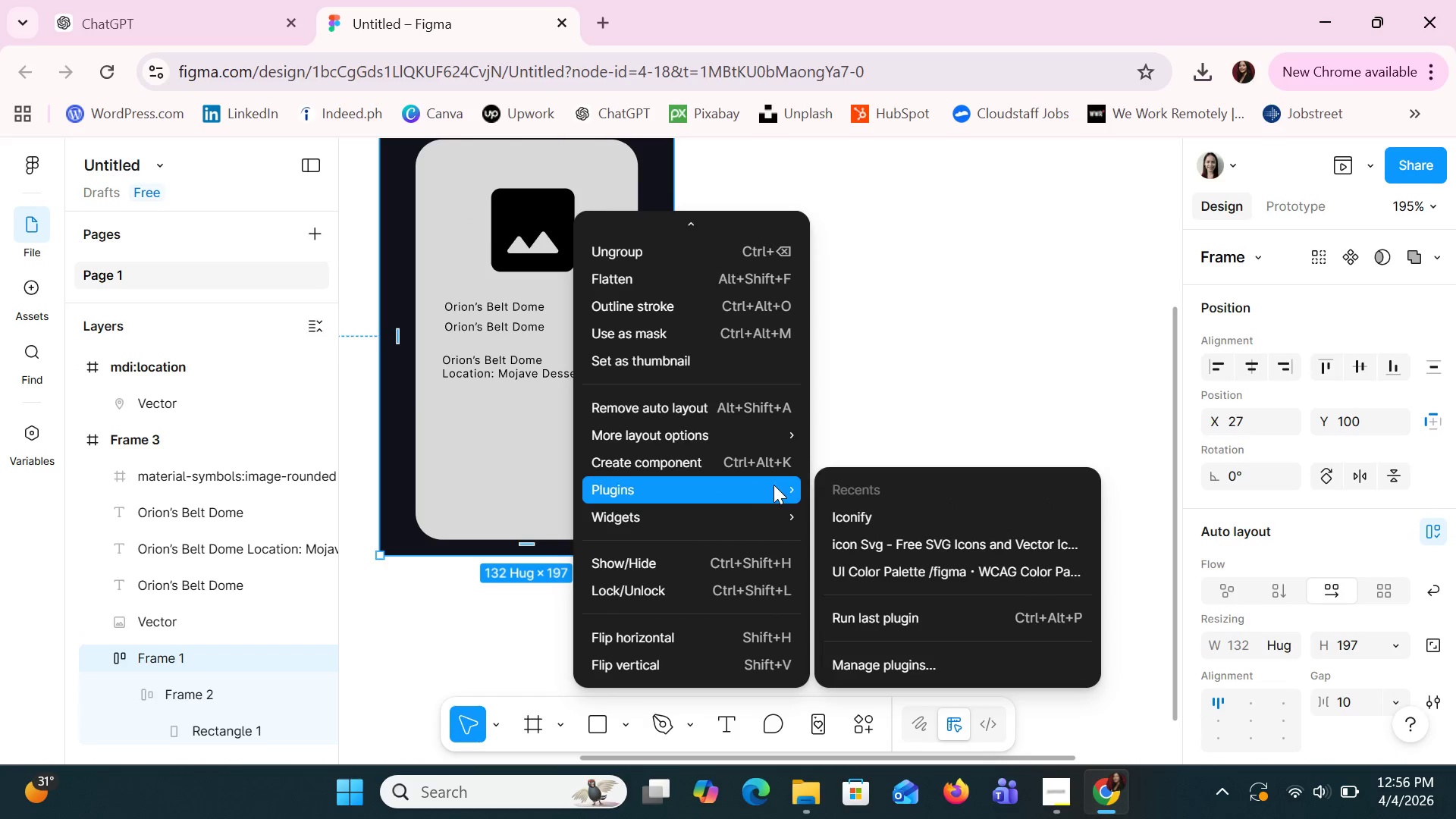 
left_click([854, 505])
 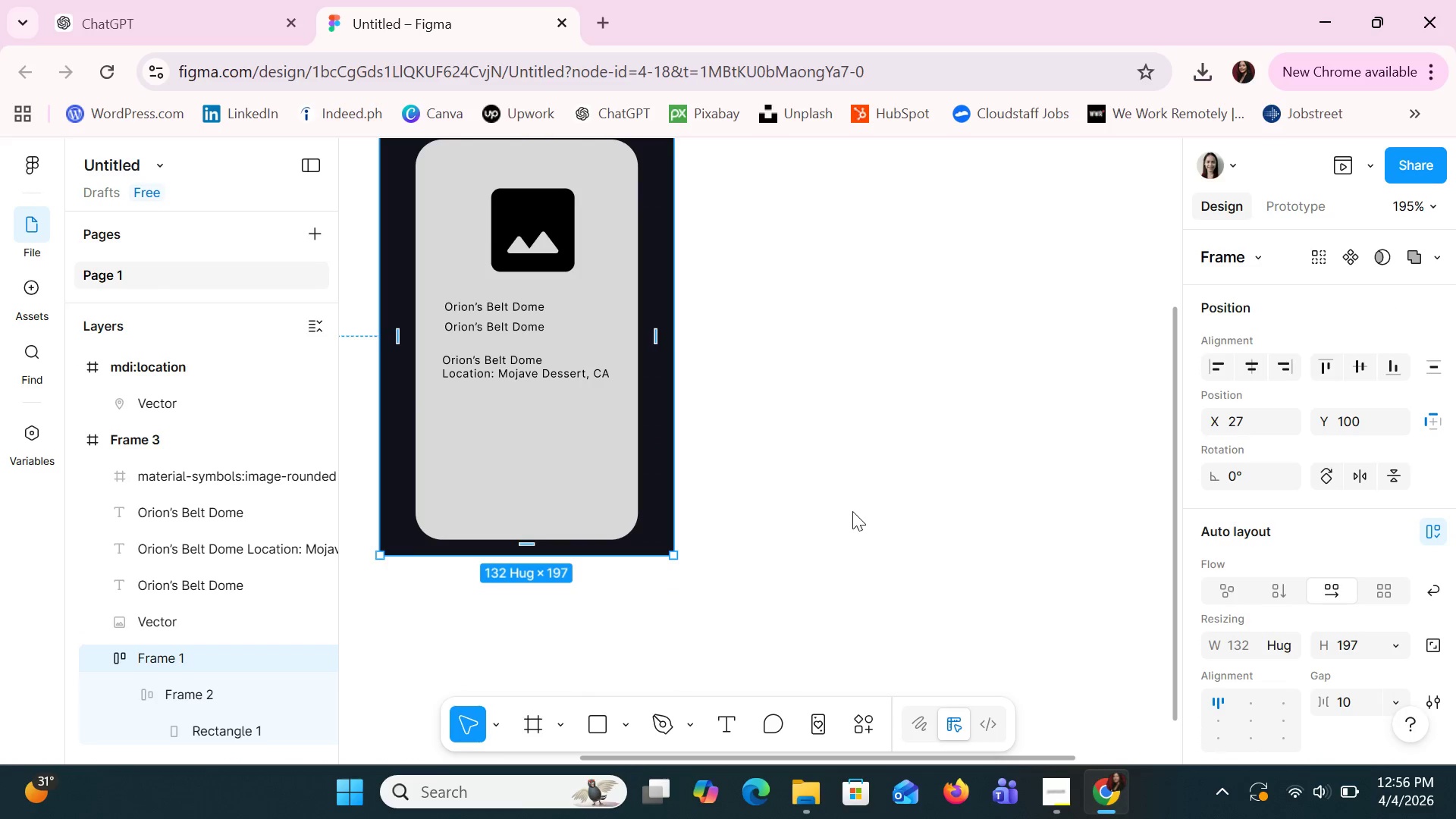 
mouse_move([831, 513])
 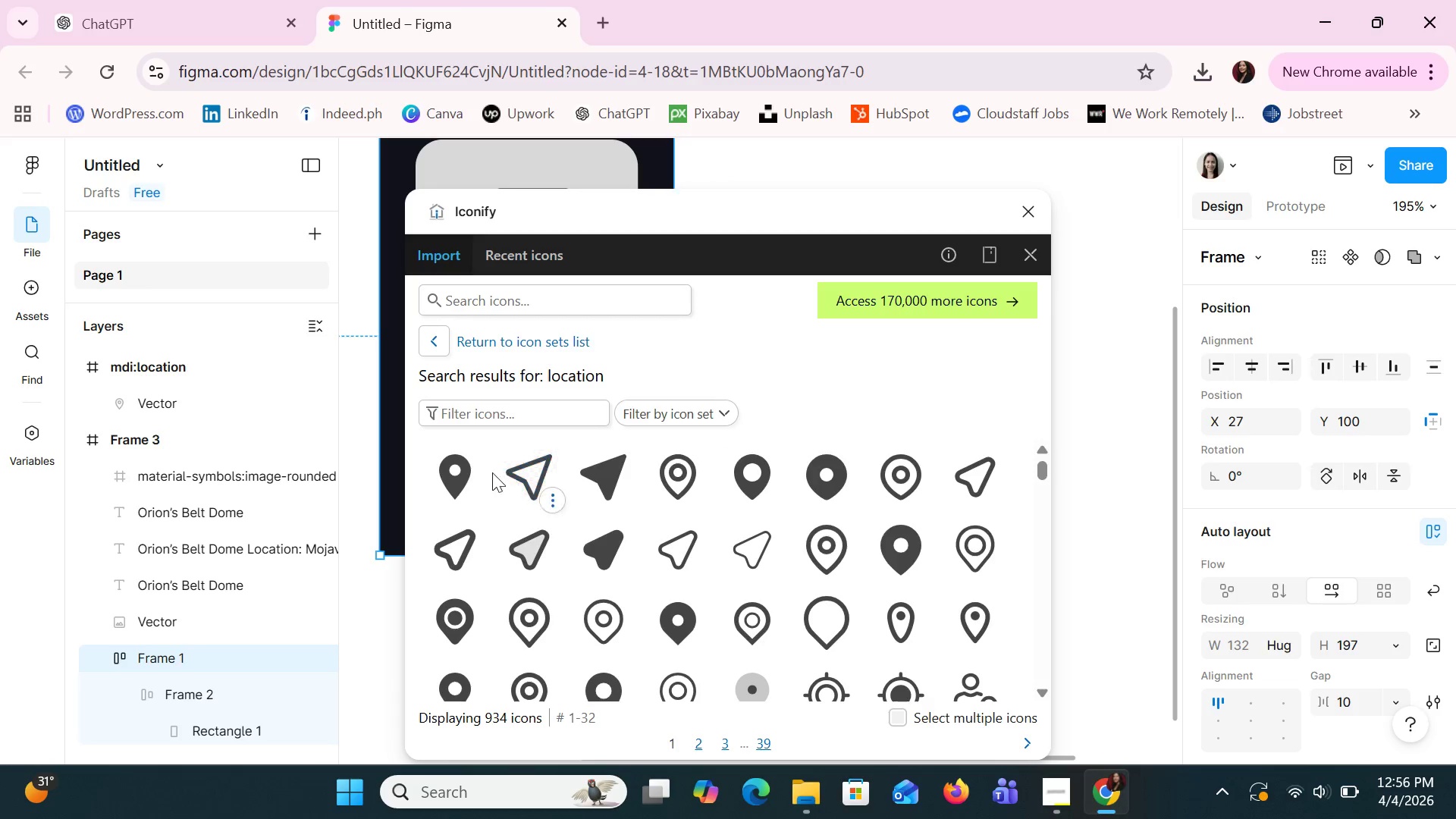 
left_click([466, 475])
 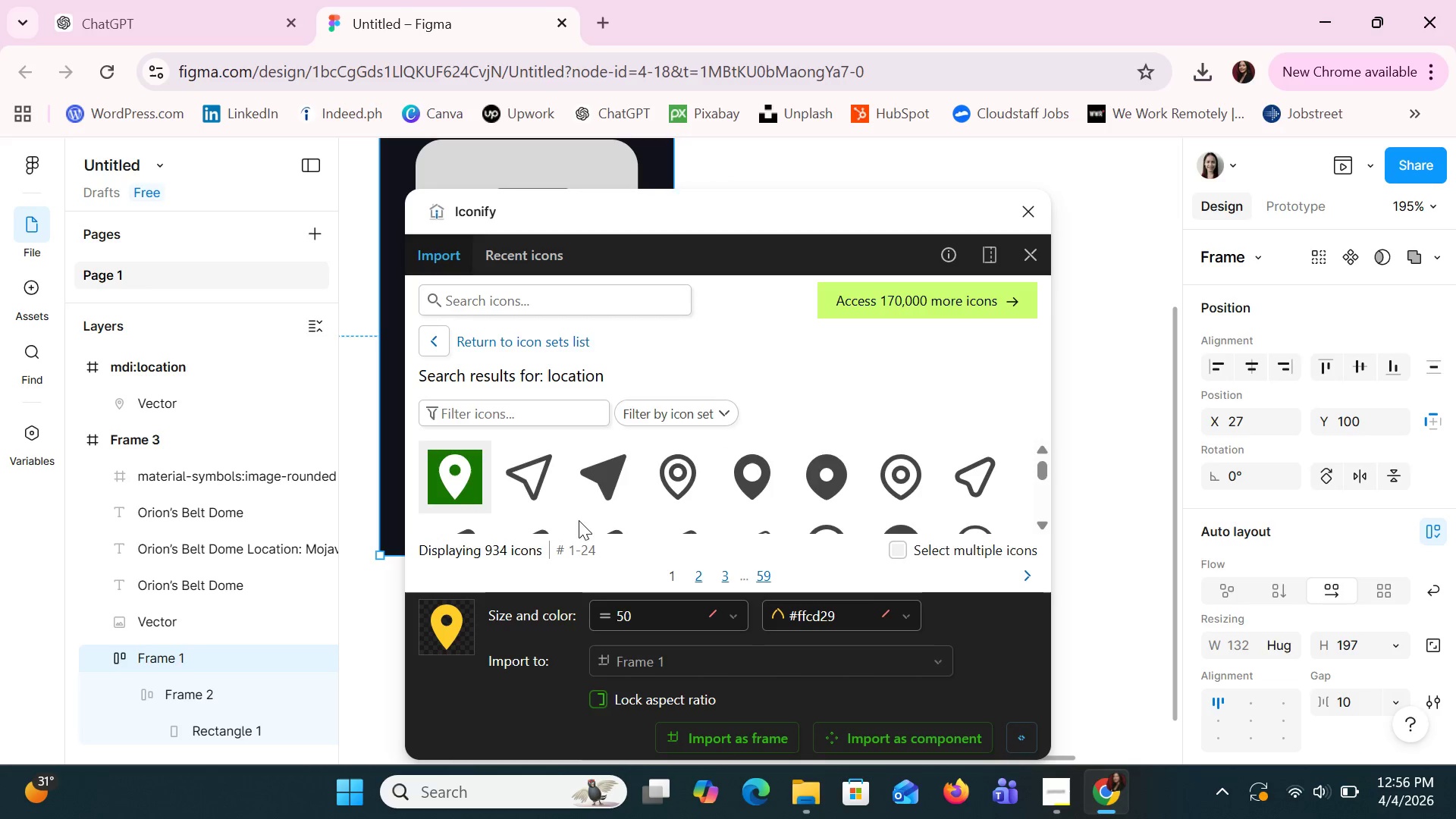 
scroll: coordinate [580, 520], scroll_direction: down, amount: 2.0
 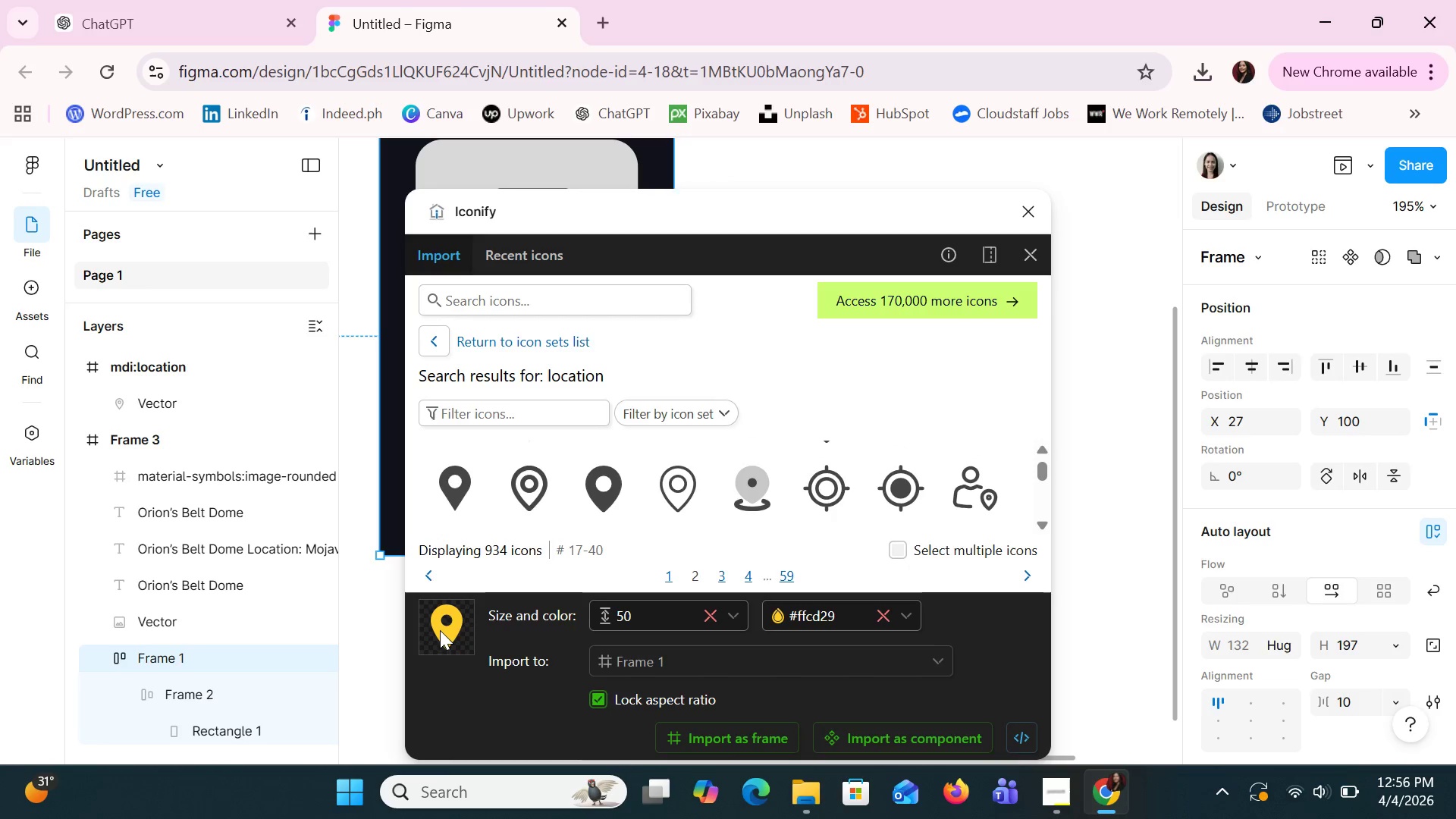 
left_click_drag(start_coordinate=[440, 630], to_coordinate=[1075, 208])
 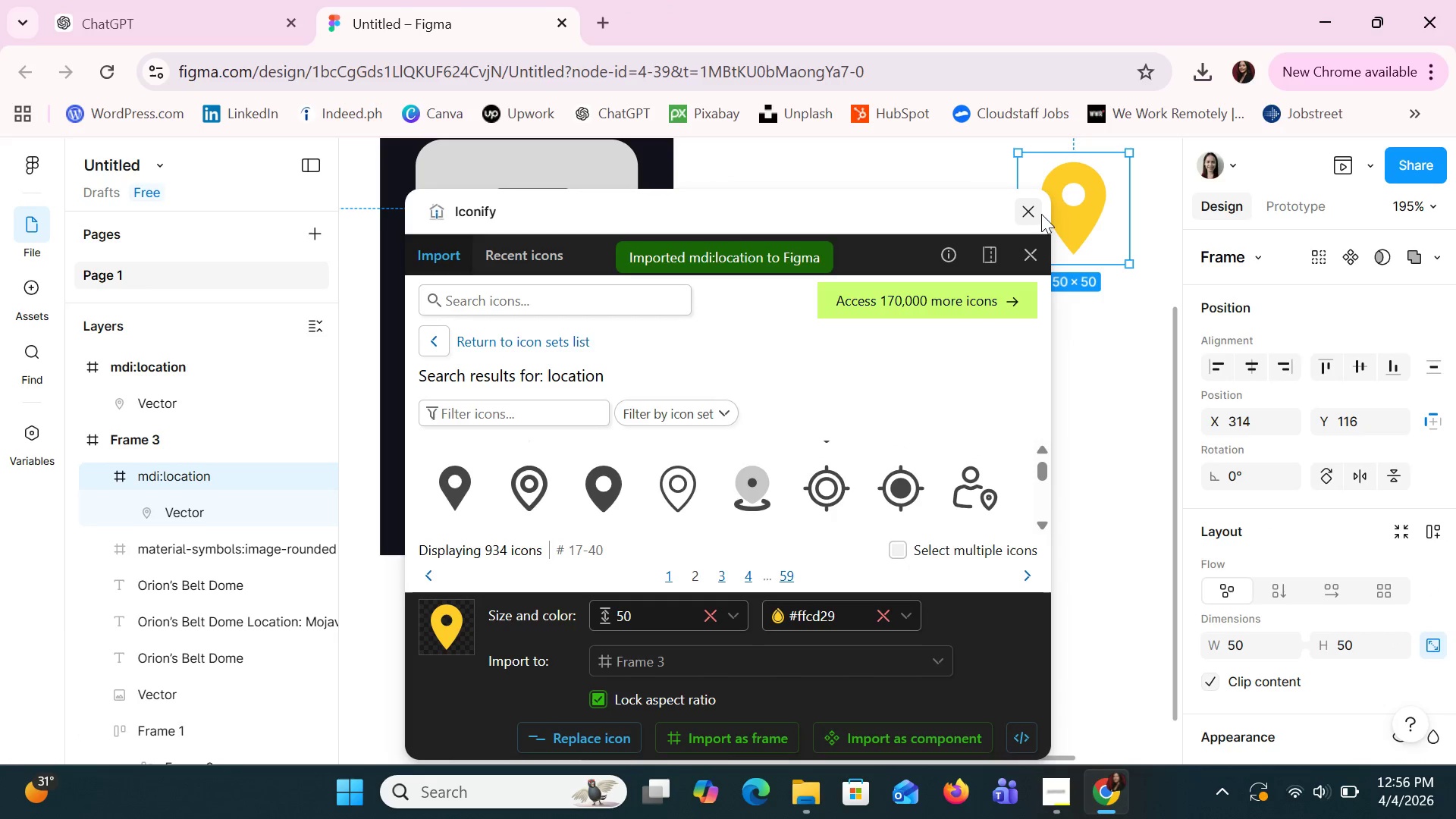 
left_click([1040, 215])
 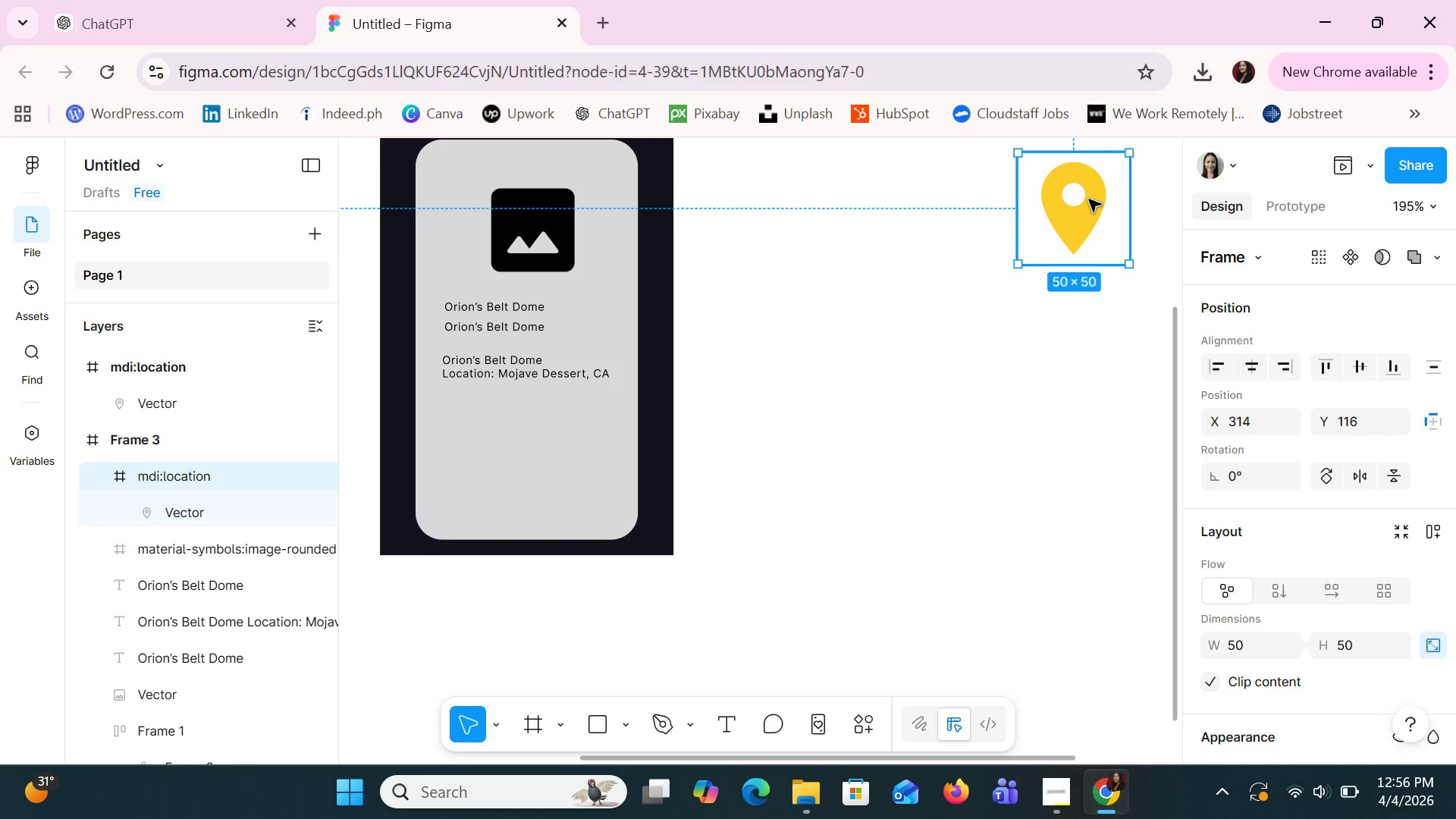 
left_click_drag(start_coordinate=[1089, 199], to_coordinate=[497, 448])
 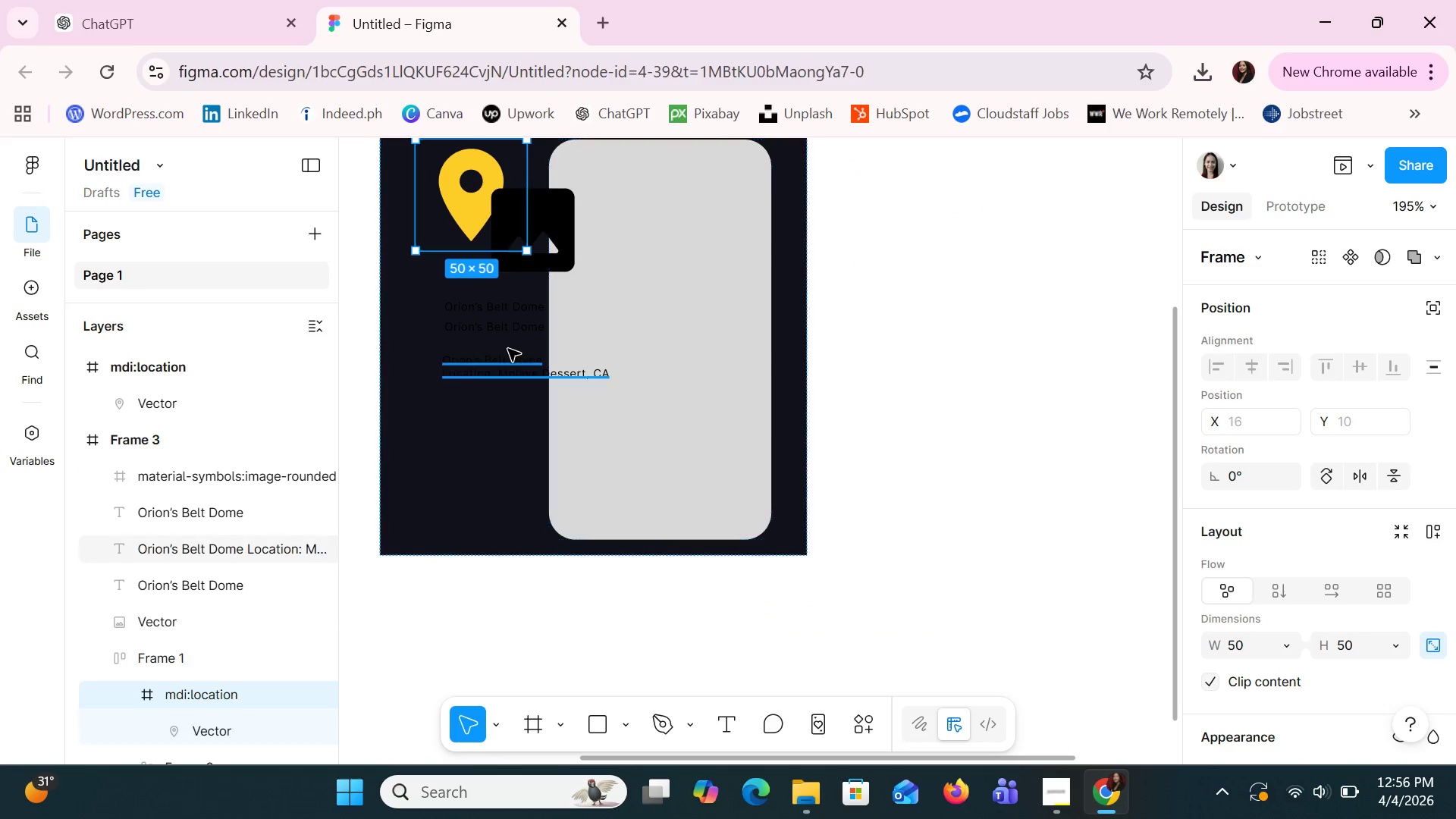 
key(Control+Z)
 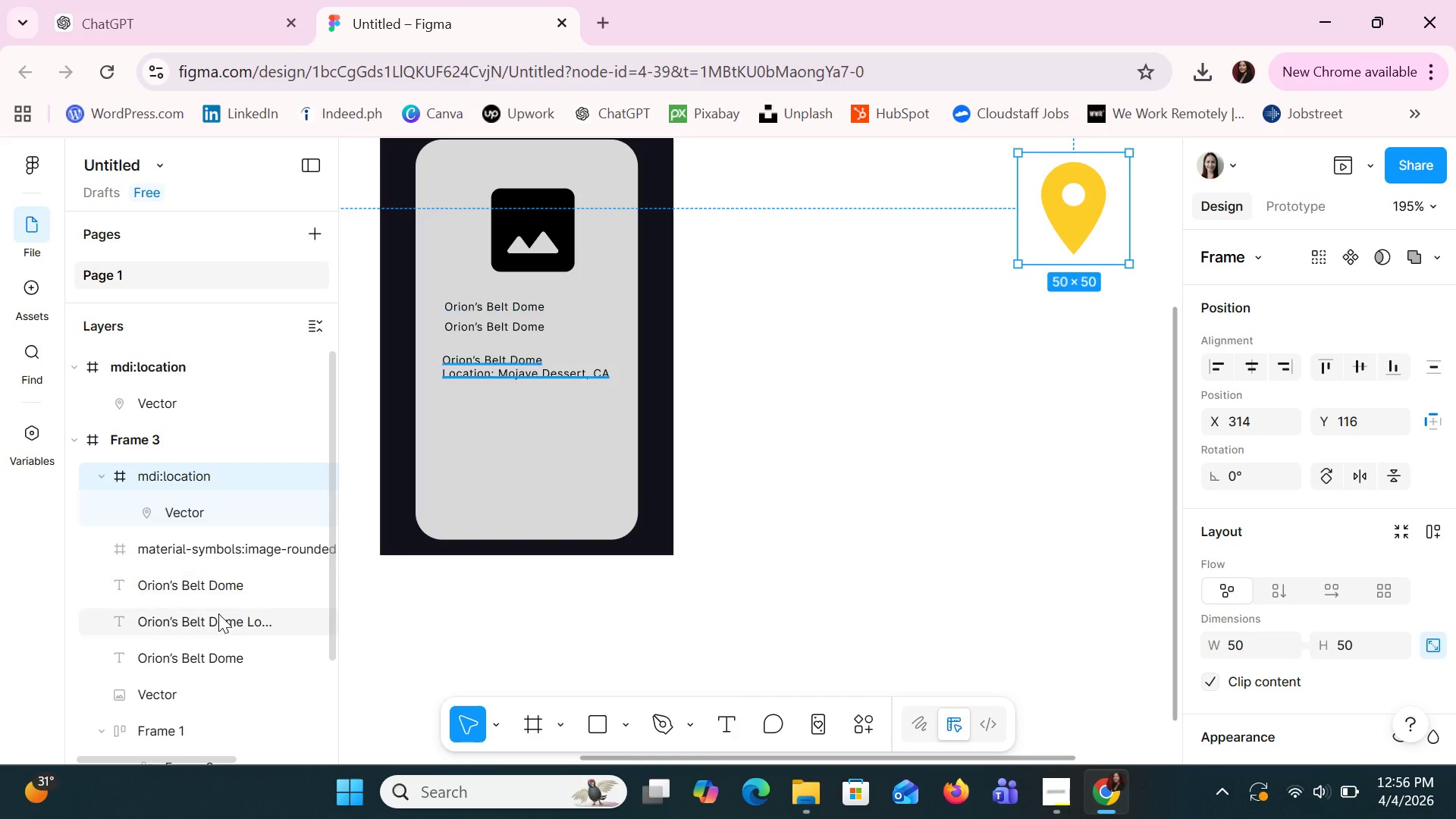 
scroll: coordinate [215, 623], scroll_direction: down, amount: 1.0
 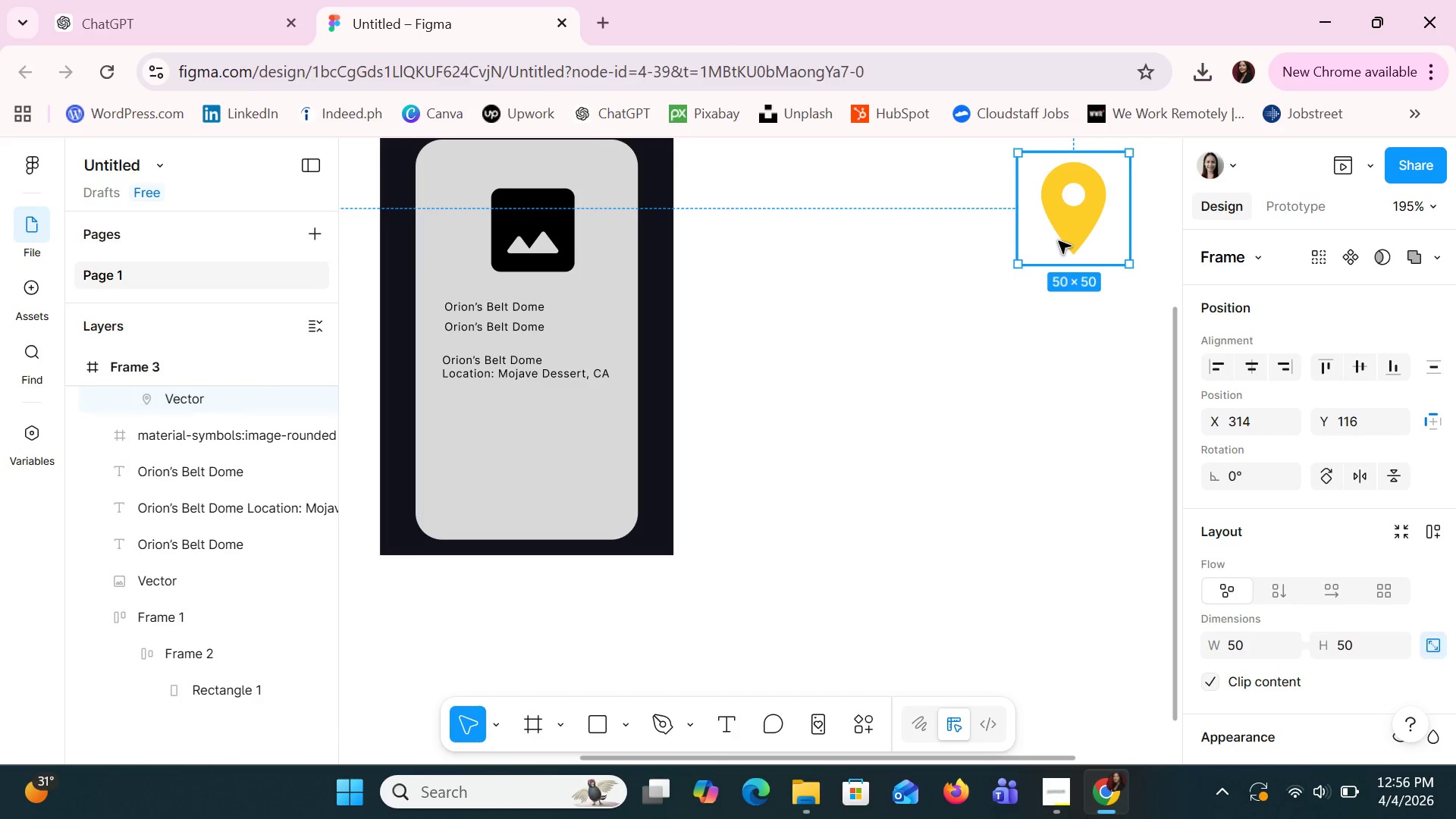 
hold_key(key=ArrowLeft, duration=1.5)
 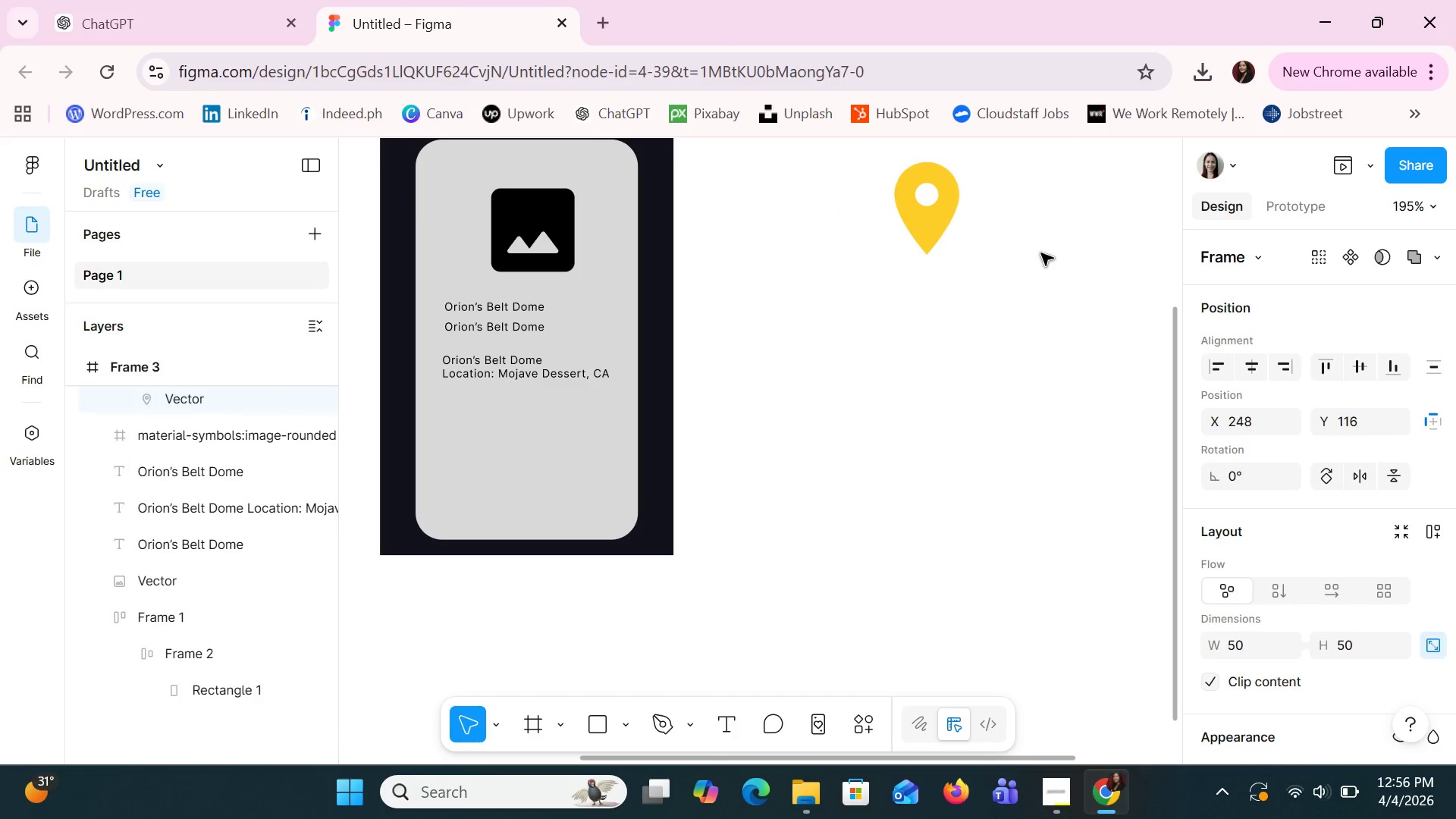 
hold_key(key=ArrowLeft, duration=1.5)
 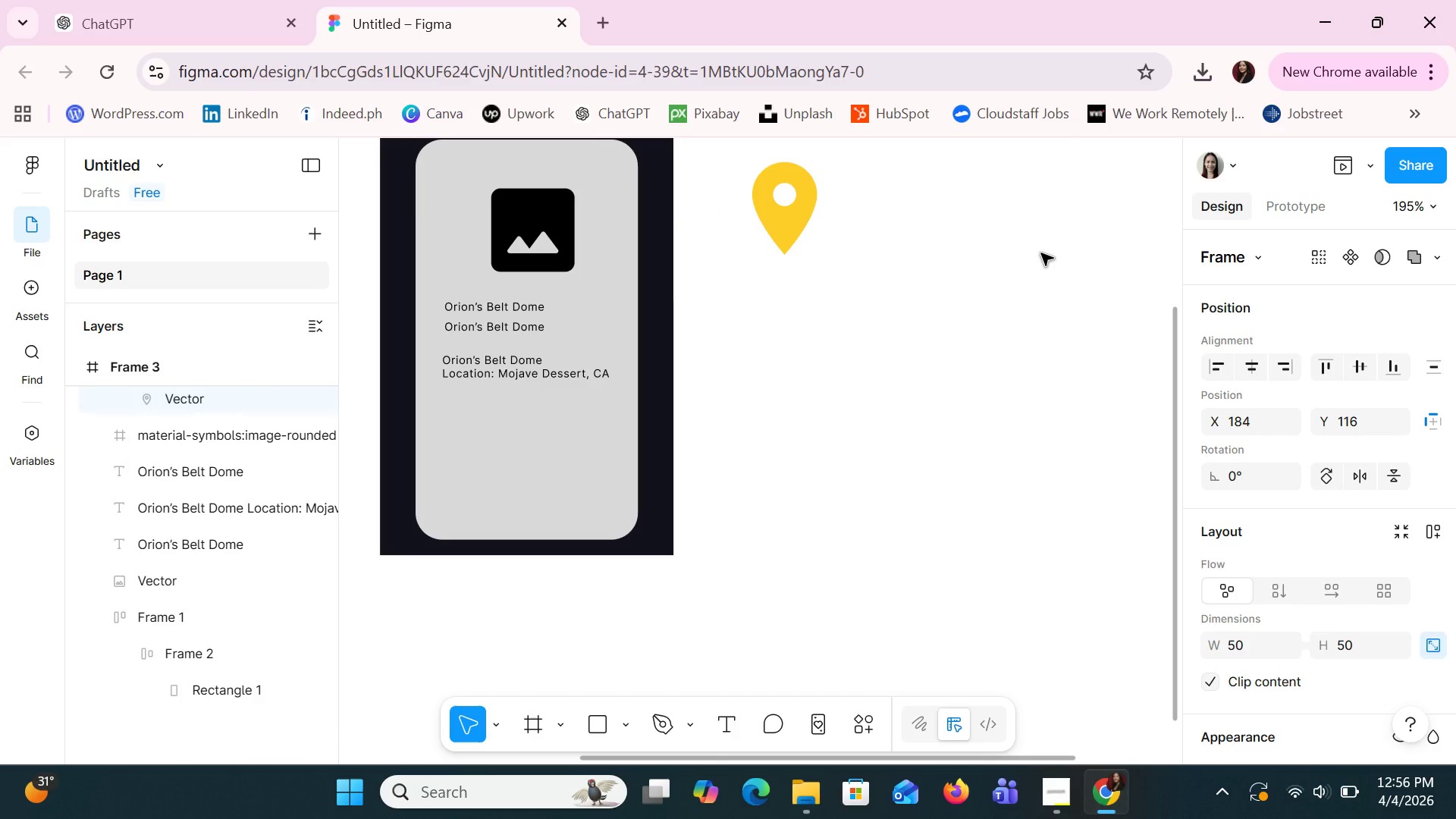 
hold_key(key=ArrowLeft, duration=1.03)
 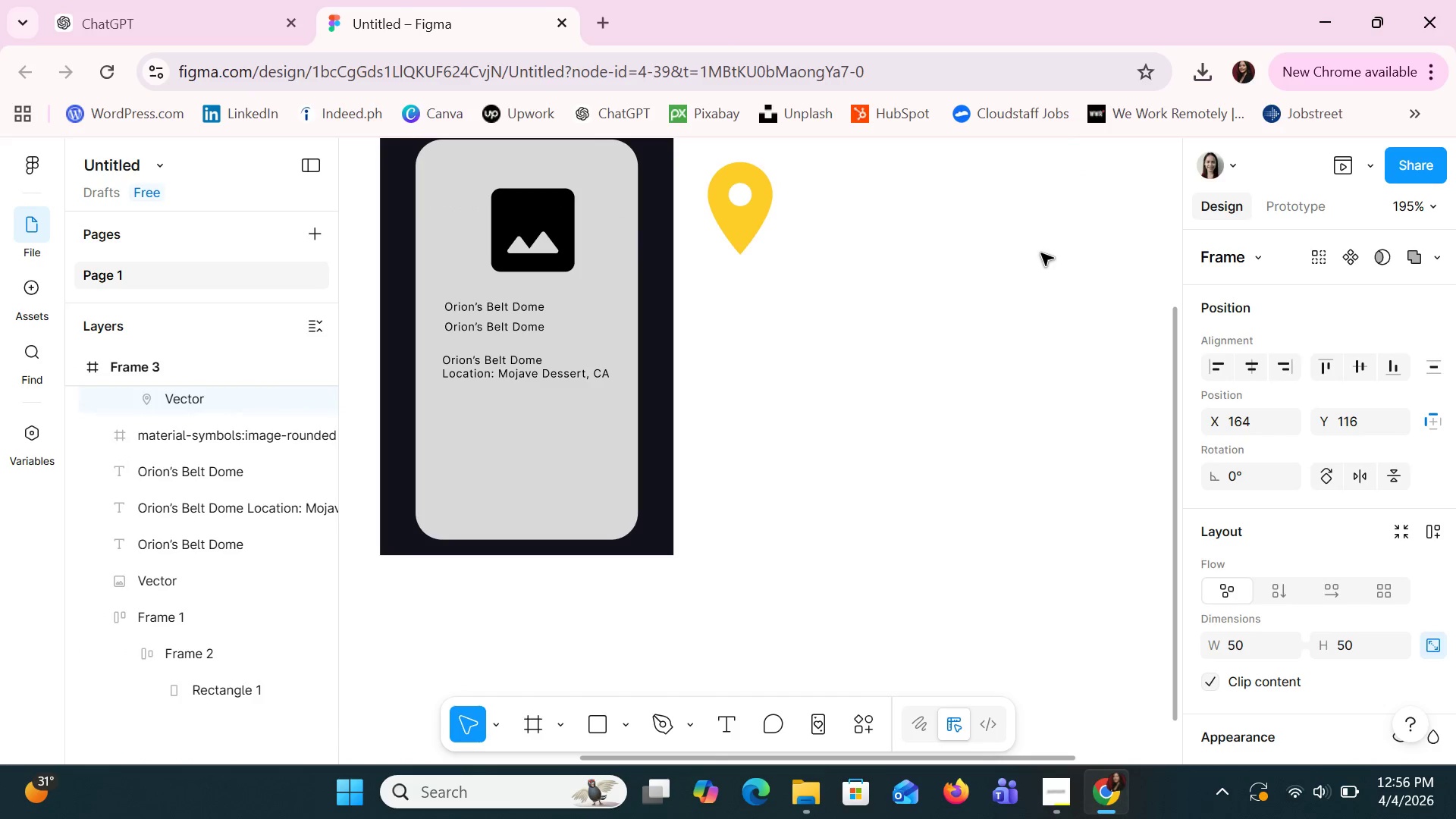 
key(ArrowLeft)
 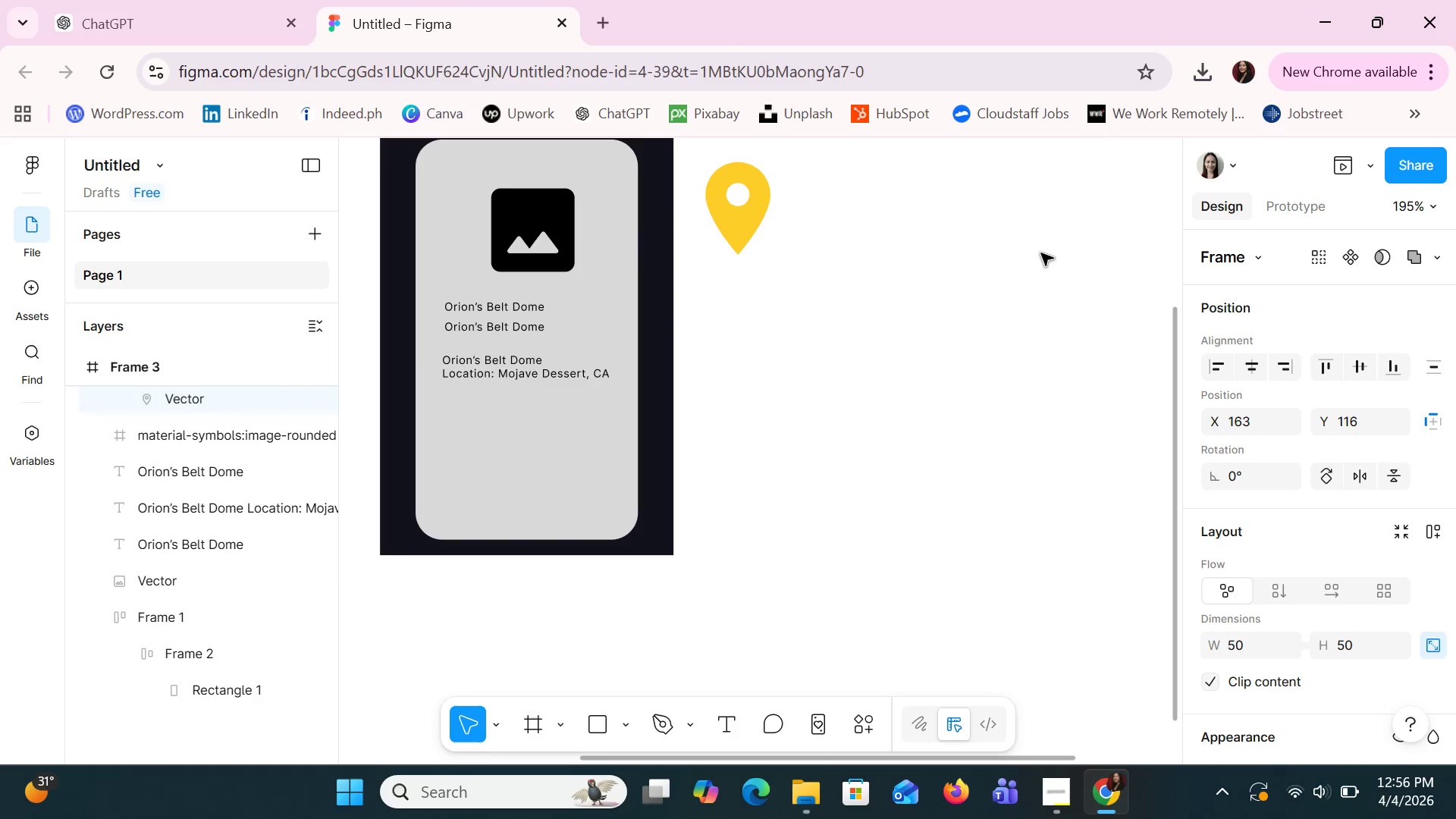 
key(ArrowLeft)
 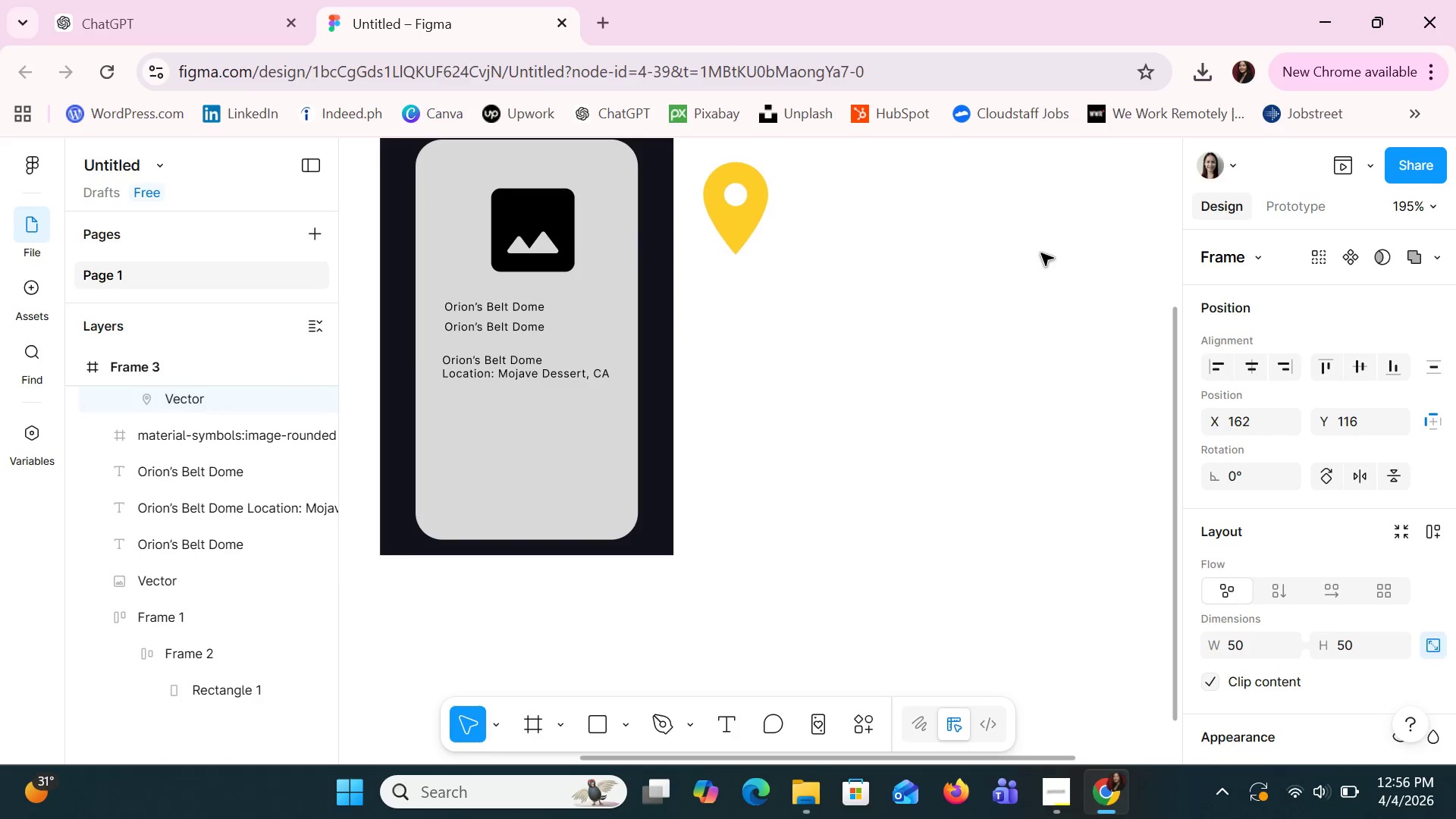 
key(ArrowLeft)
 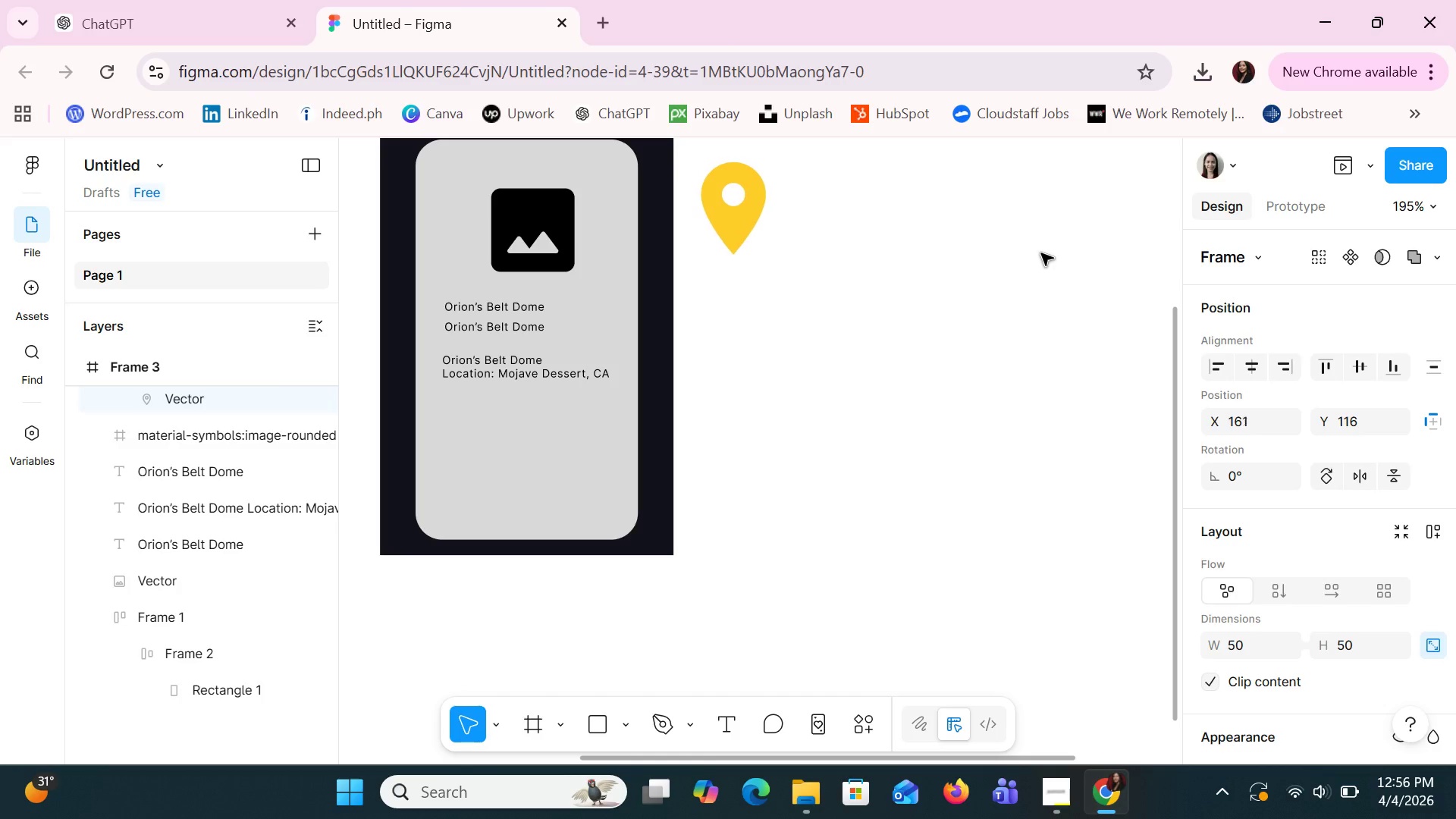 
key(ArrowLeft)
 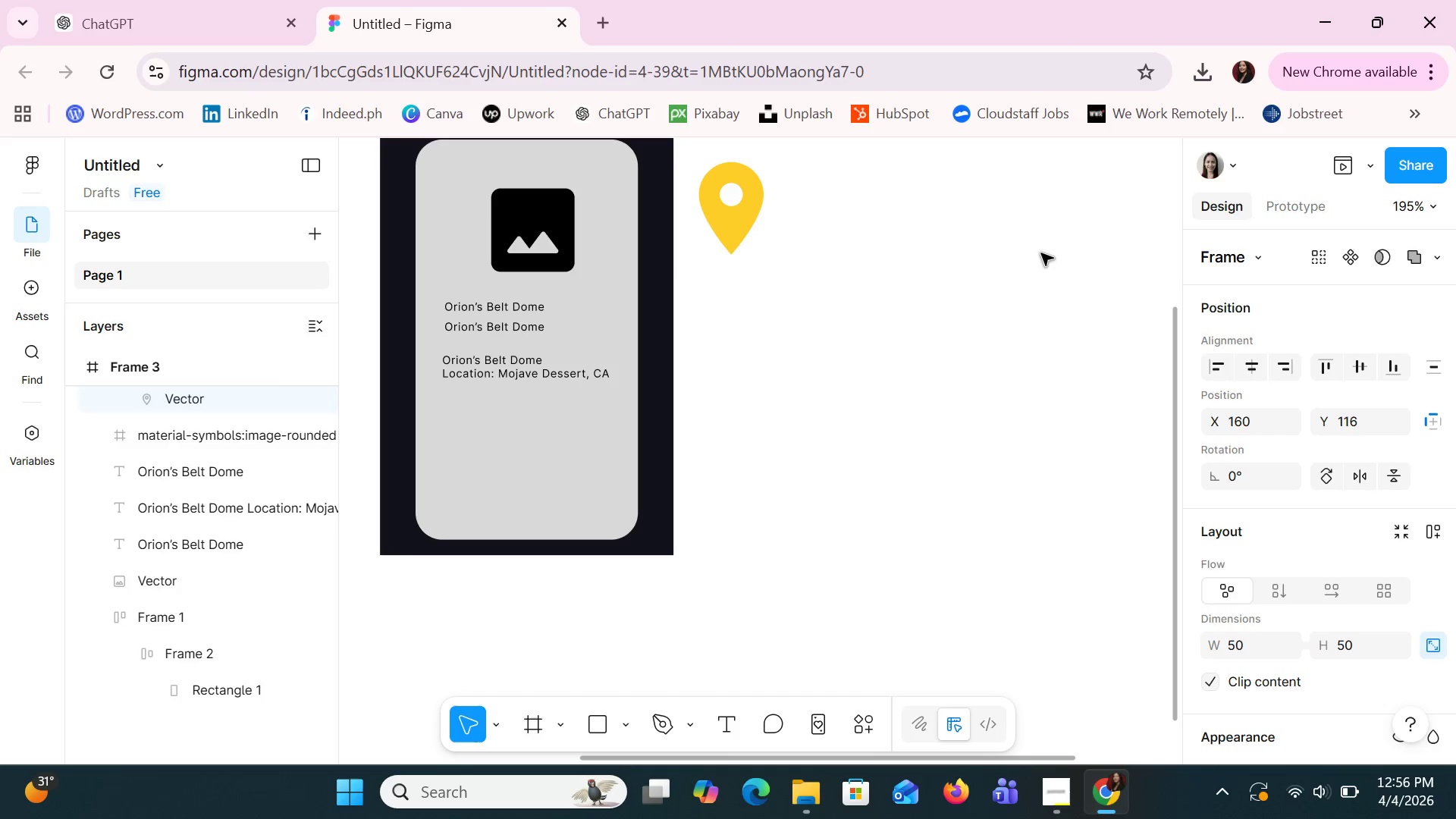 
key(ArrowLeft)
 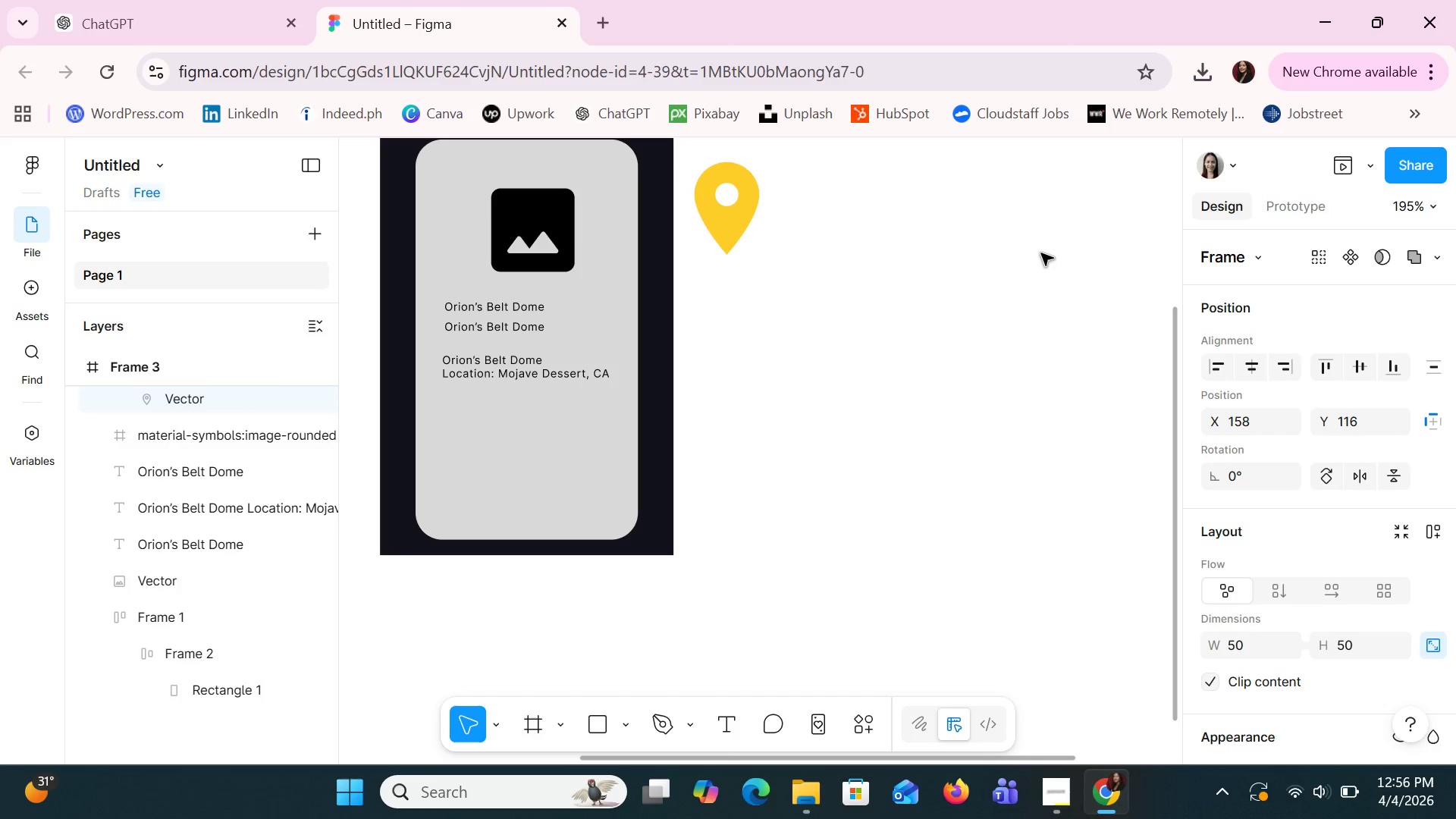 
key(ArrowLeft)
 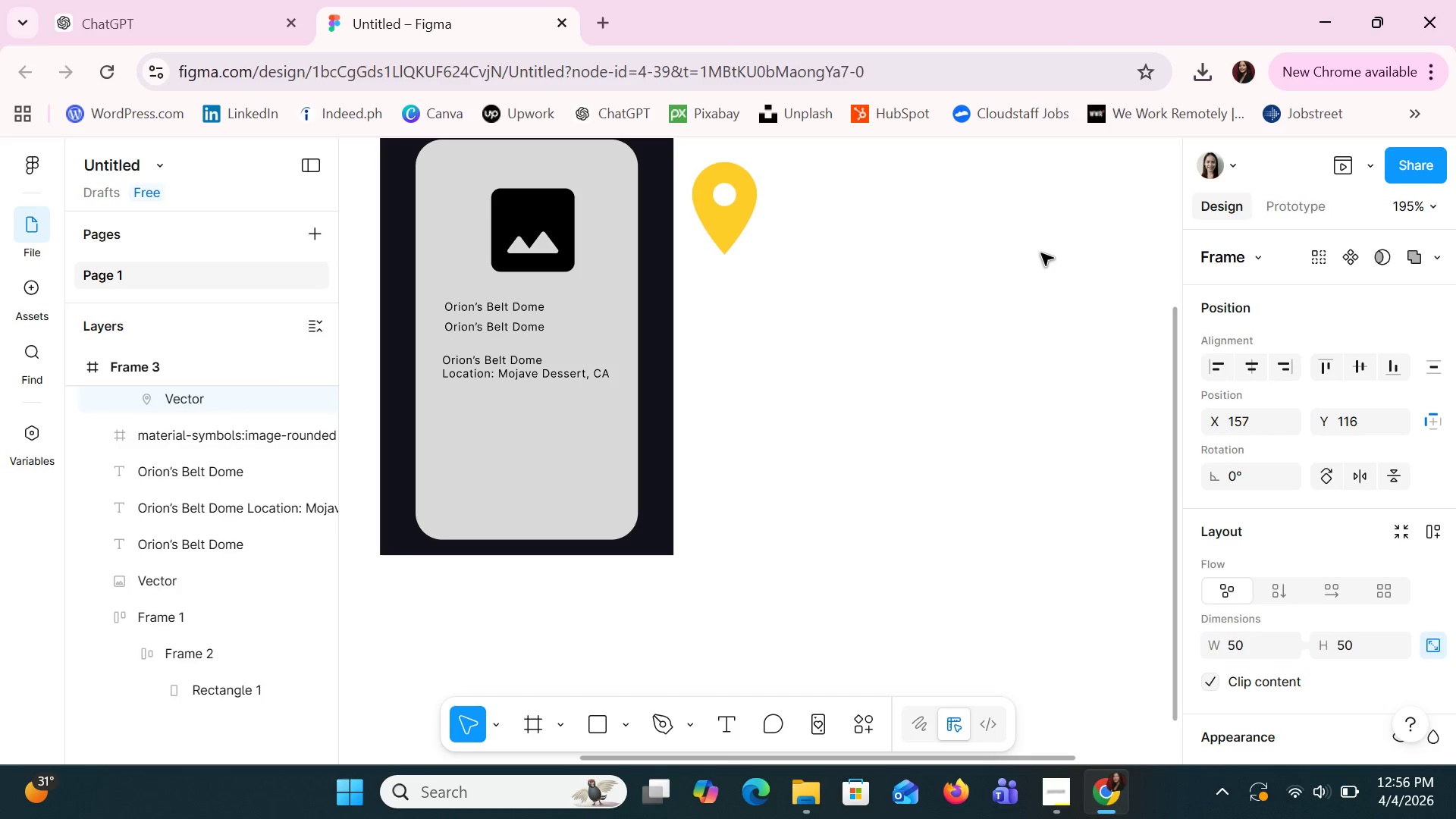 
key(ArrowLeft)
 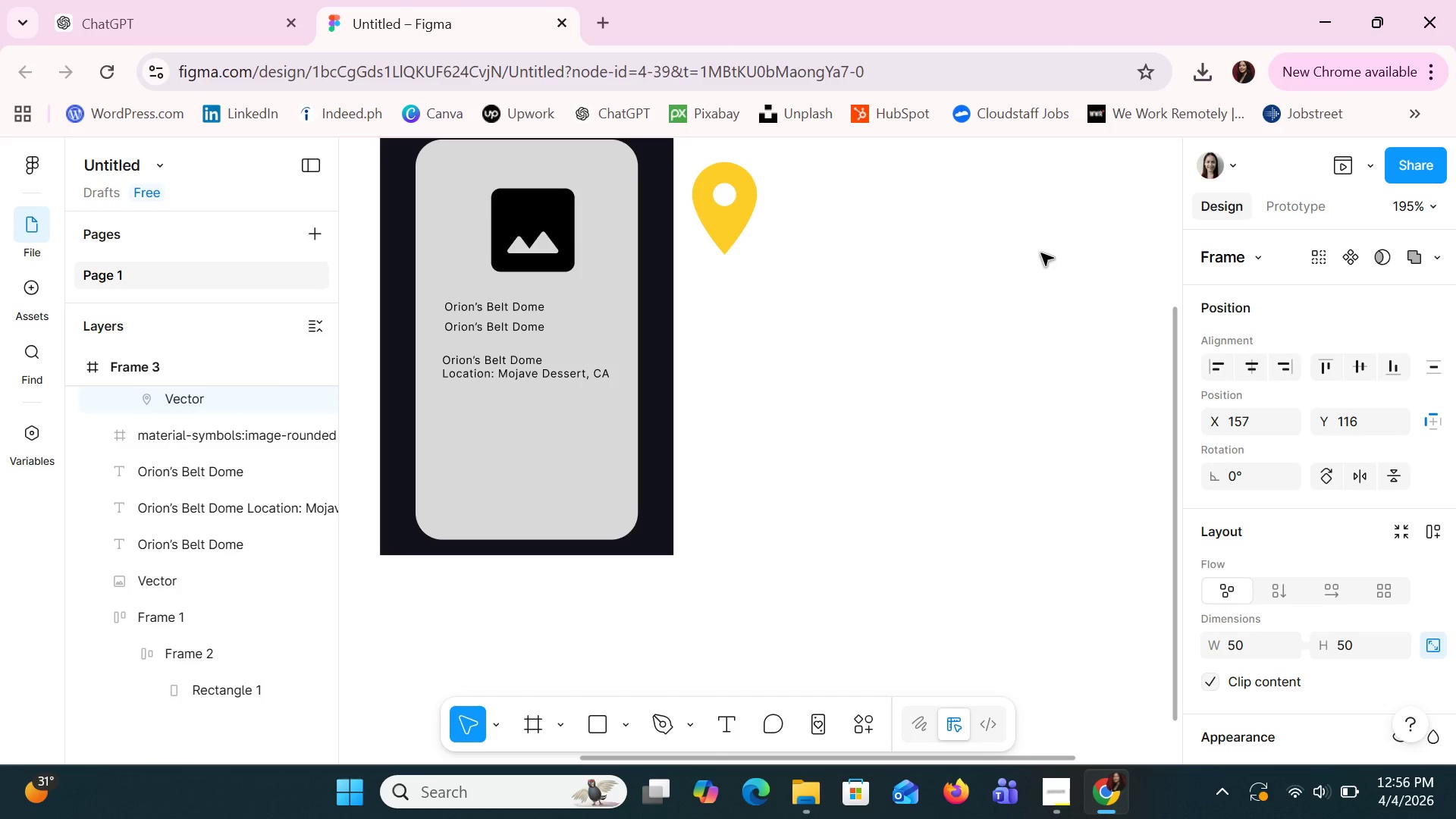 
key(ArrowLeft)
 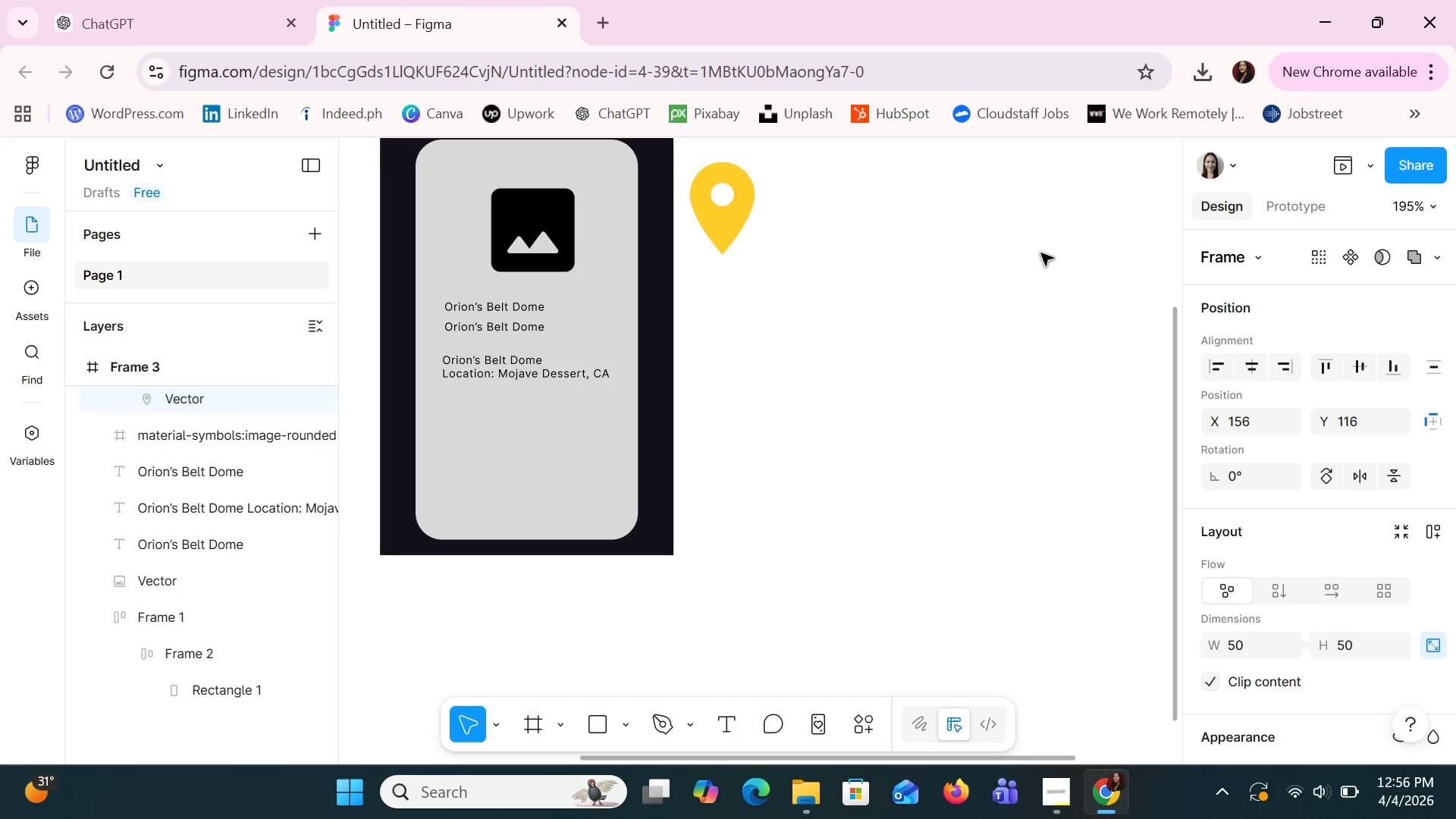 
key(ArrowLeft)
 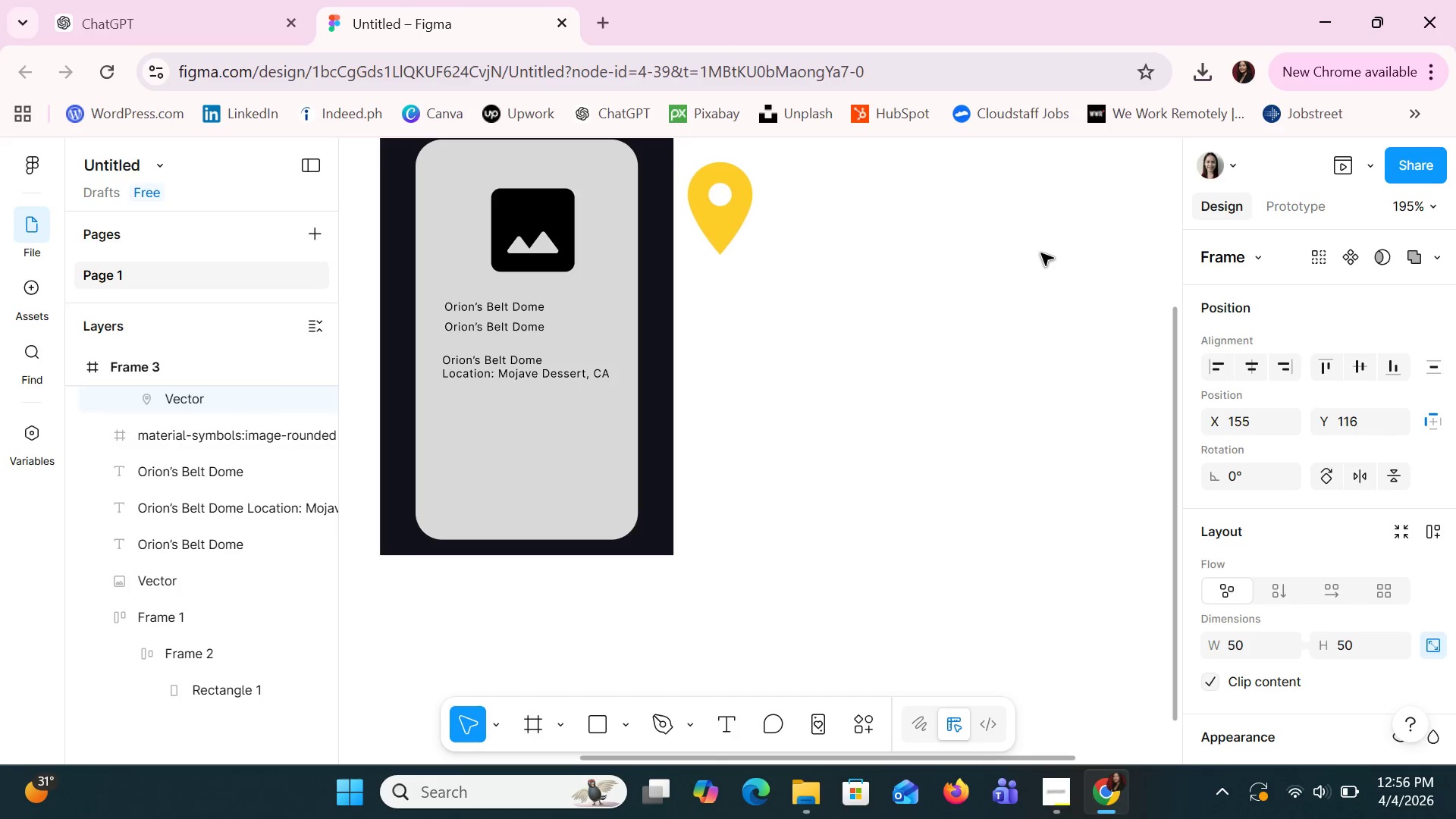 
key(ArrowLeft)
 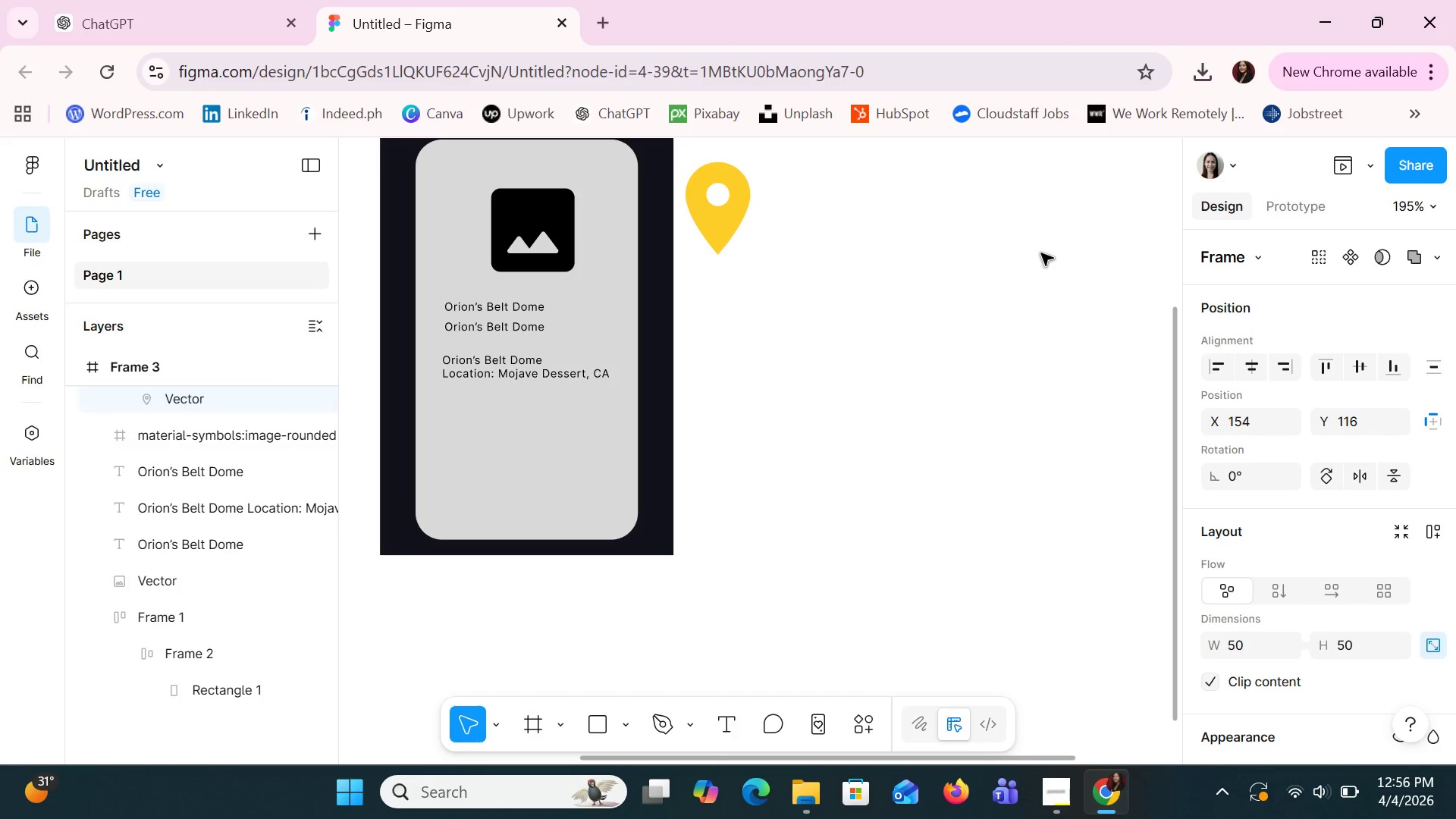 
key(ArrowLeft)
 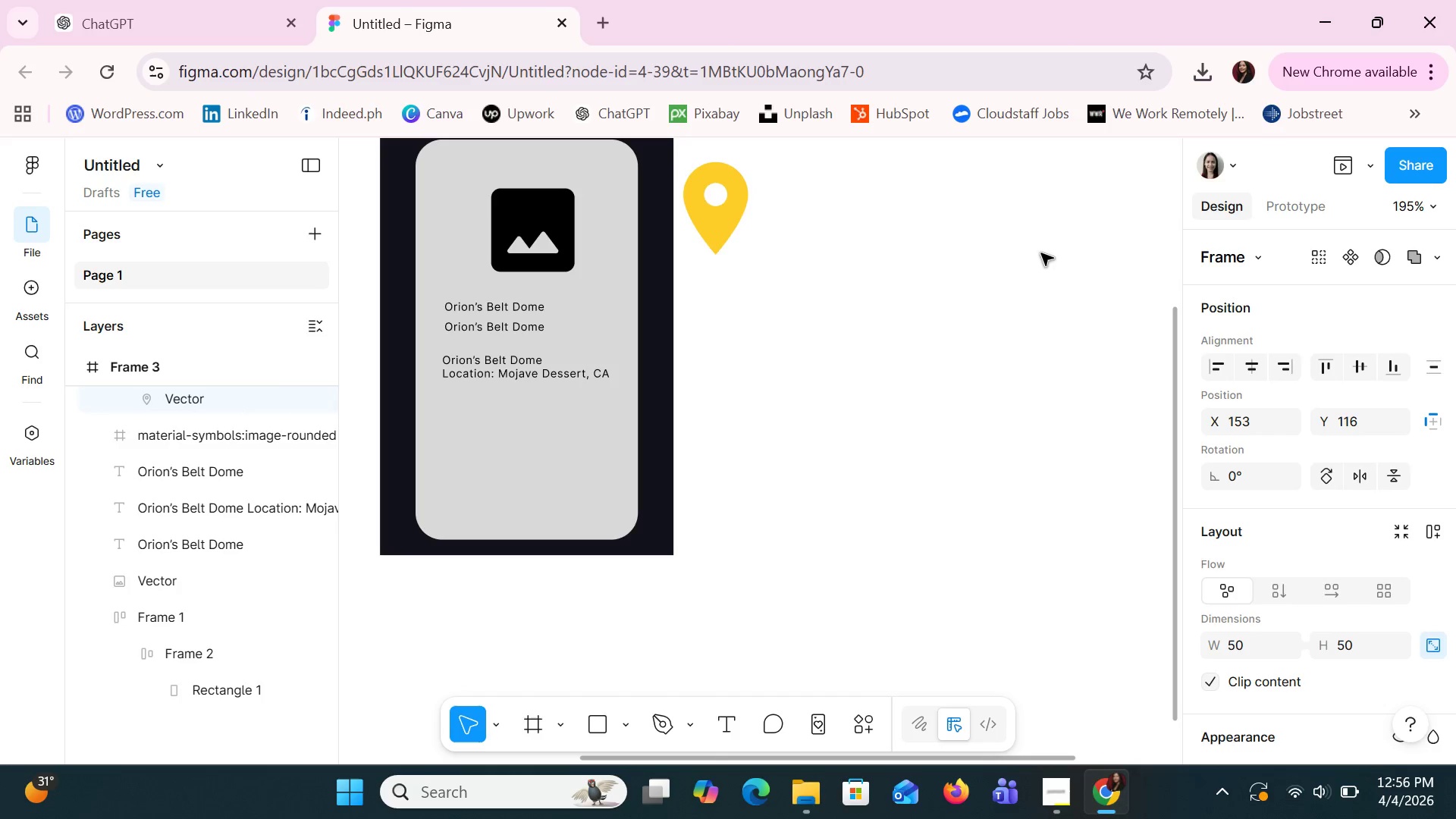 
key(ArrowLeft)
 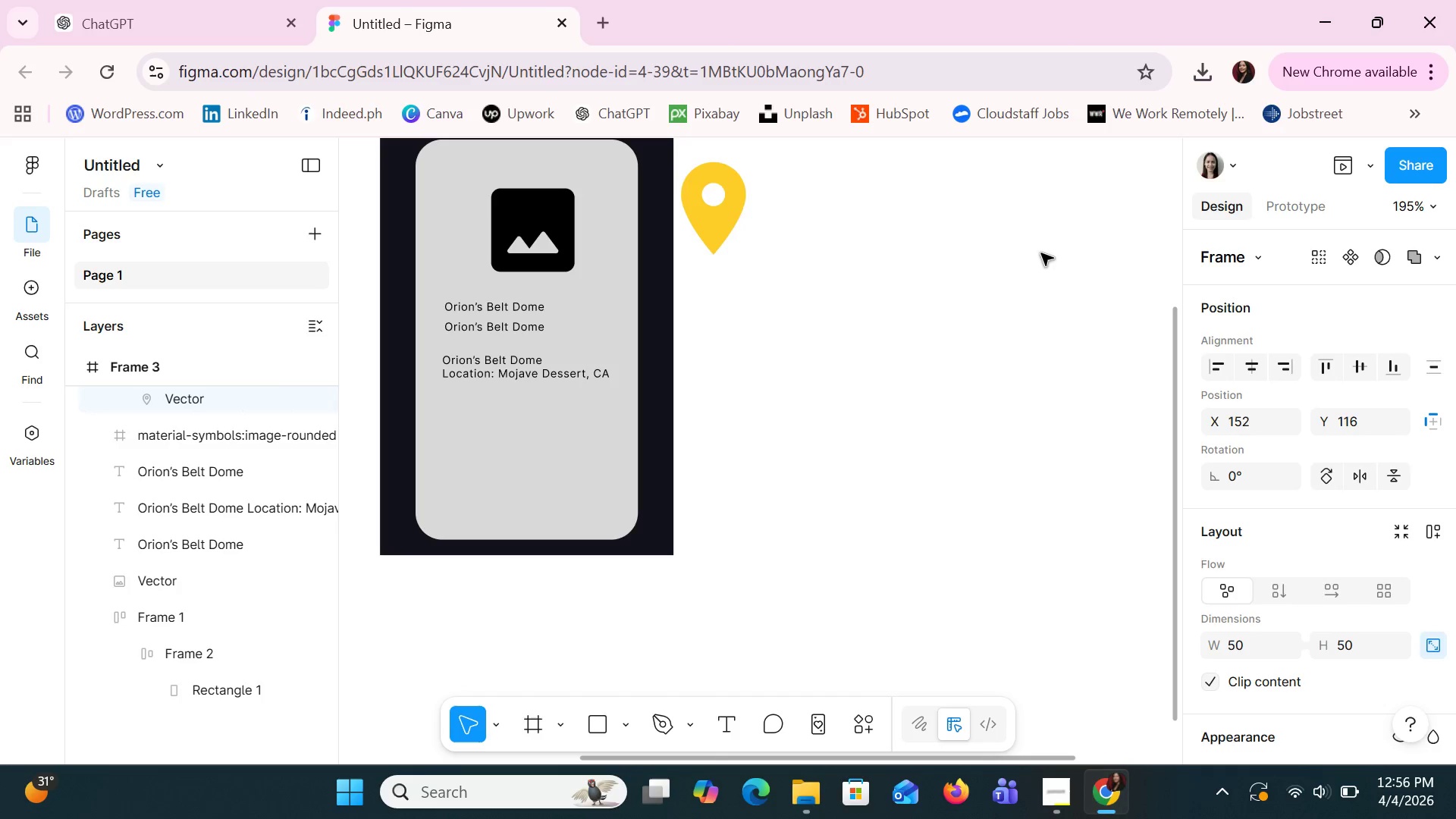 
key(ArrowLeft)
 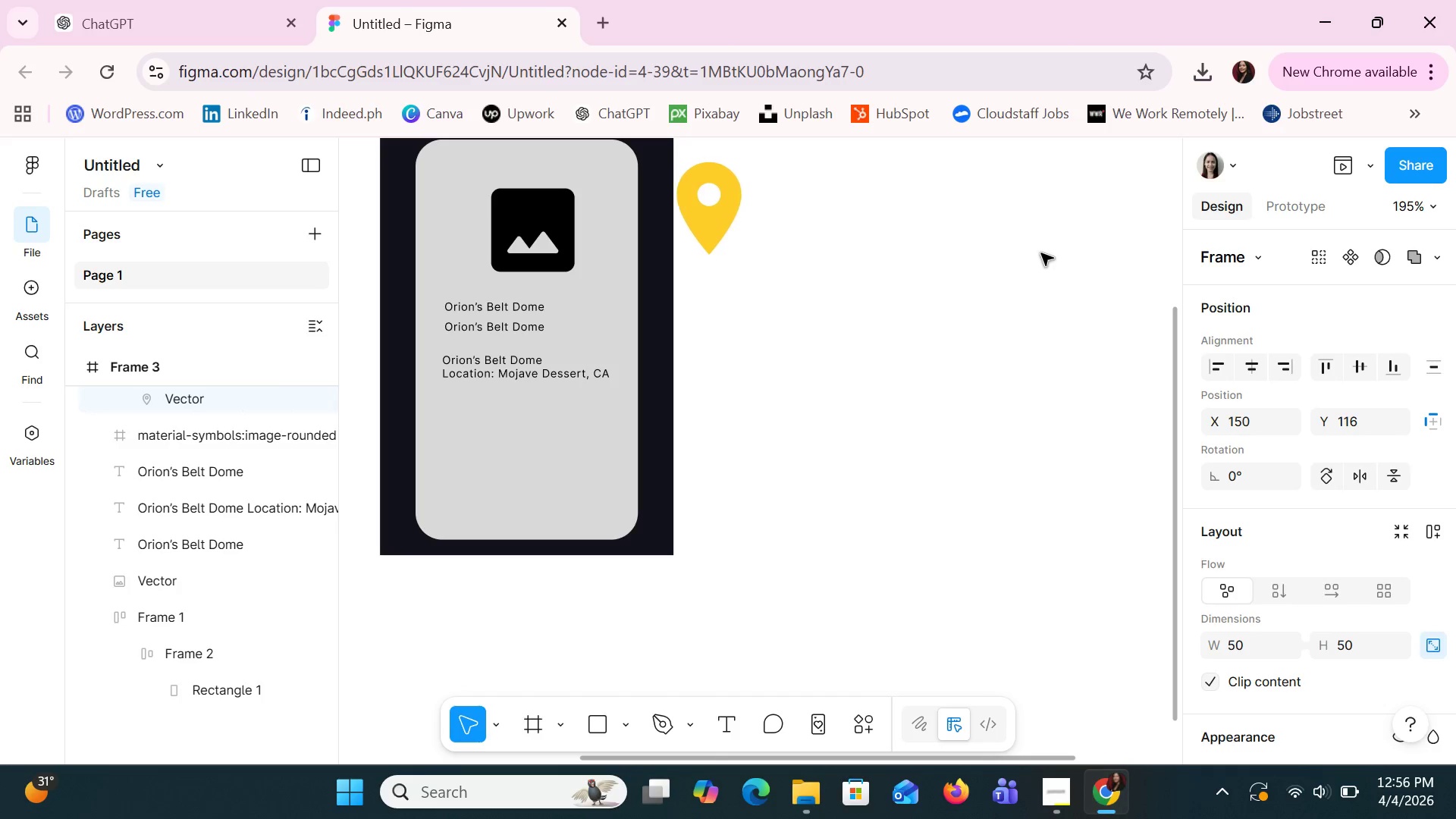 
key(ArrowLeft)
 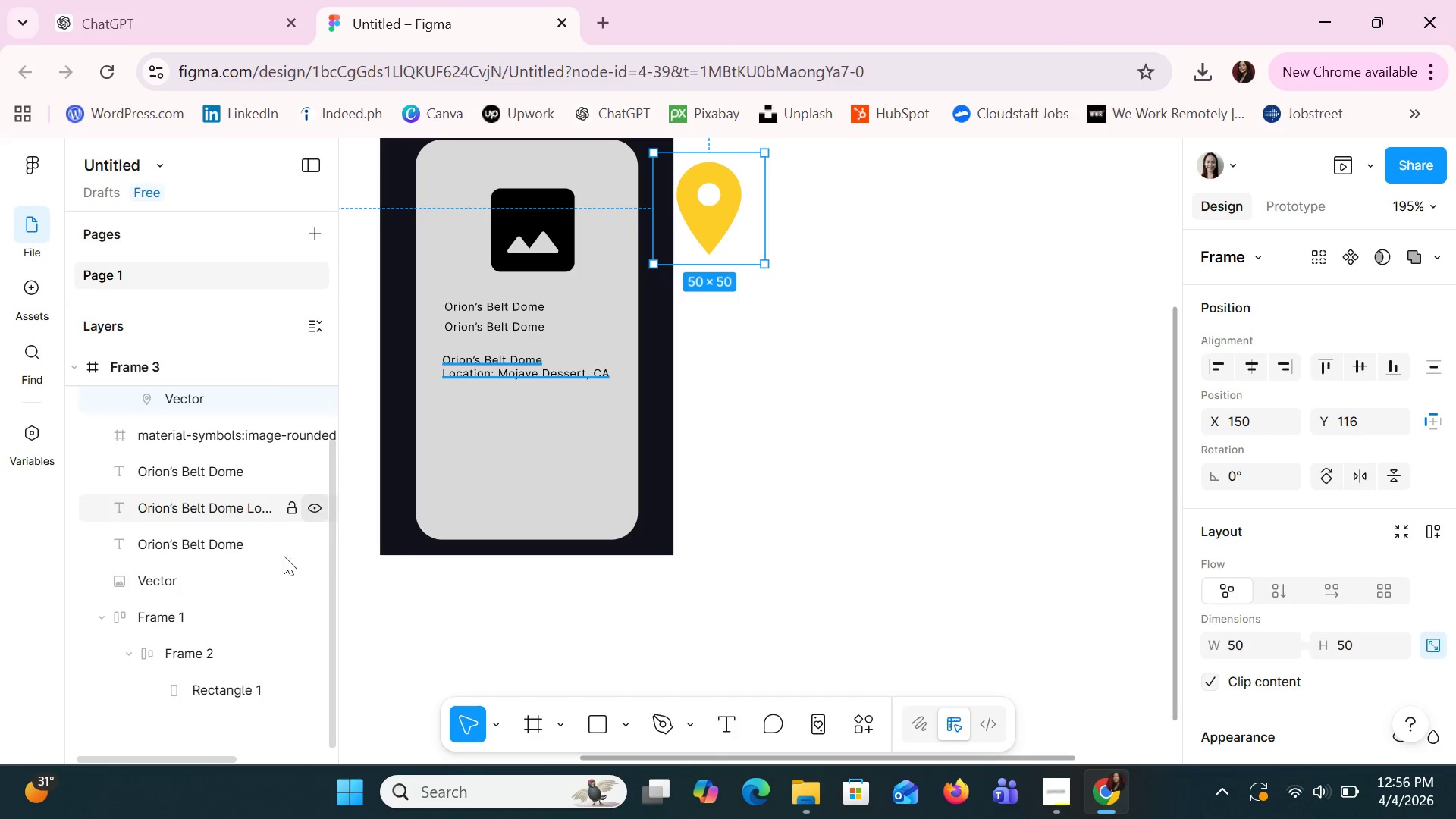 
left_click([218, 582])
 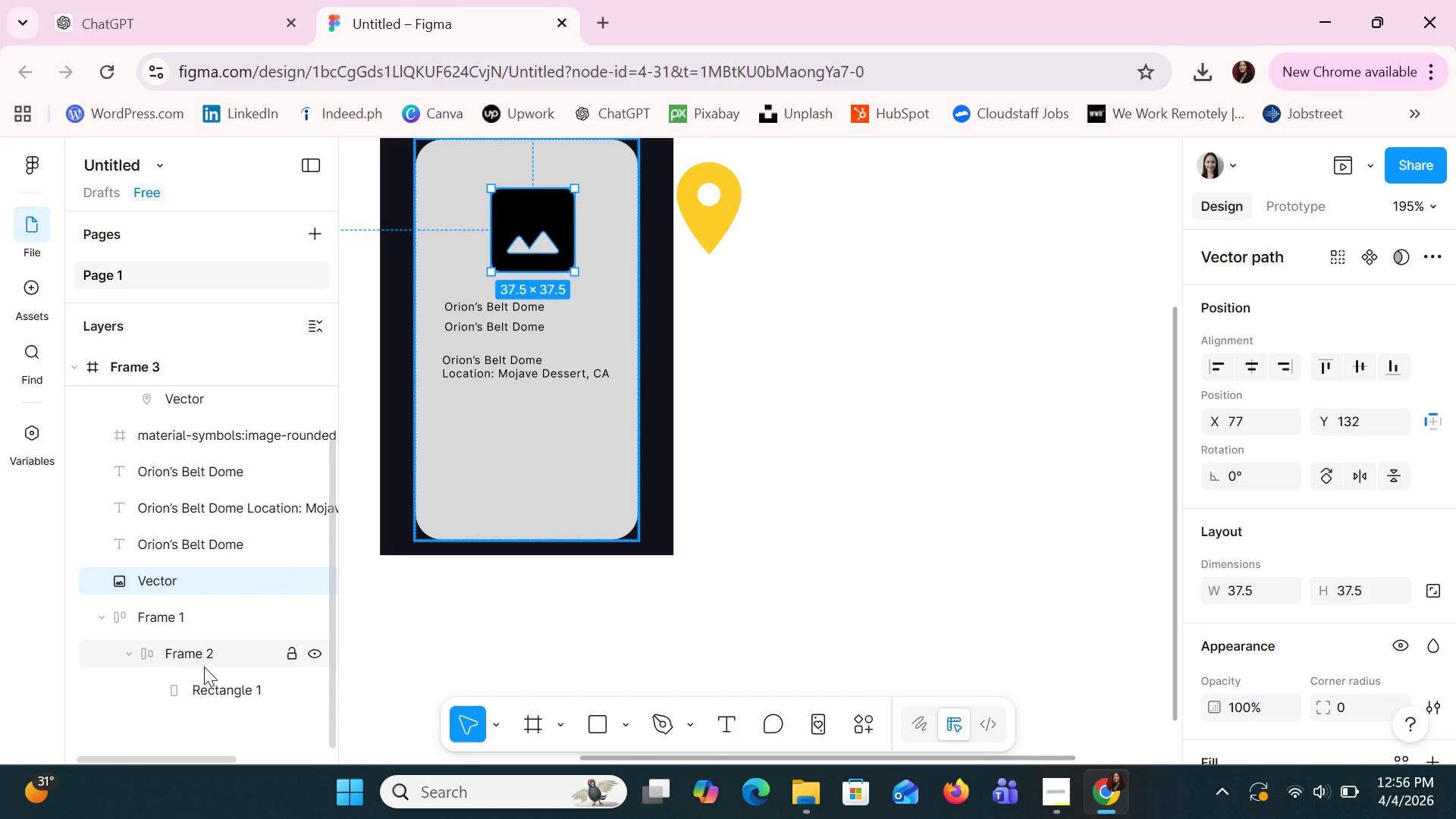 
scroll: coordinate [204, 667], scroll_direction: none, amount: 0.0
 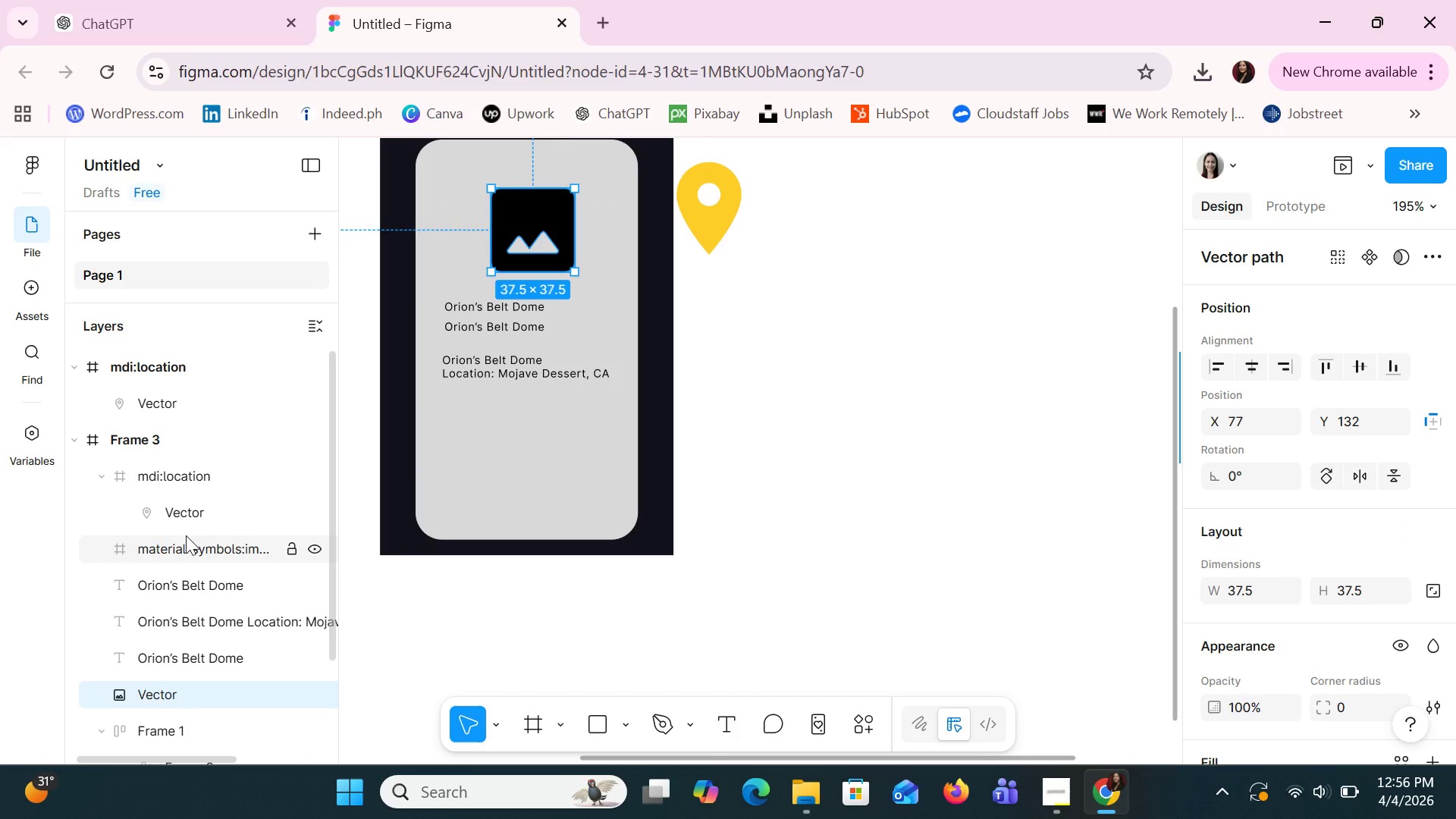 
left_click([193, 513])
 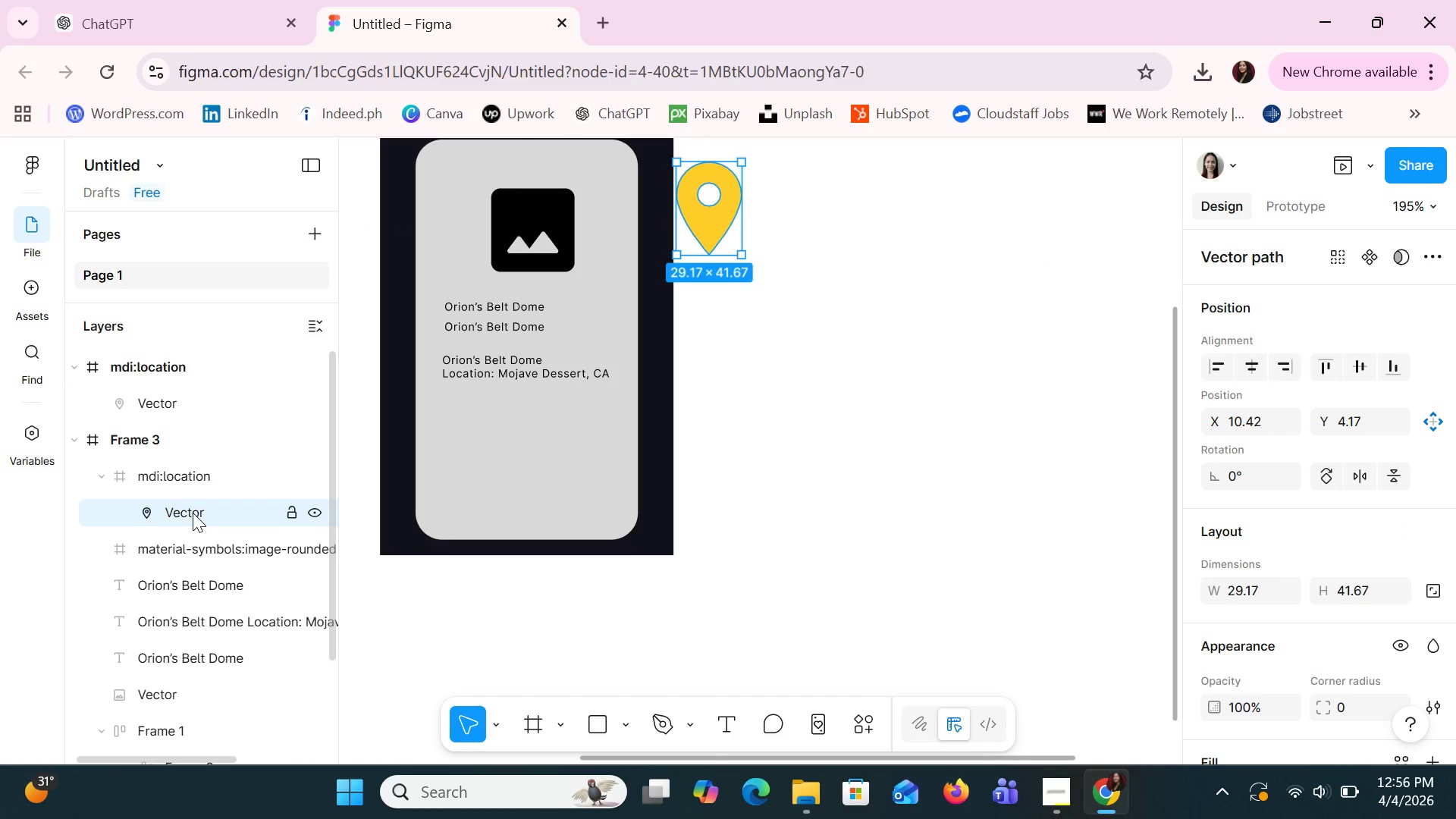 
left_click_drag(start_coordinate=[193, 513], to_coordinate=[178, 470])
 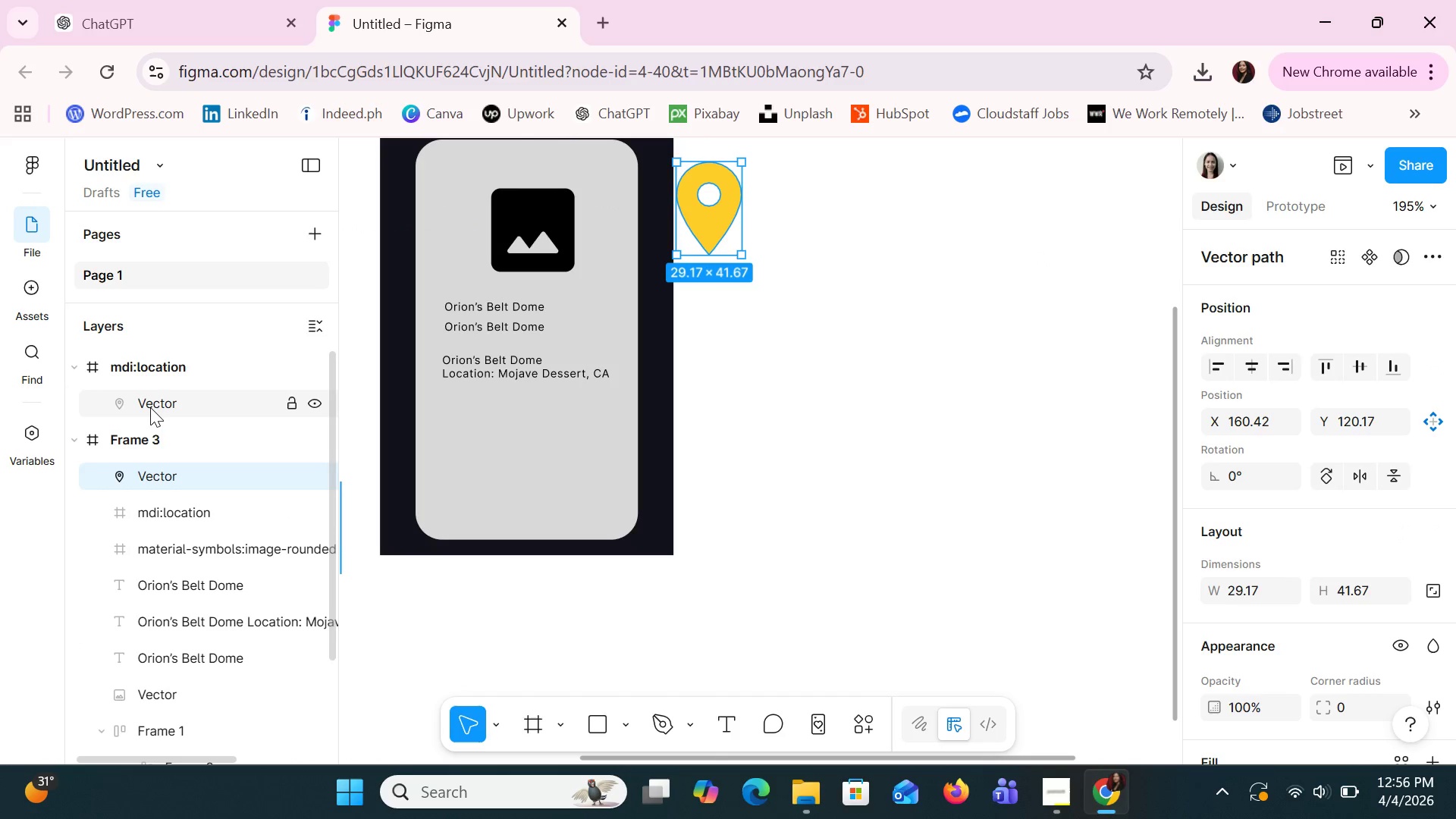 
left_click([150, 407])
 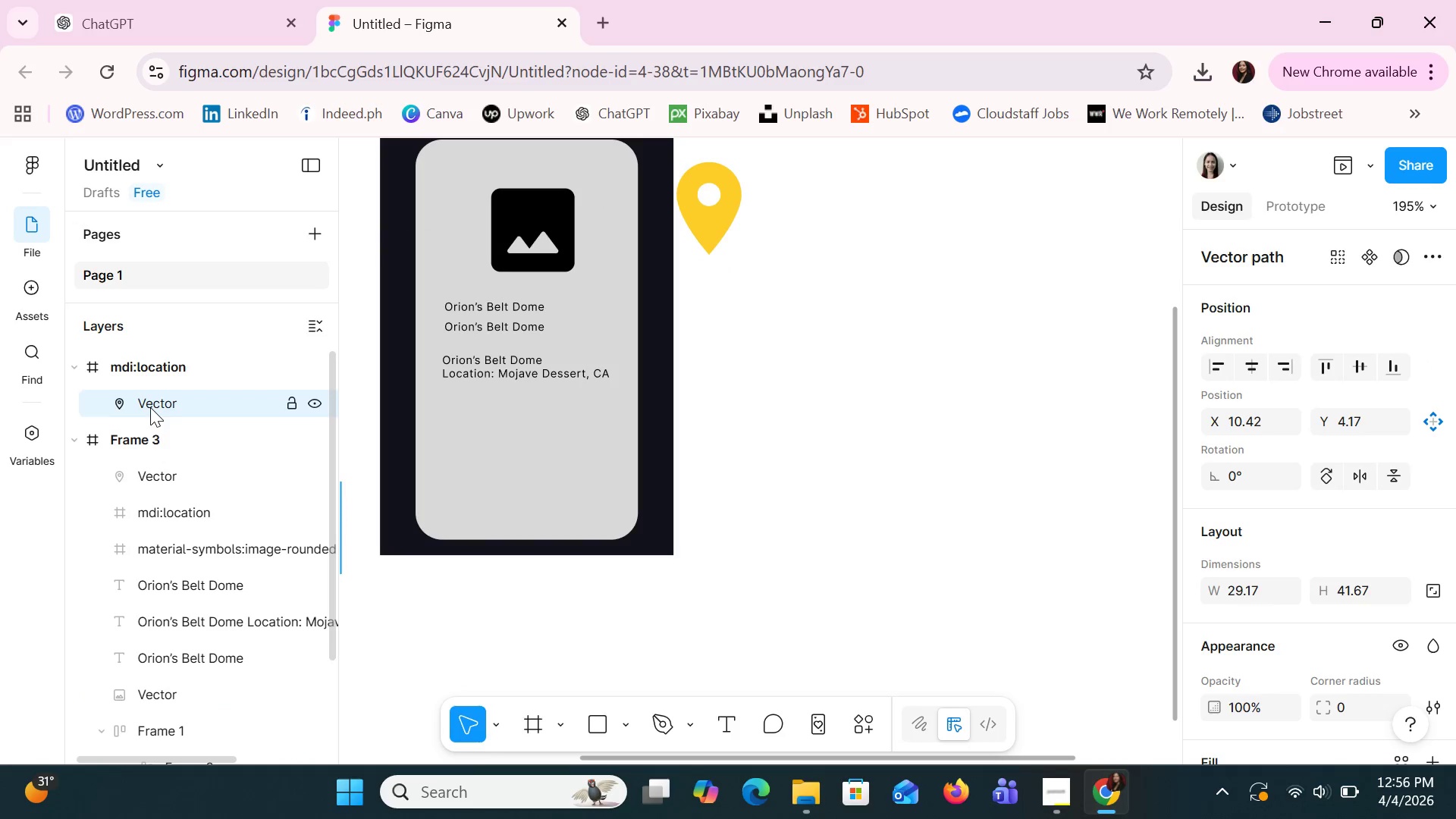 
left_click([150, 407])
 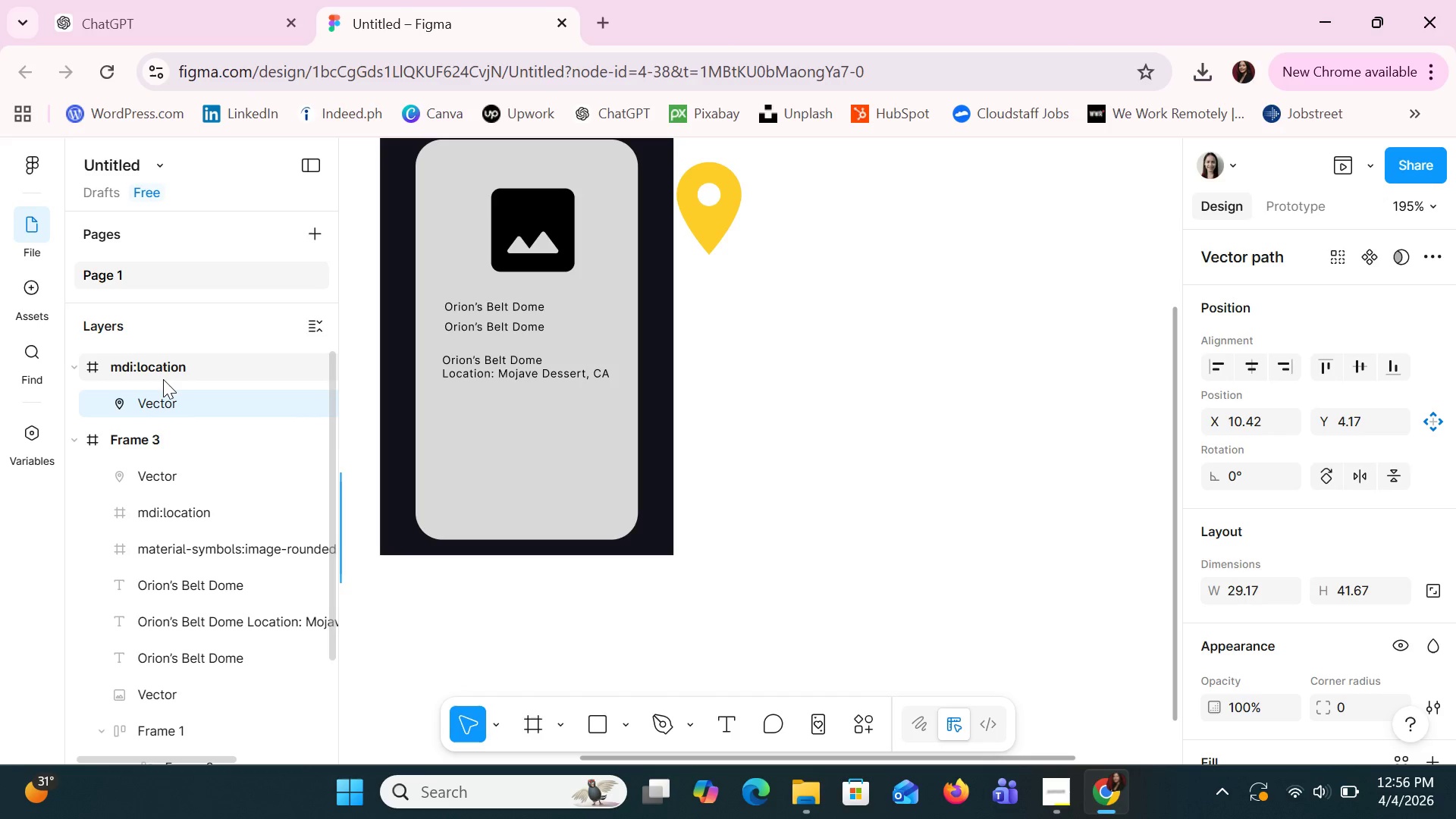 
left_click([163, 379])
 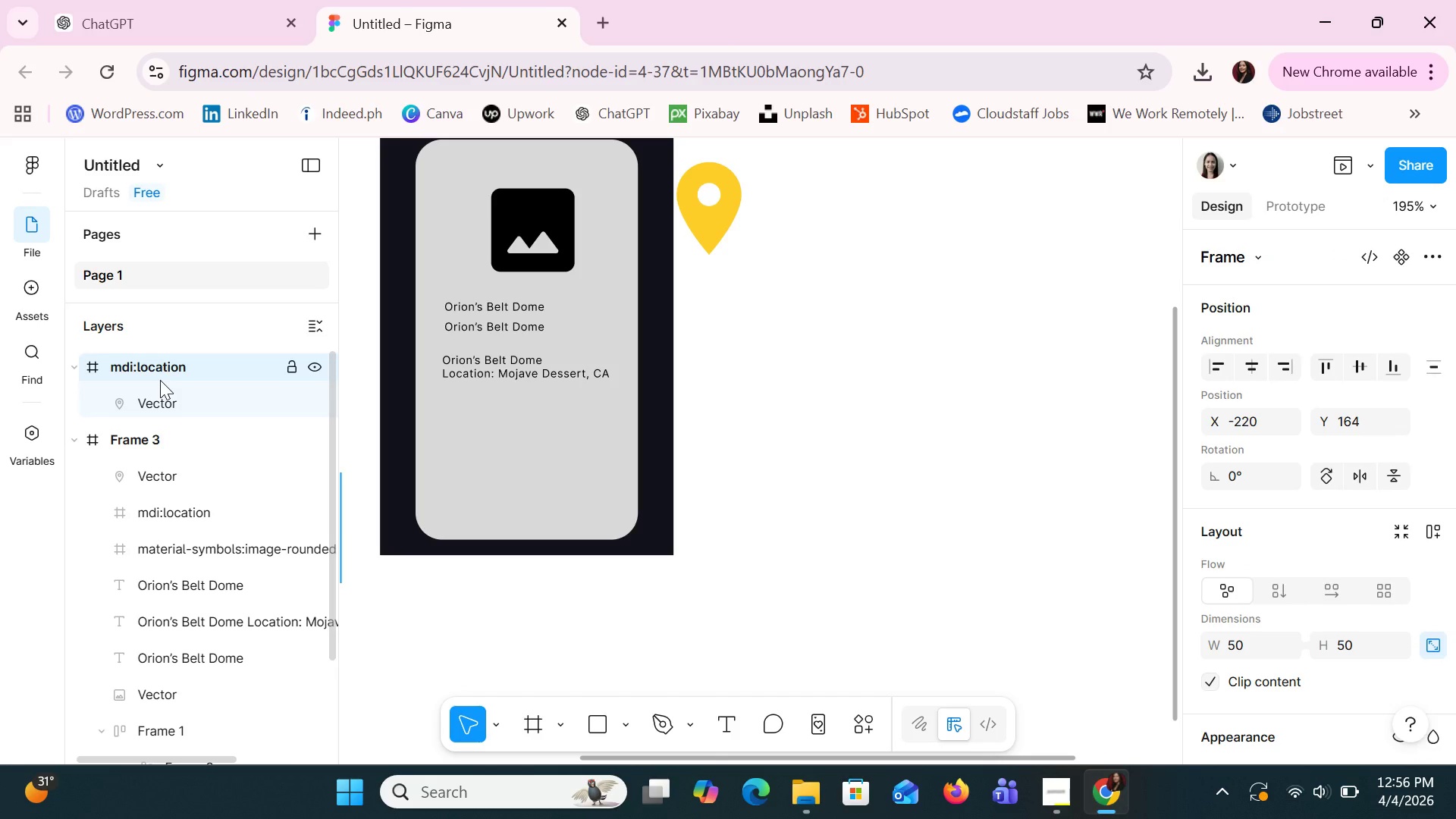 
key(Delete)
 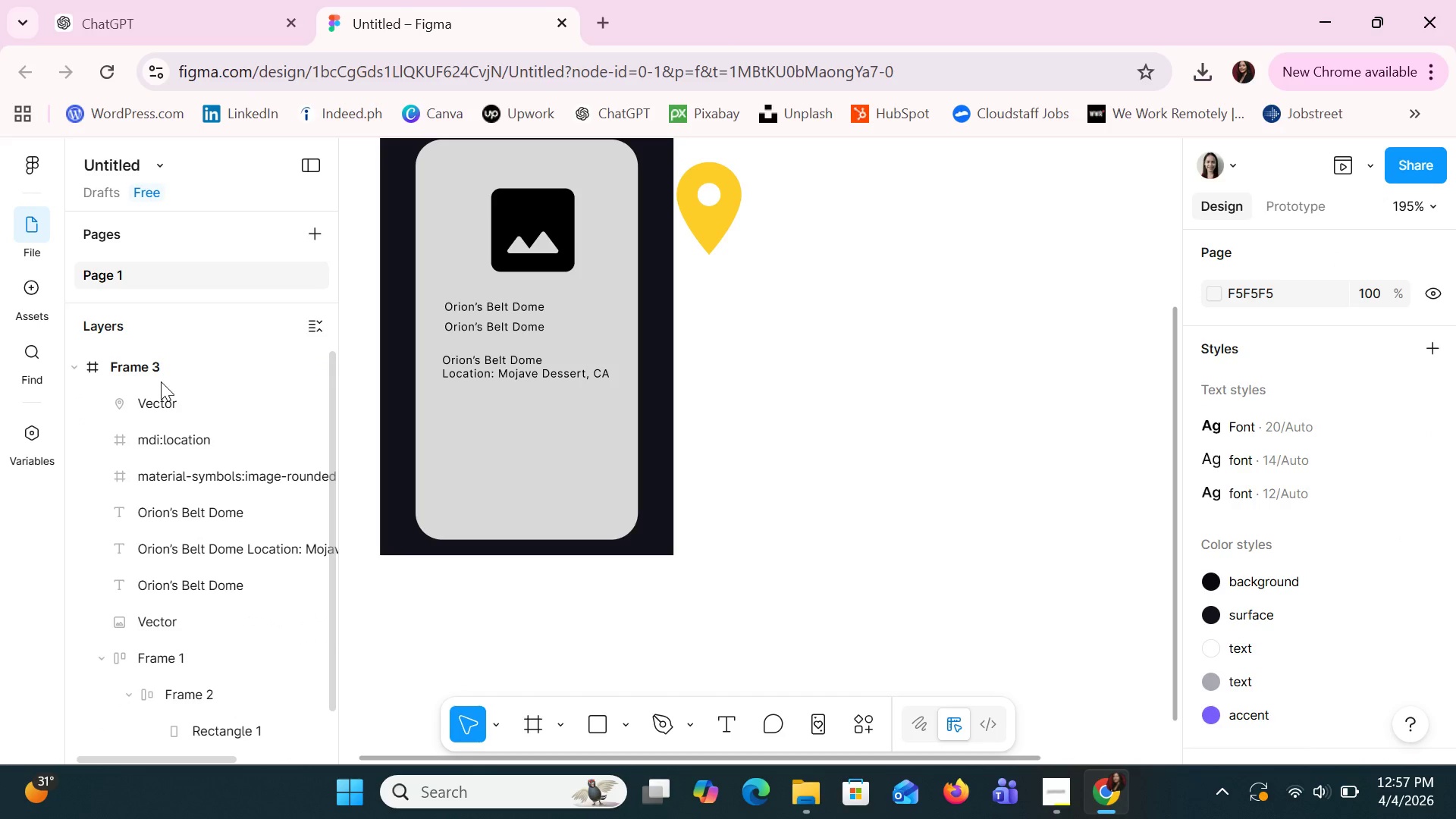 
left_click([155, 406])
 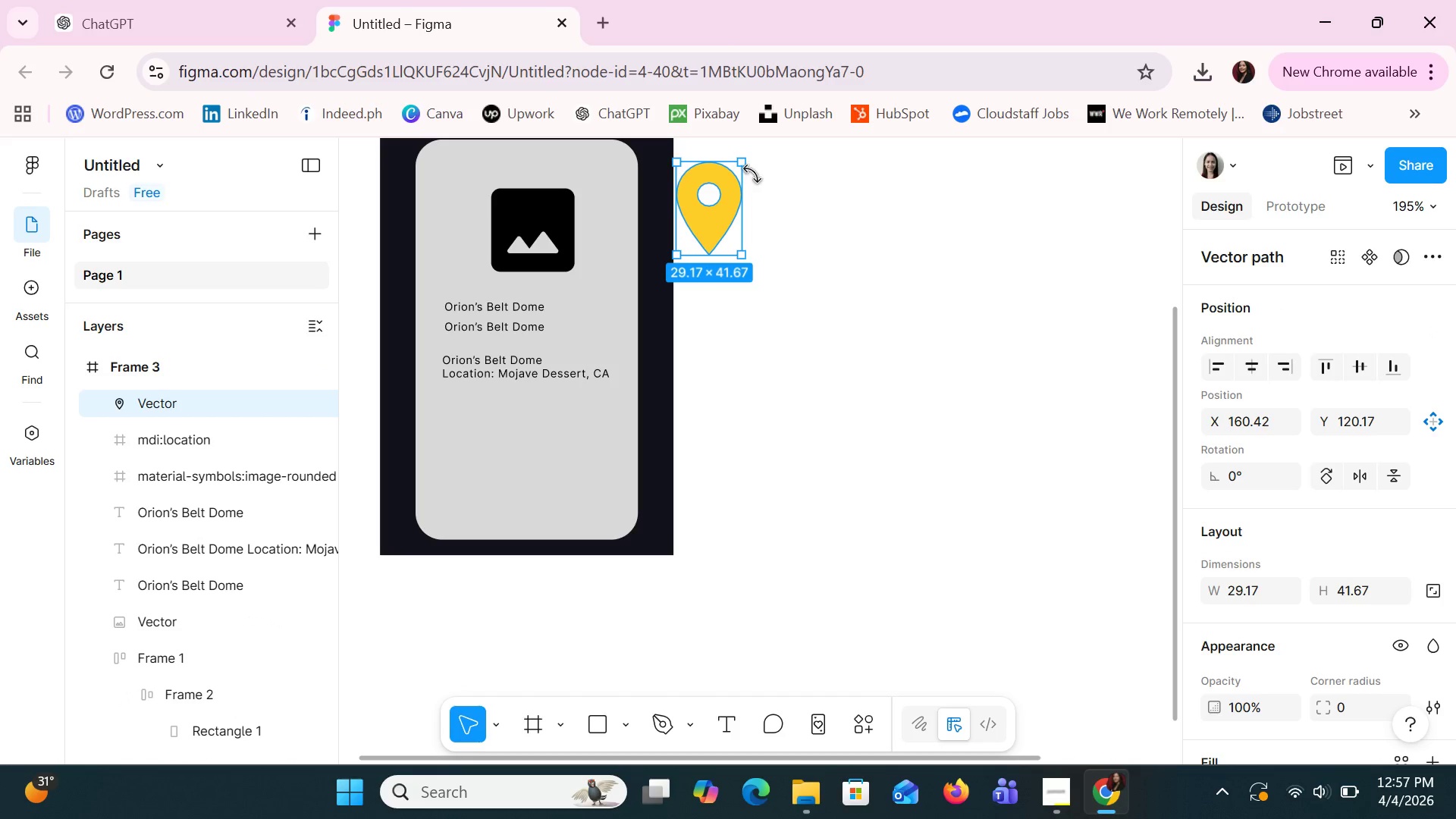 
left_click_drag(start_coordinate=[740, 166], to_coordinate=[697, 230])
 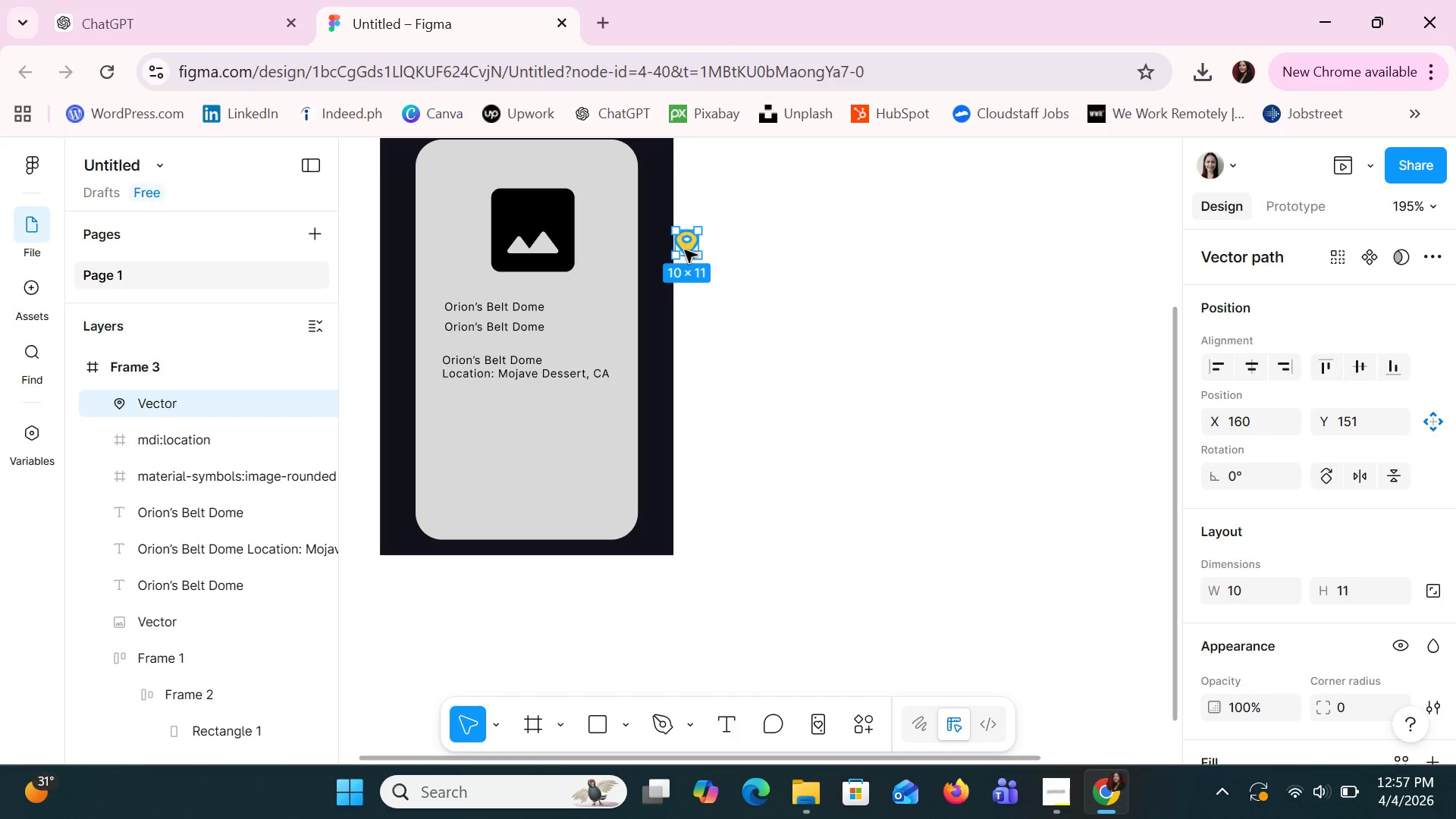 
left_click_drag(start_coordinate=[685, 250], to_coordinate=[432, 326])
 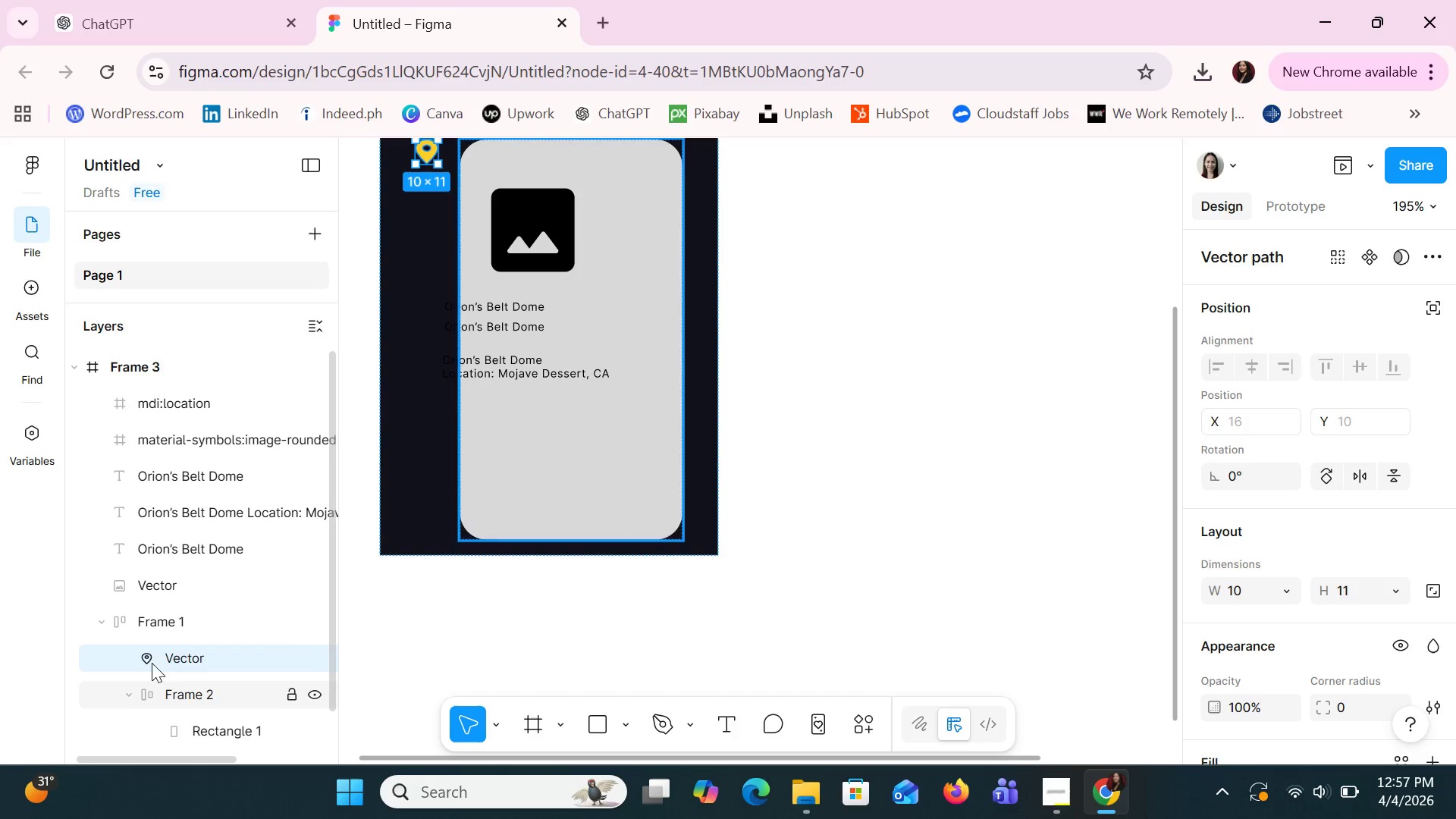 
left_click_drag(start_coordinate=[174, 659], to_coordinate=[157, 590])
 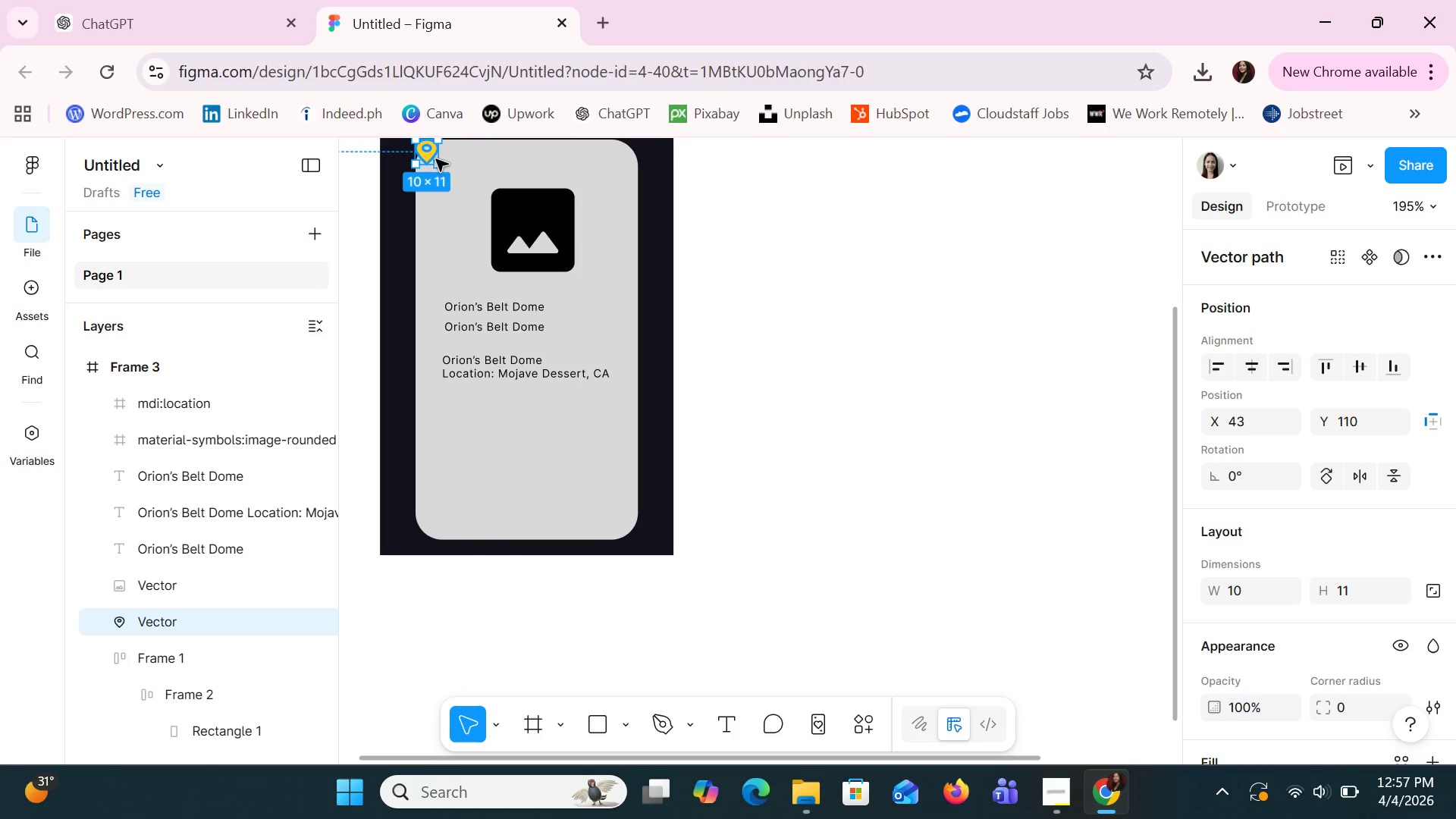 
left_click_drag(start_coordinate=[439, 169], to_coordinate=[459, 209])
 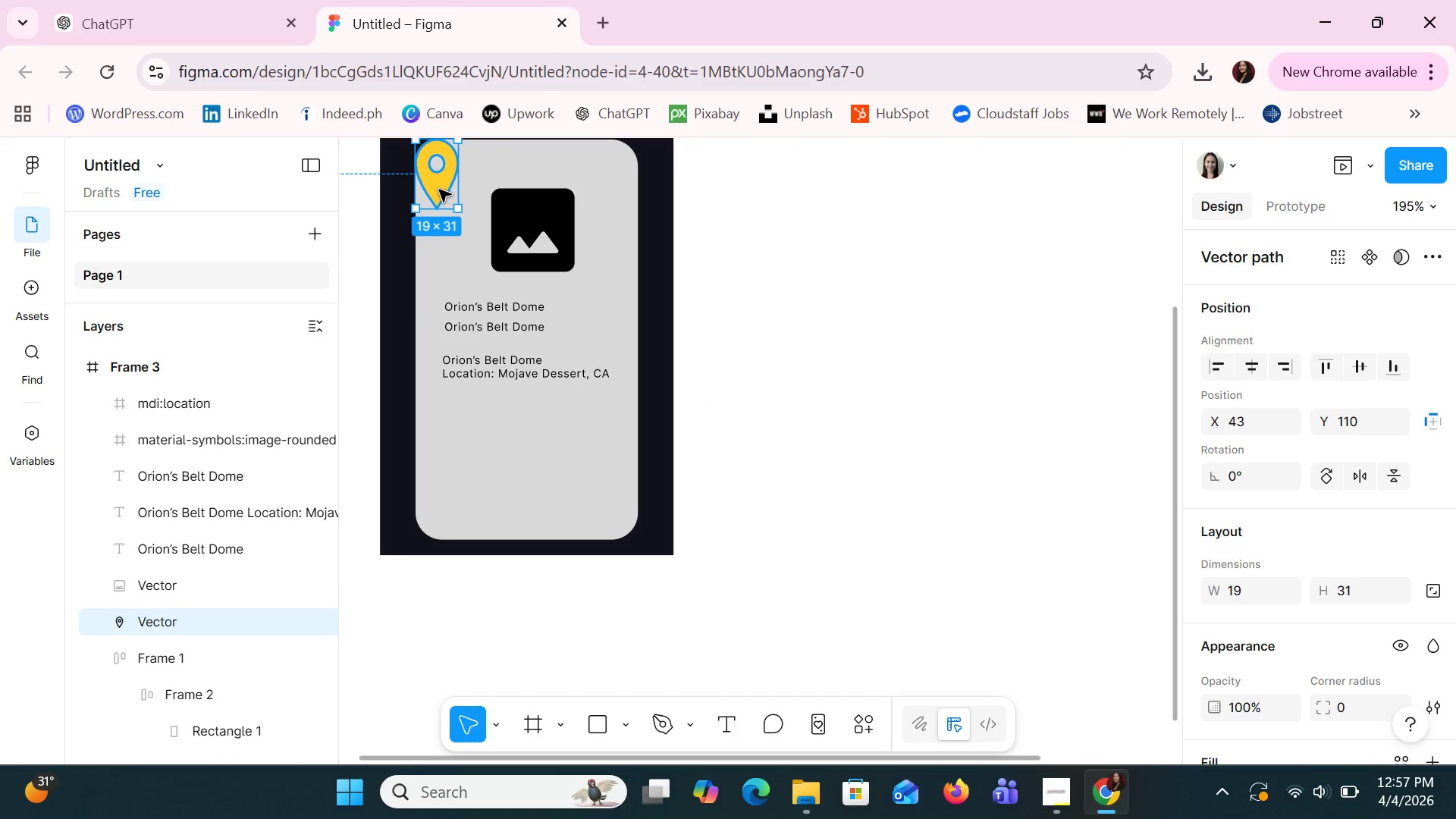 
left_click_drag(start_coordinate=[439, 190], to_coordinate=[441, 309])
 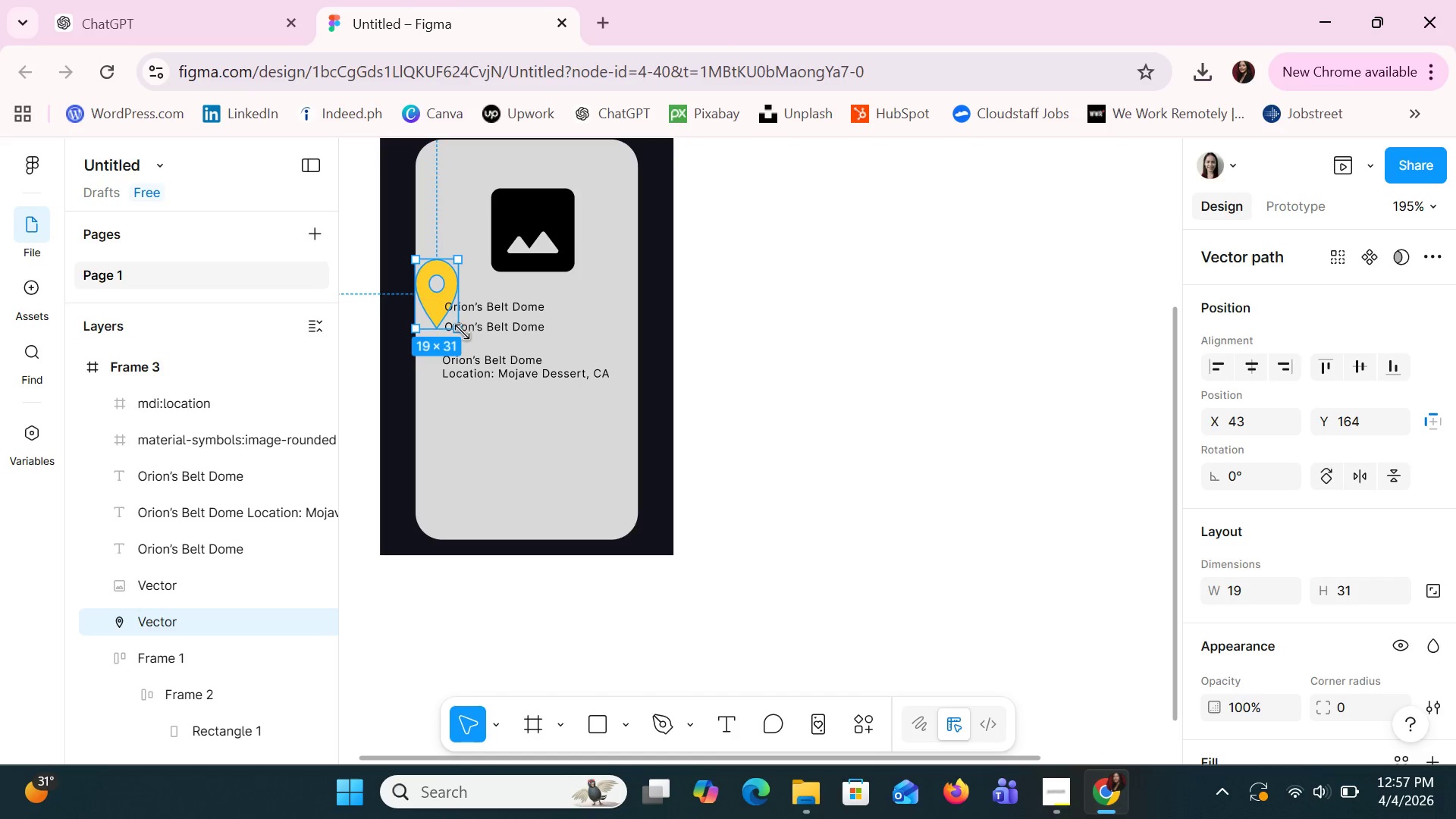 
left_click_drag(start_coordinate=[462, 332], to_coordinate=[447, 306])
 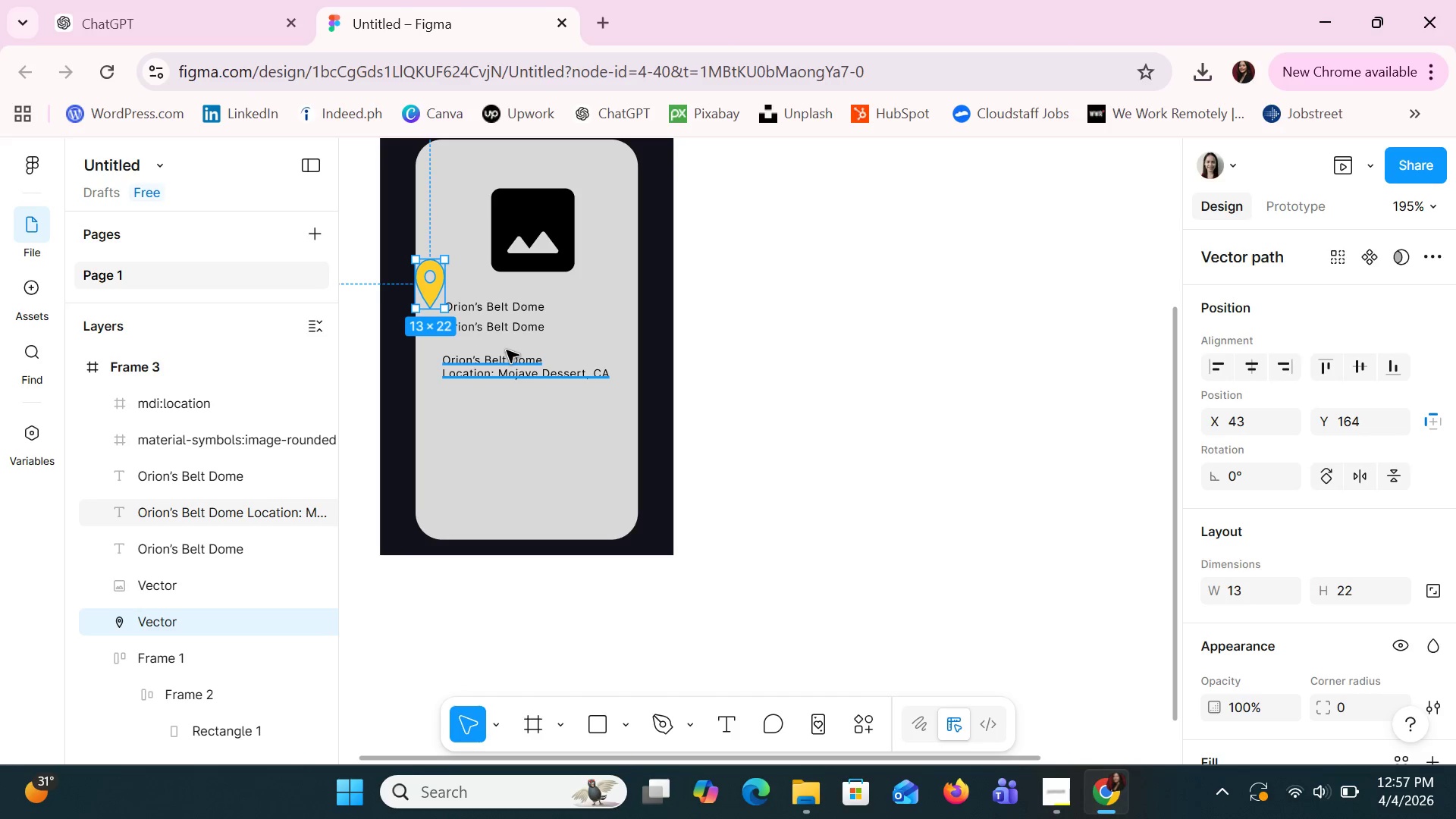 
left_click([507, 350])
 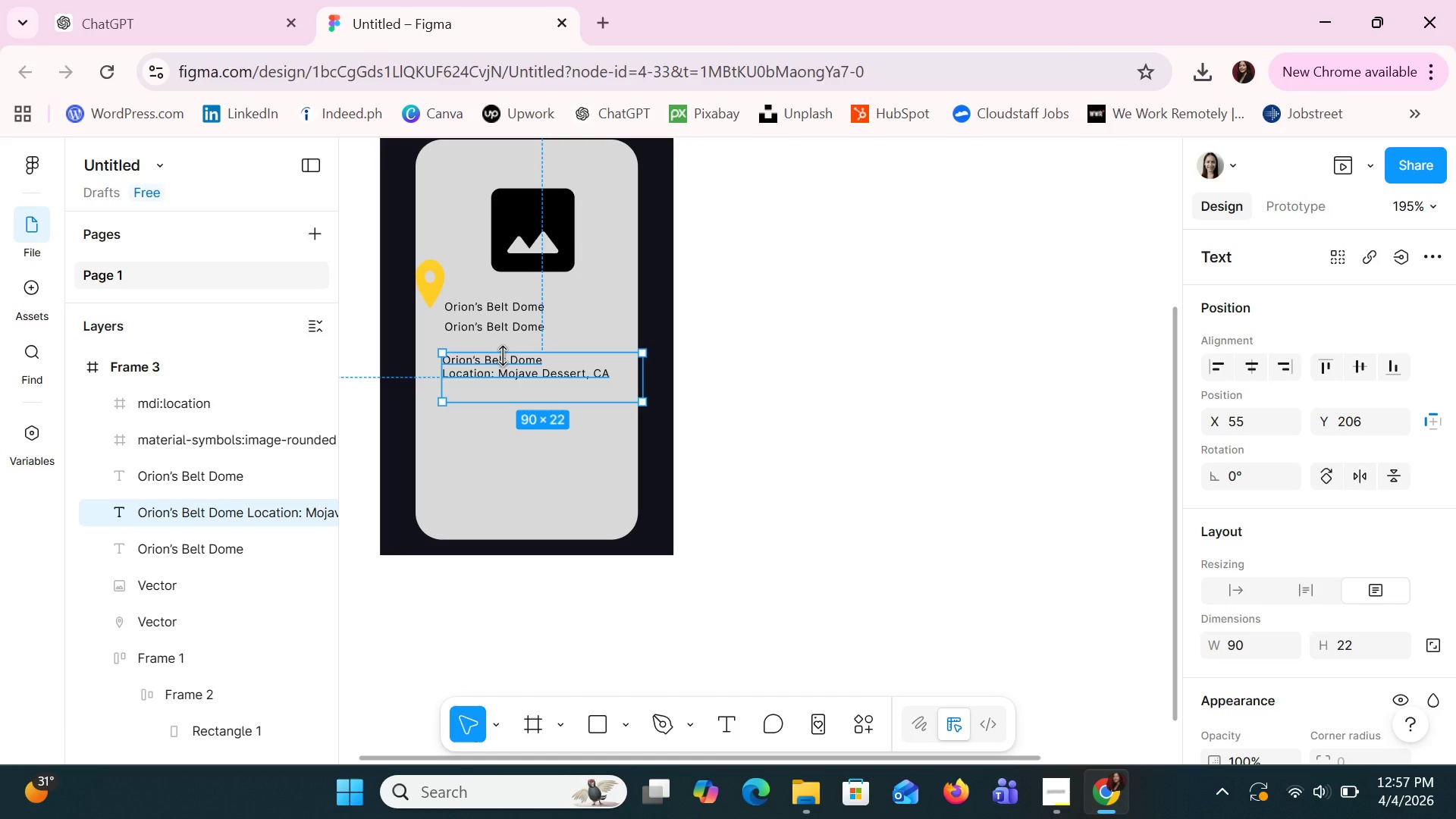 
wait(31.8)
 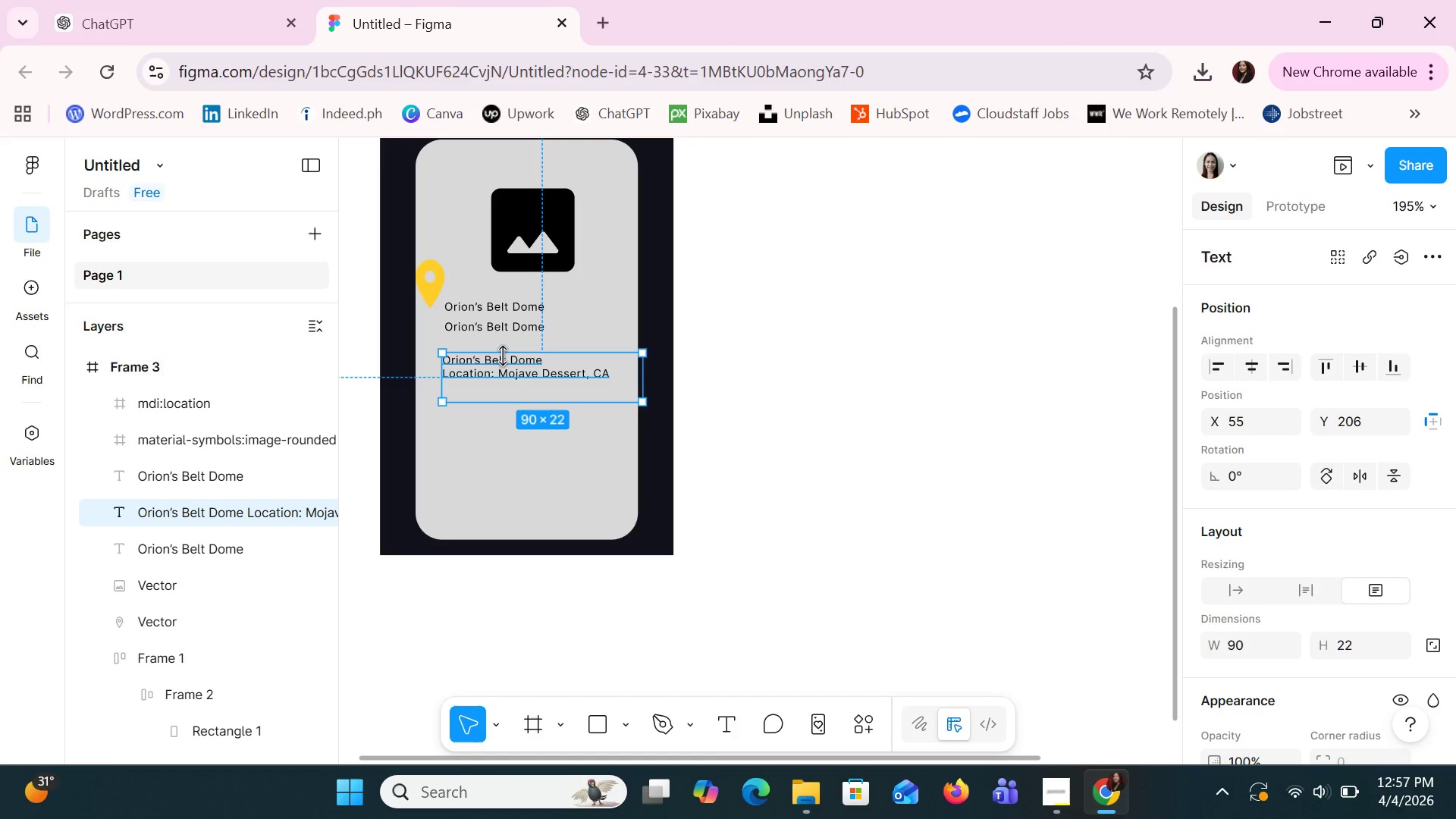 
left_click([436, 307])
 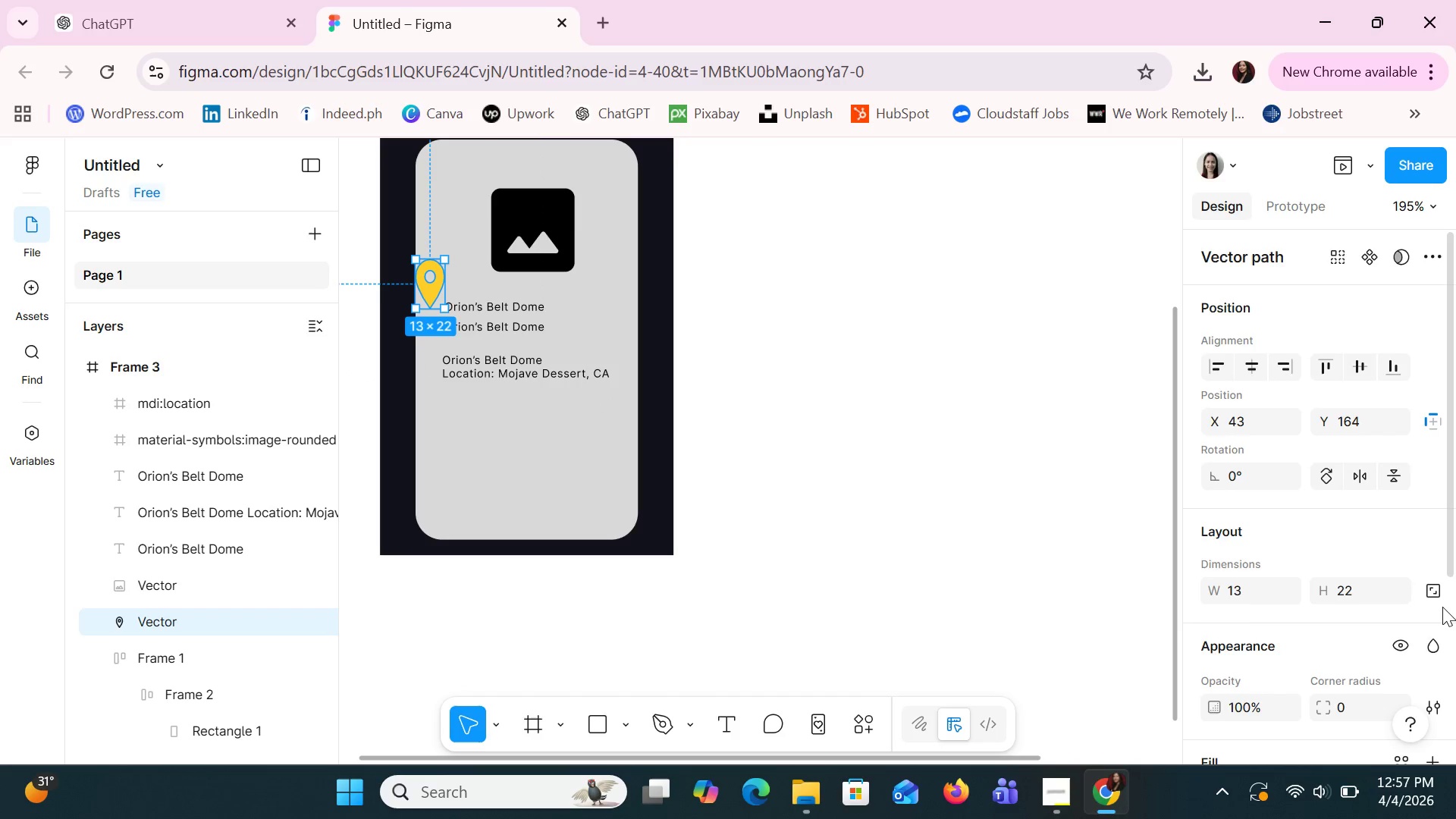 
scroll: coordinate [1442, 607], scroll_direction: none, amount: 0.0
 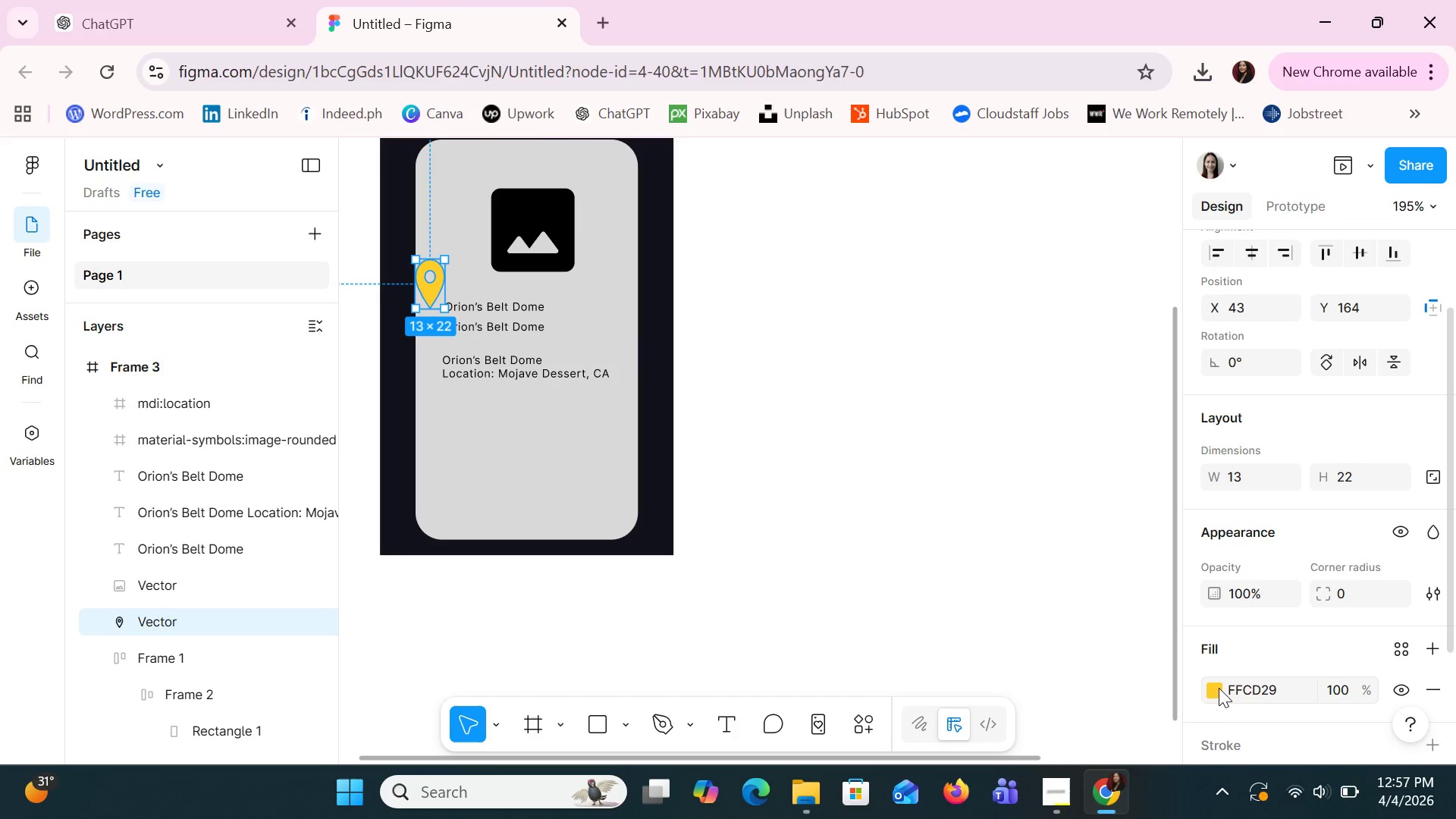 
double_click([1217, 688])
 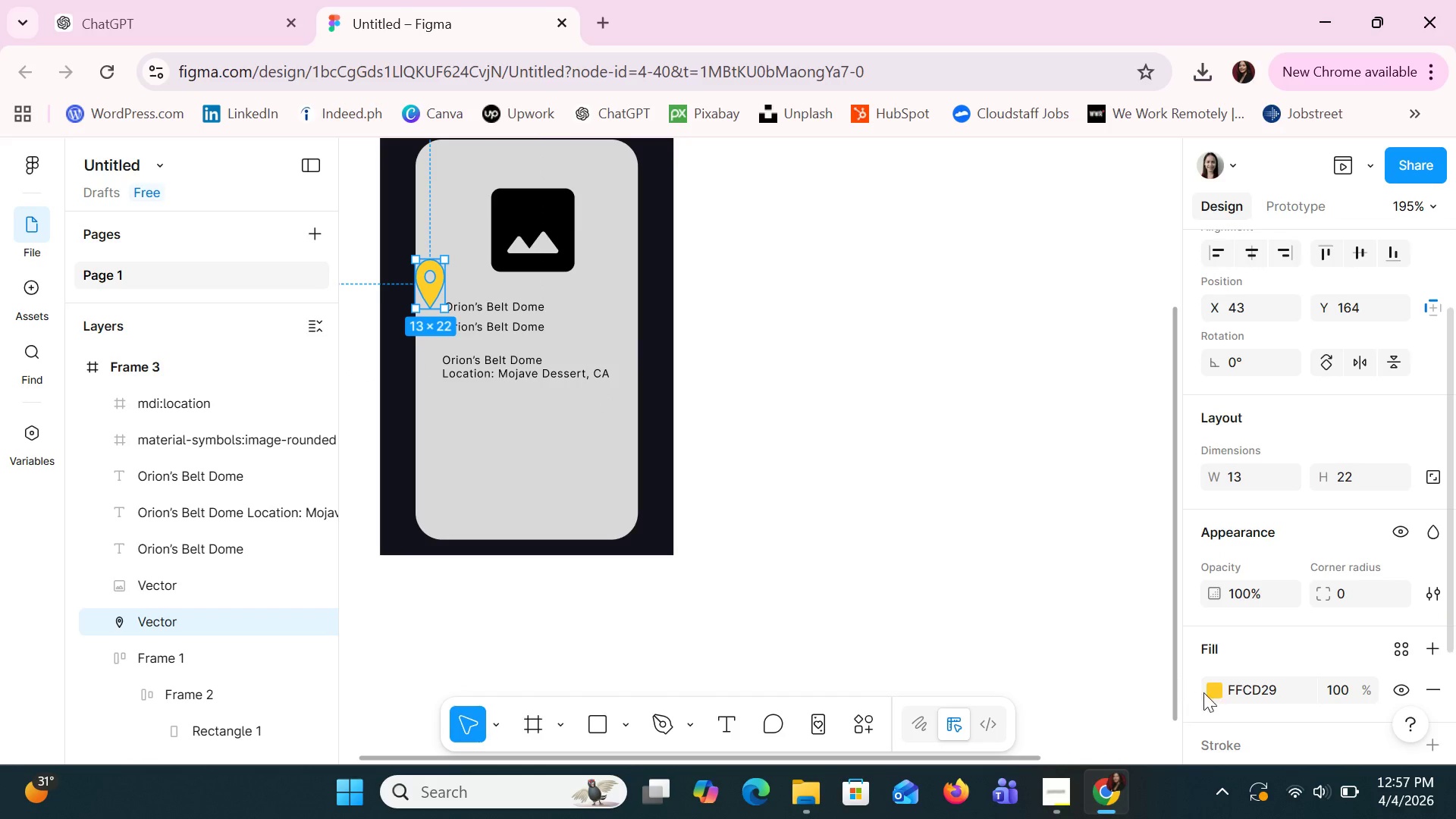 
left_click([1209, 695])
 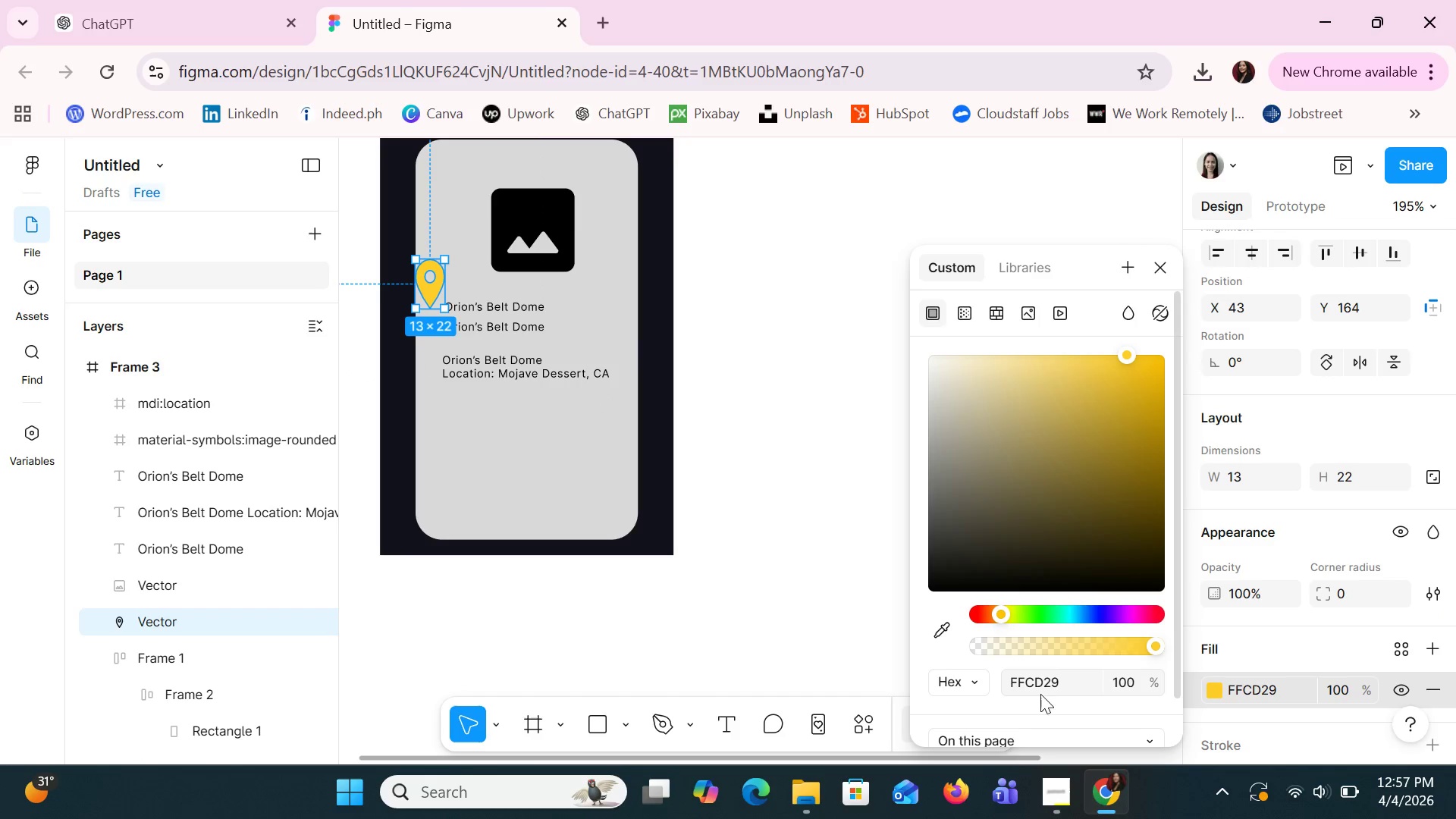 
left_click([1031, 691])
 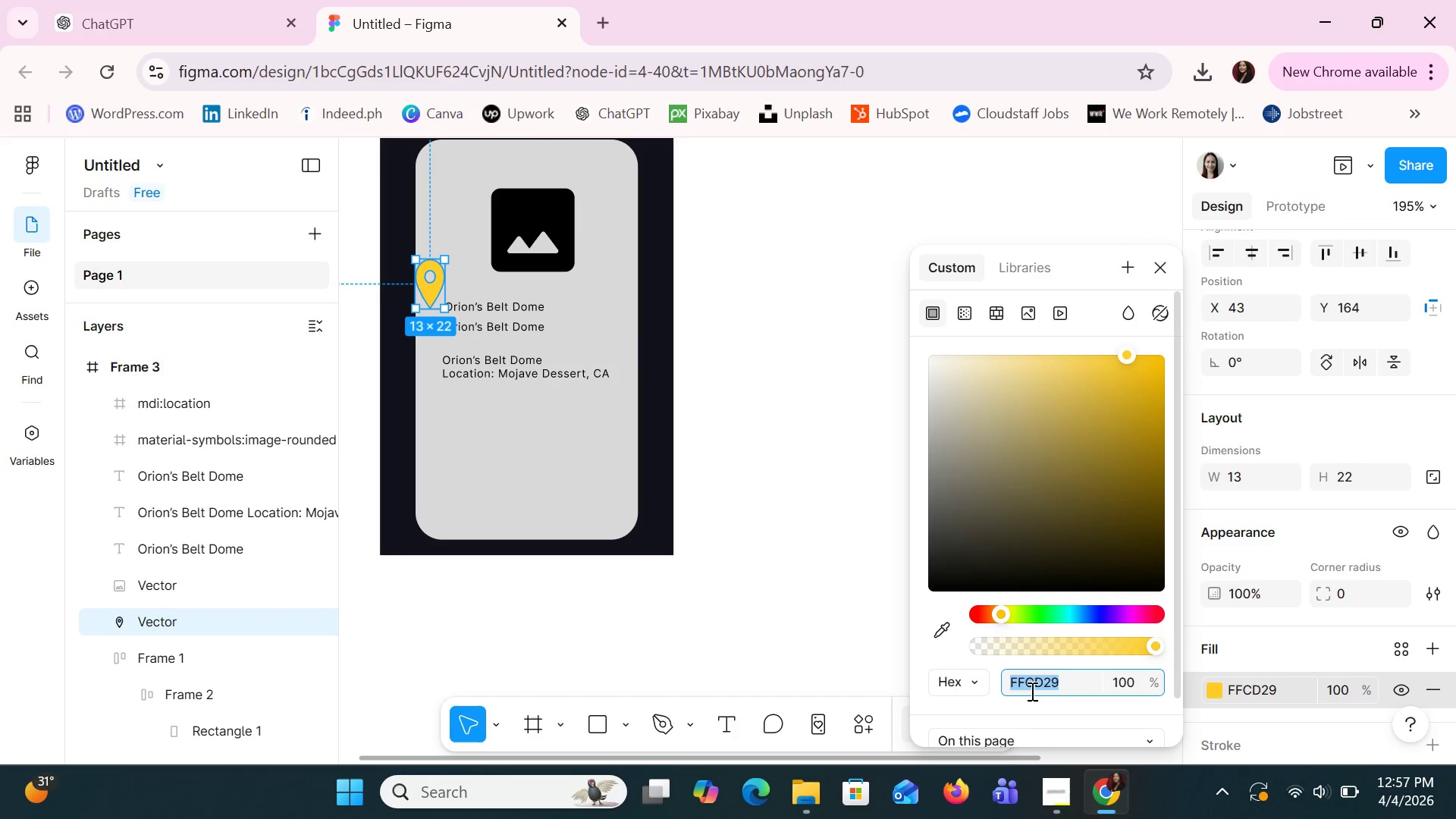 
type(gold)
 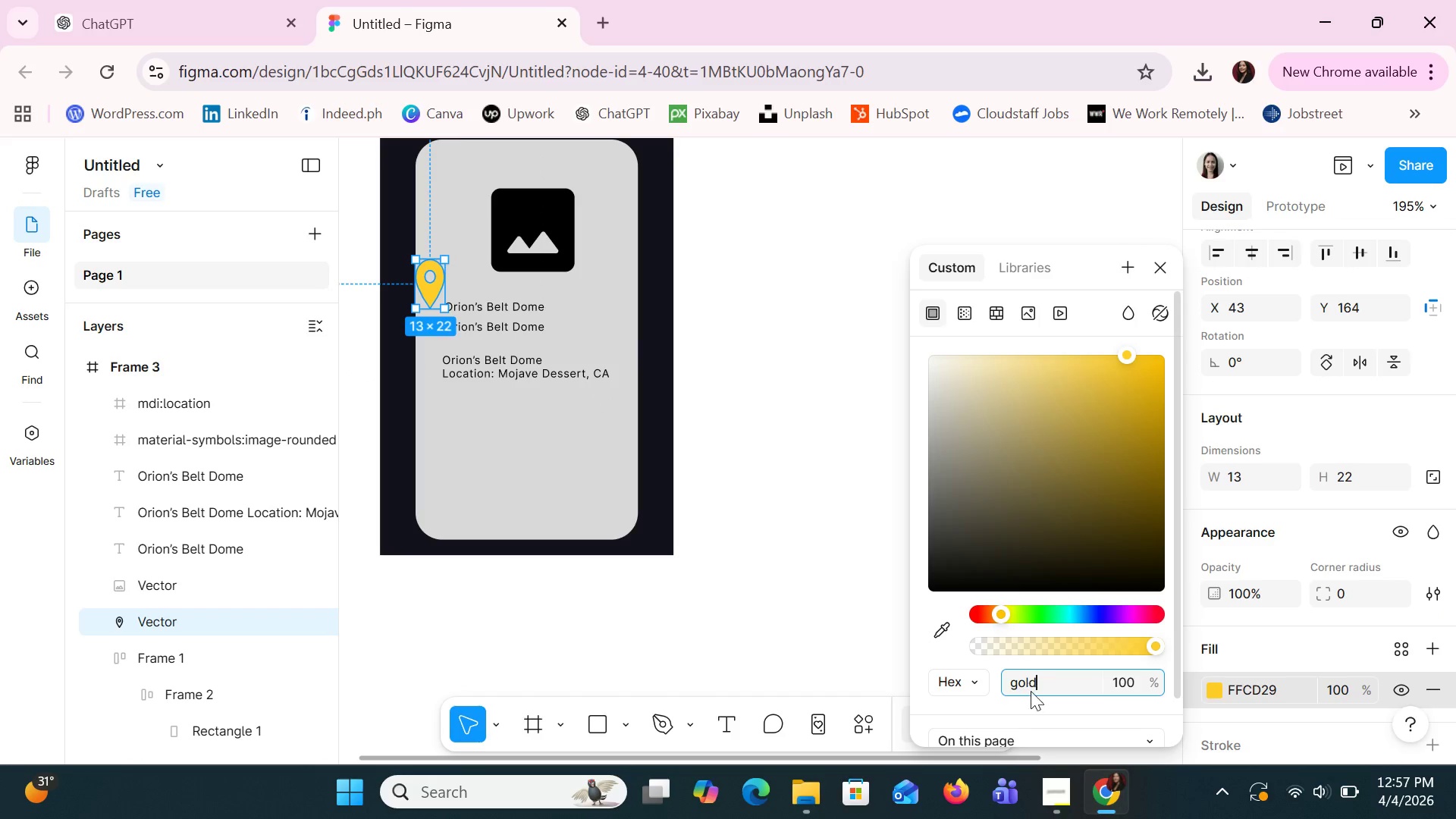 
key(Enter)
 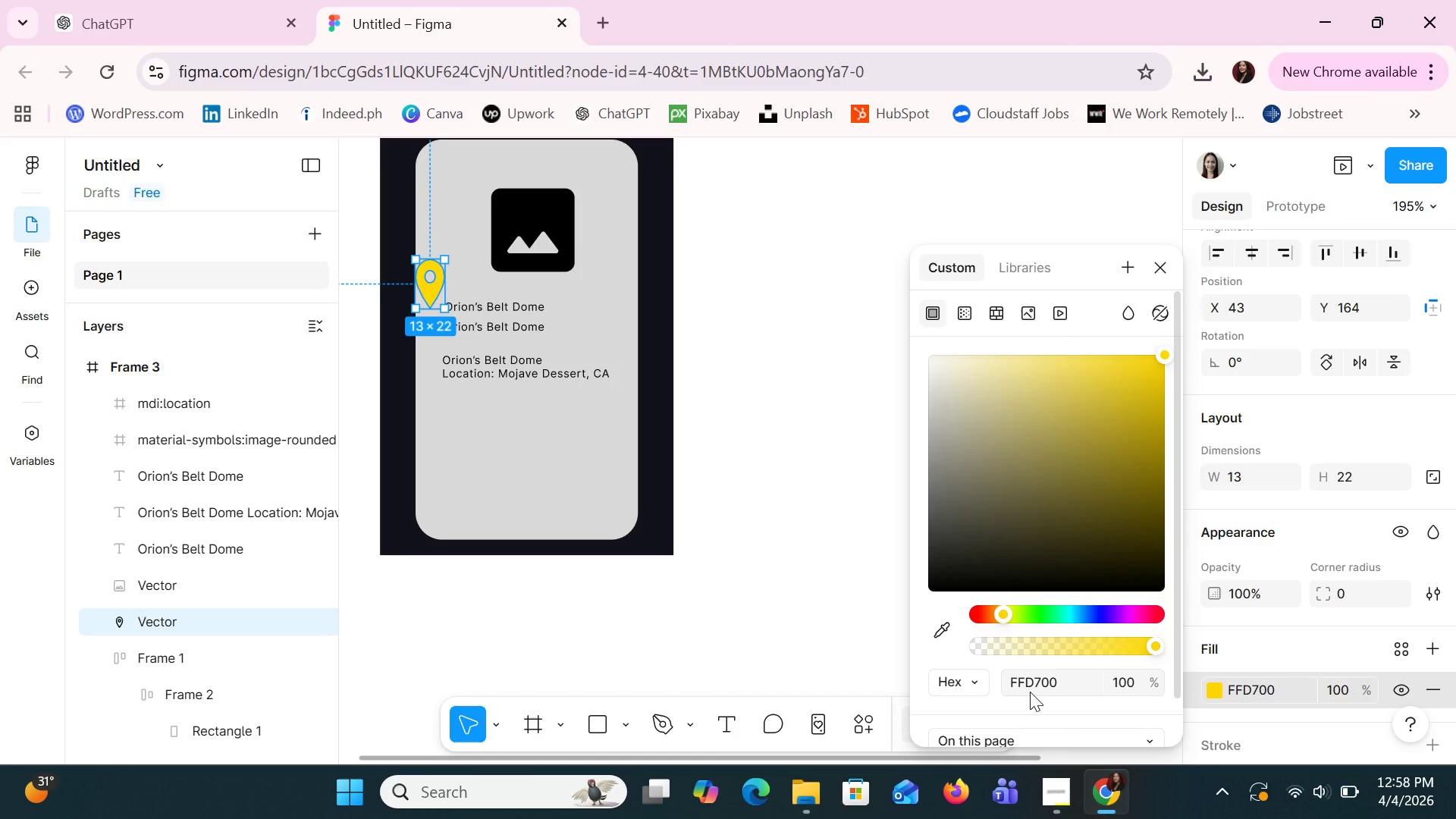 
wait(7.14)
 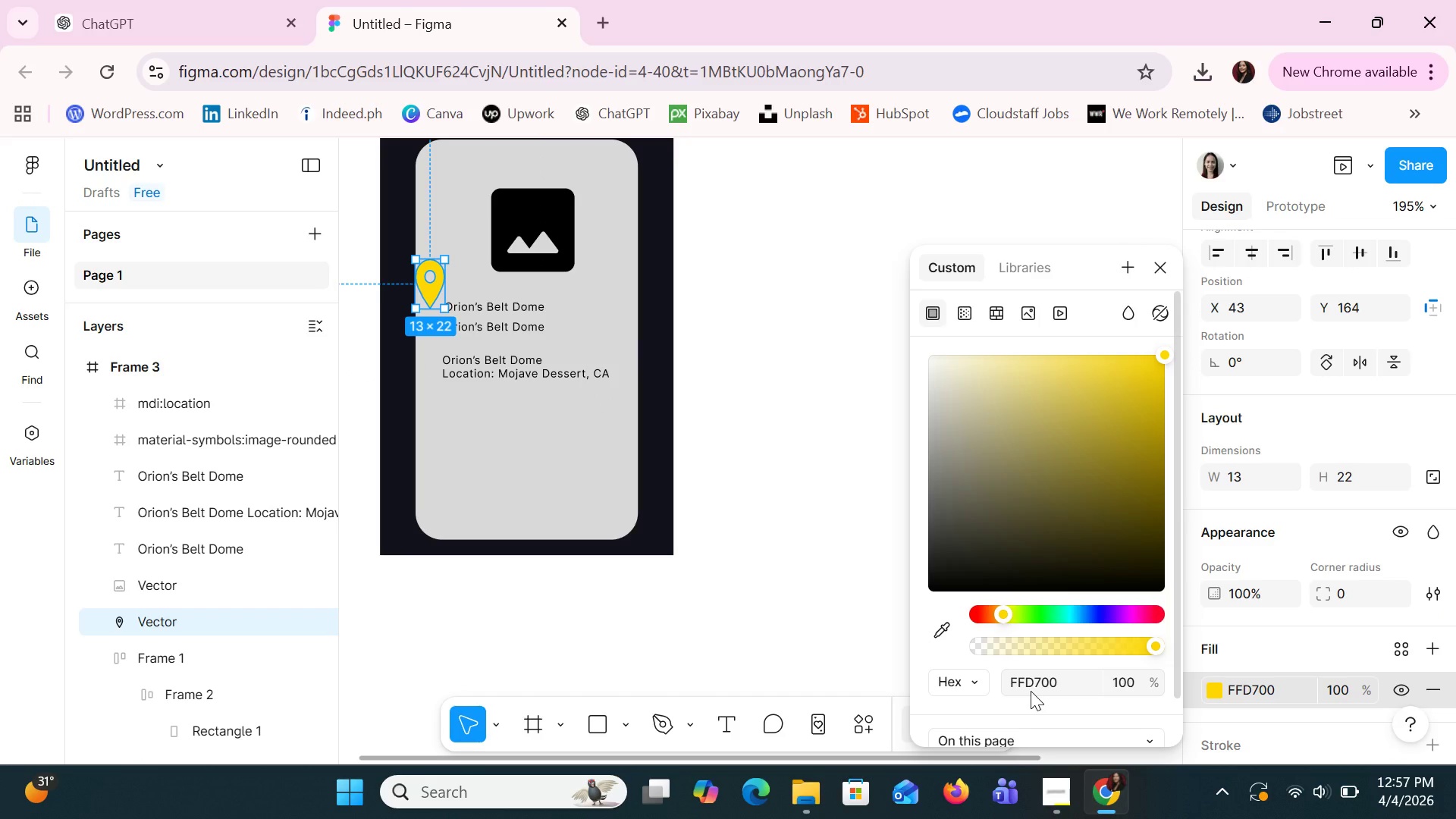 
left_click([1163, 268])
 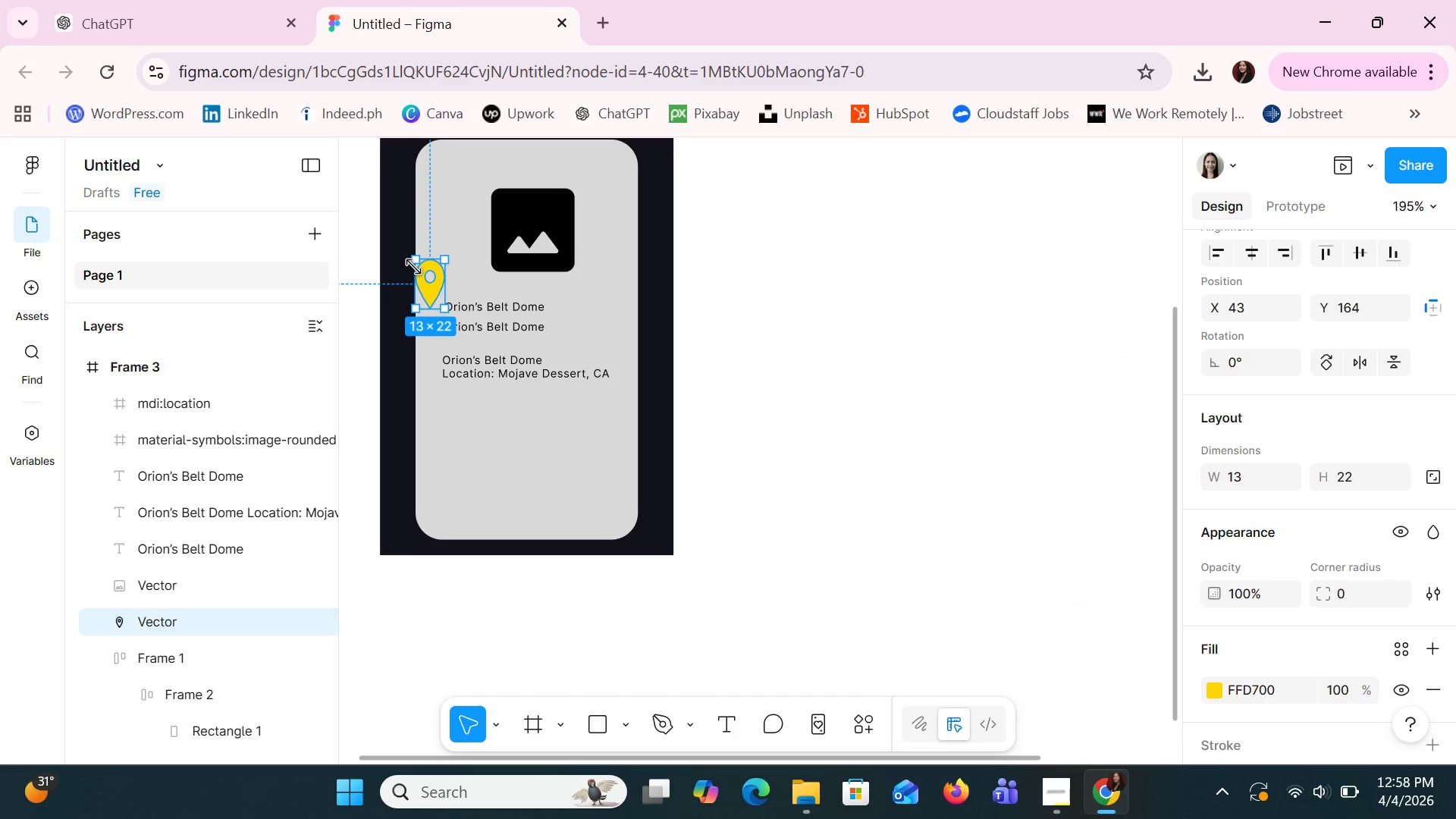 
left_click_drag(start_coordinate=[414, 265], to_coordinate=[425, 281])
 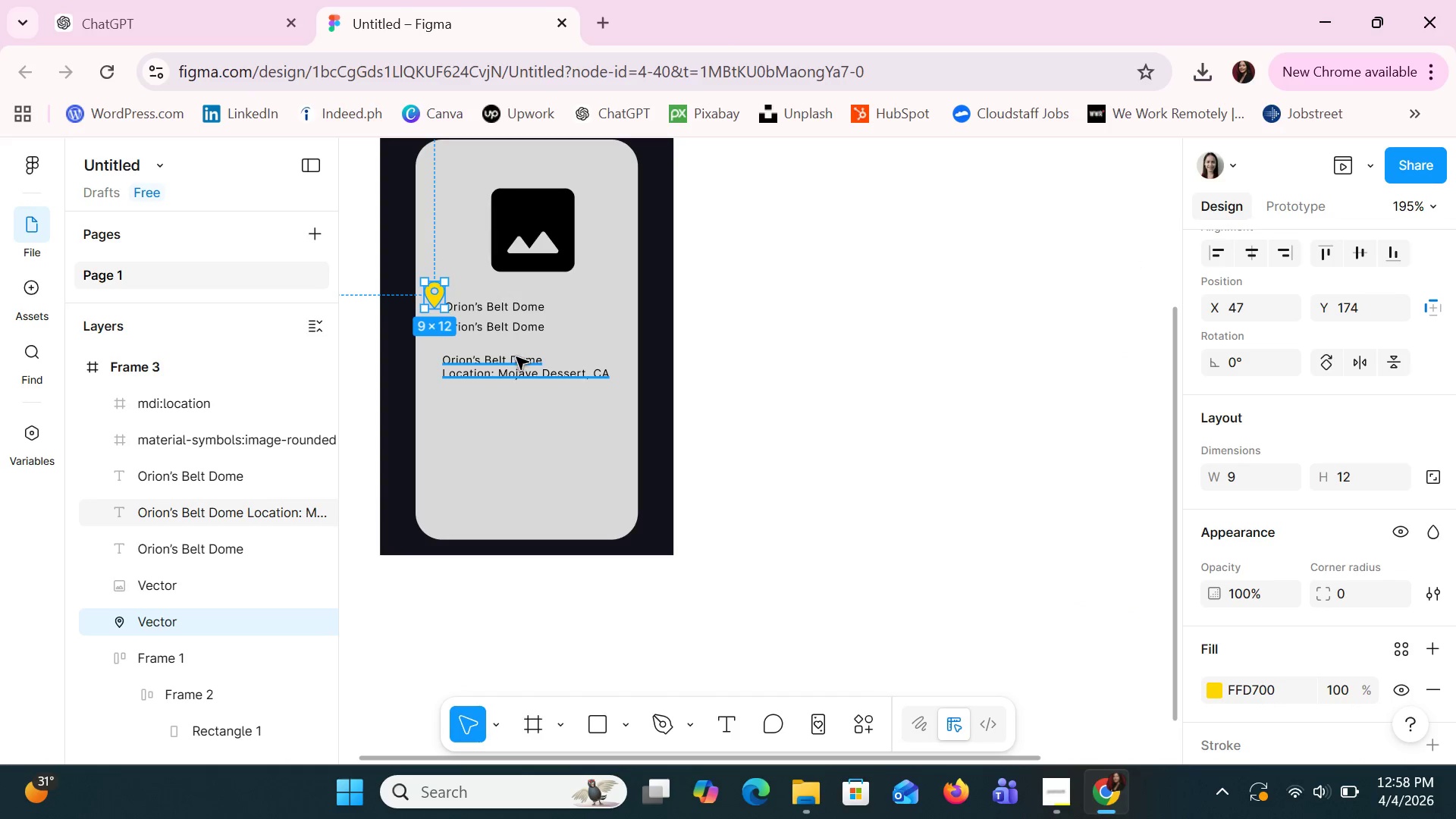 
left_click([516, 357])
 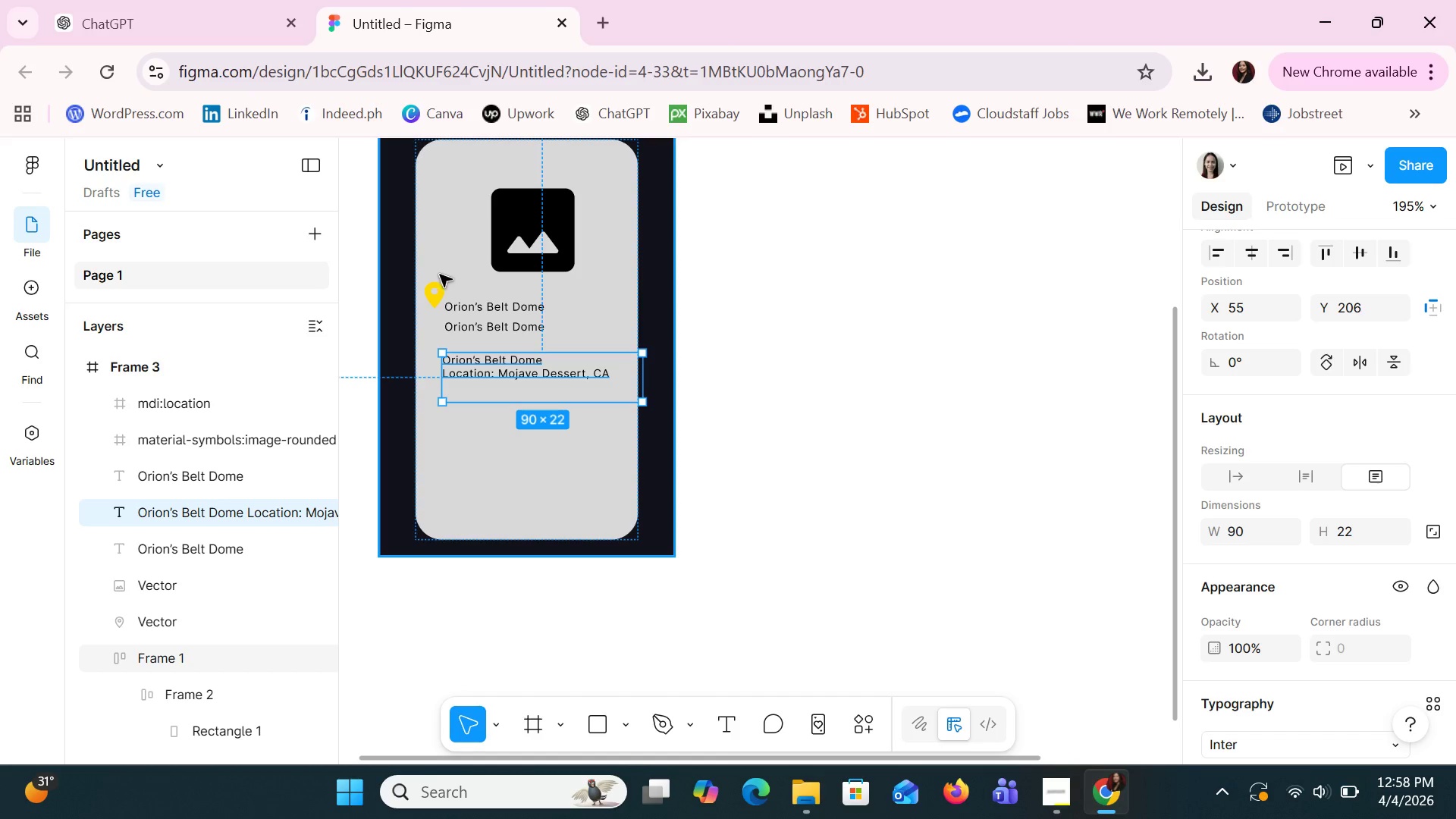 
wait(5.5)
 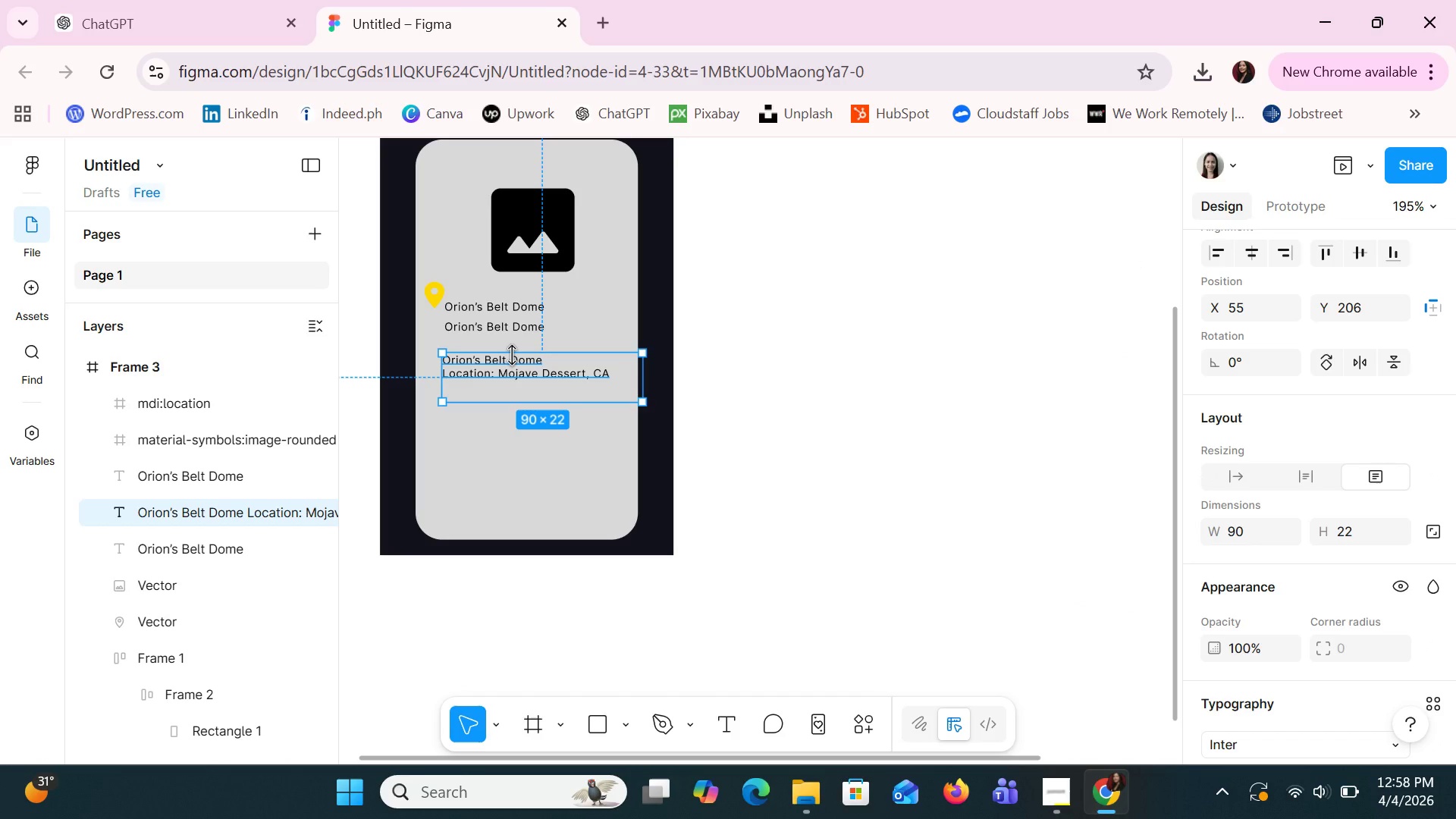 
key(ArrowDown)
 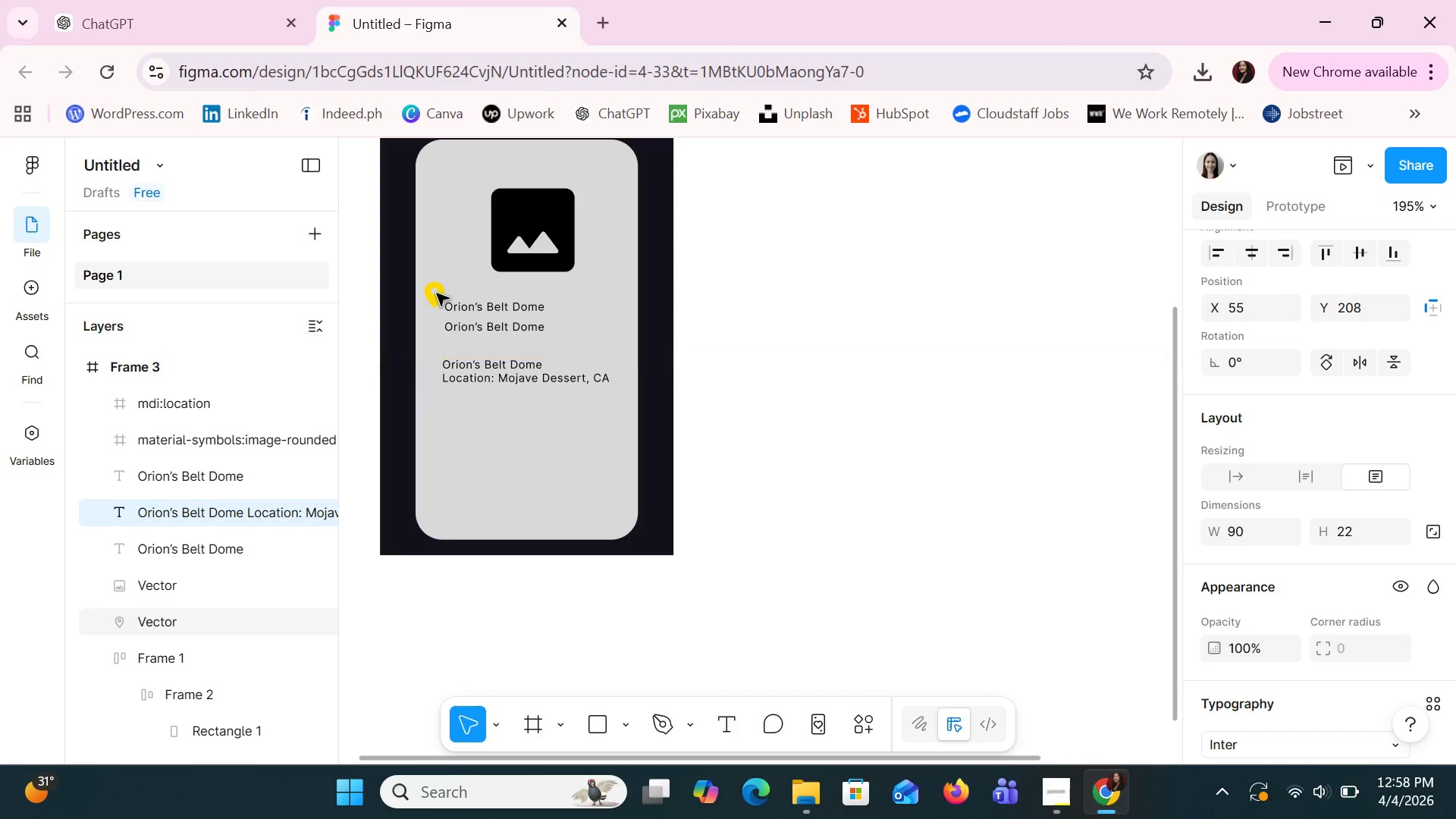 
key(ArrowDown)
 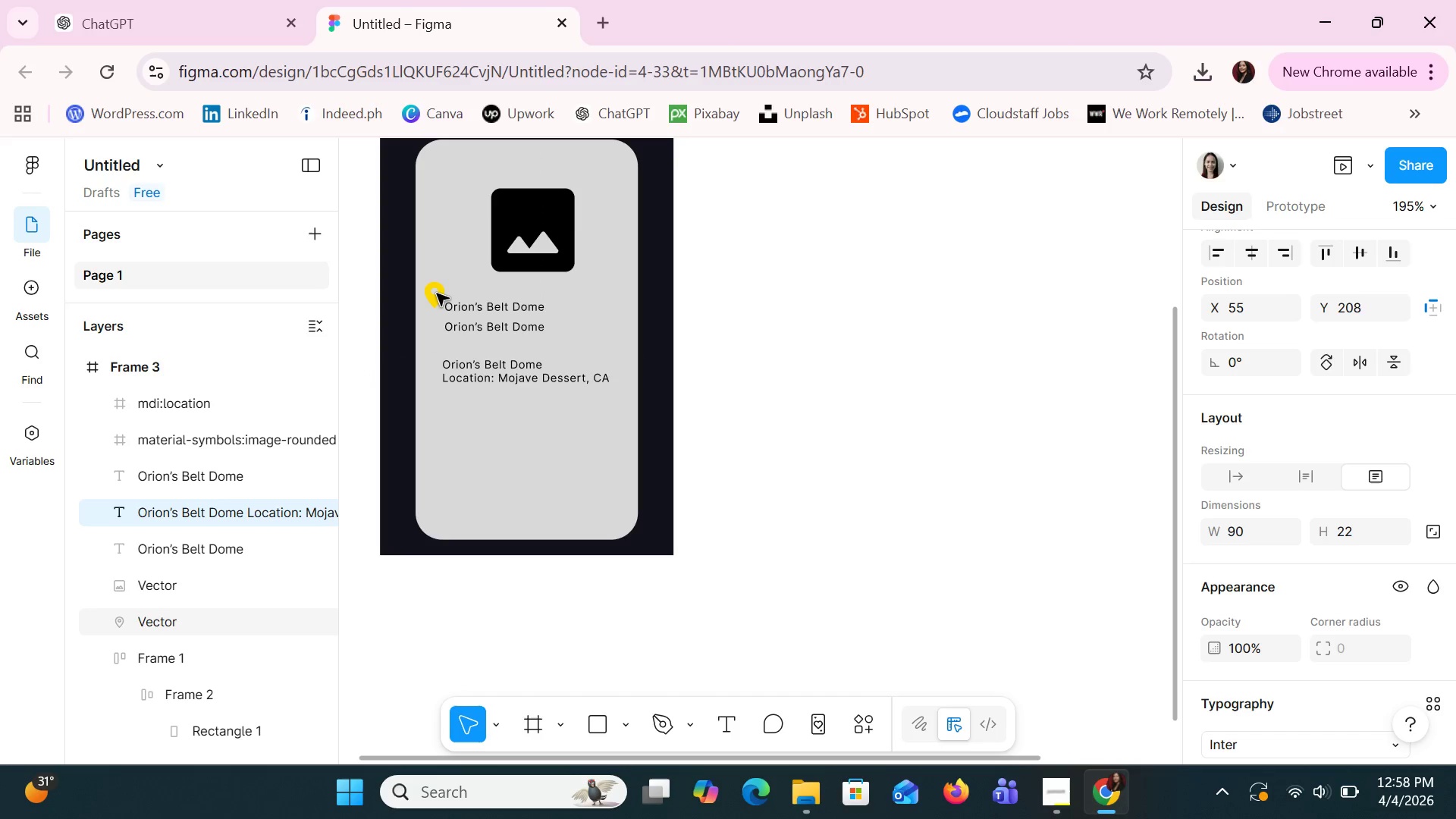 
key(ArrowDown)
 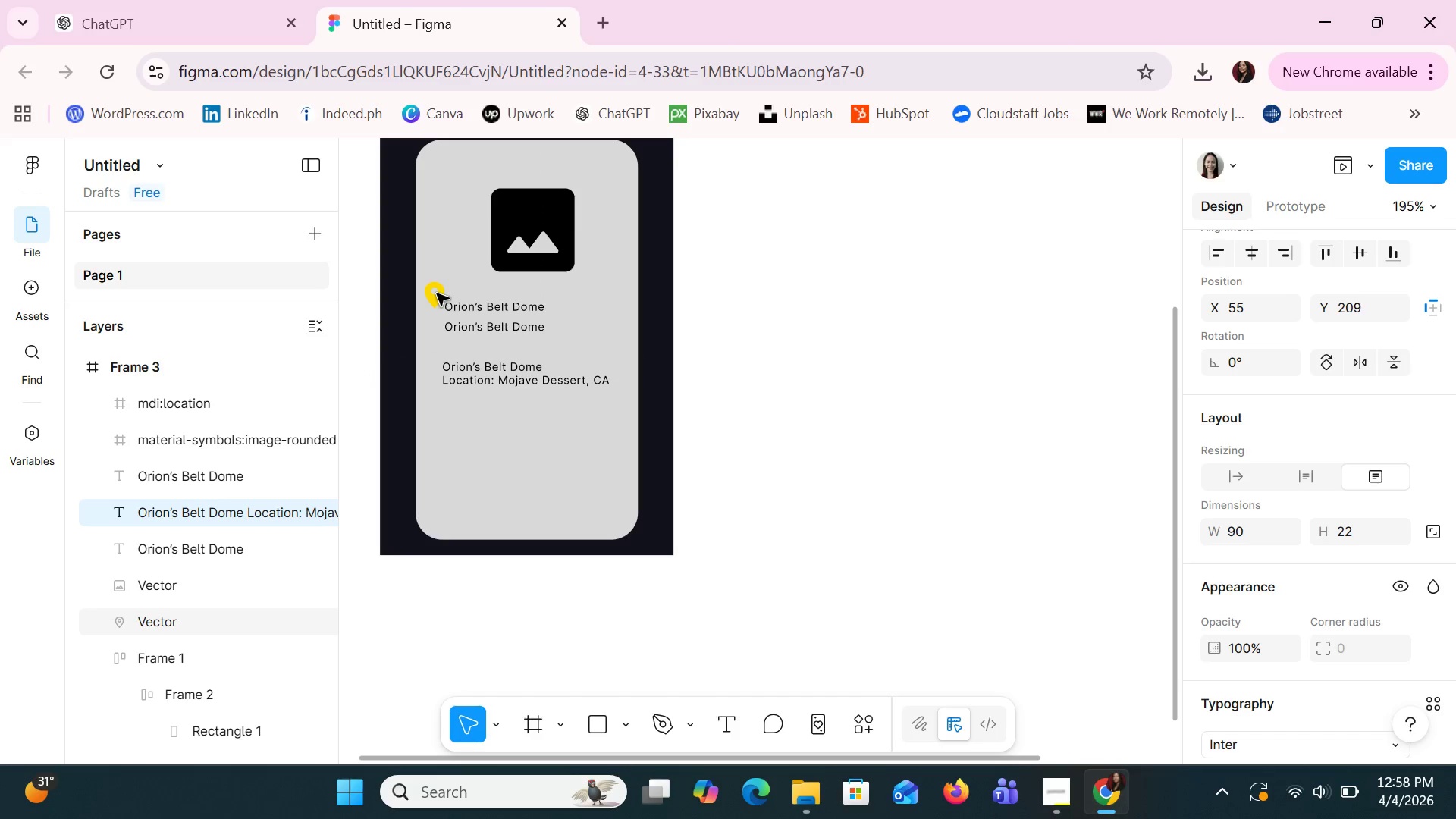 
key(ArrowDown)
 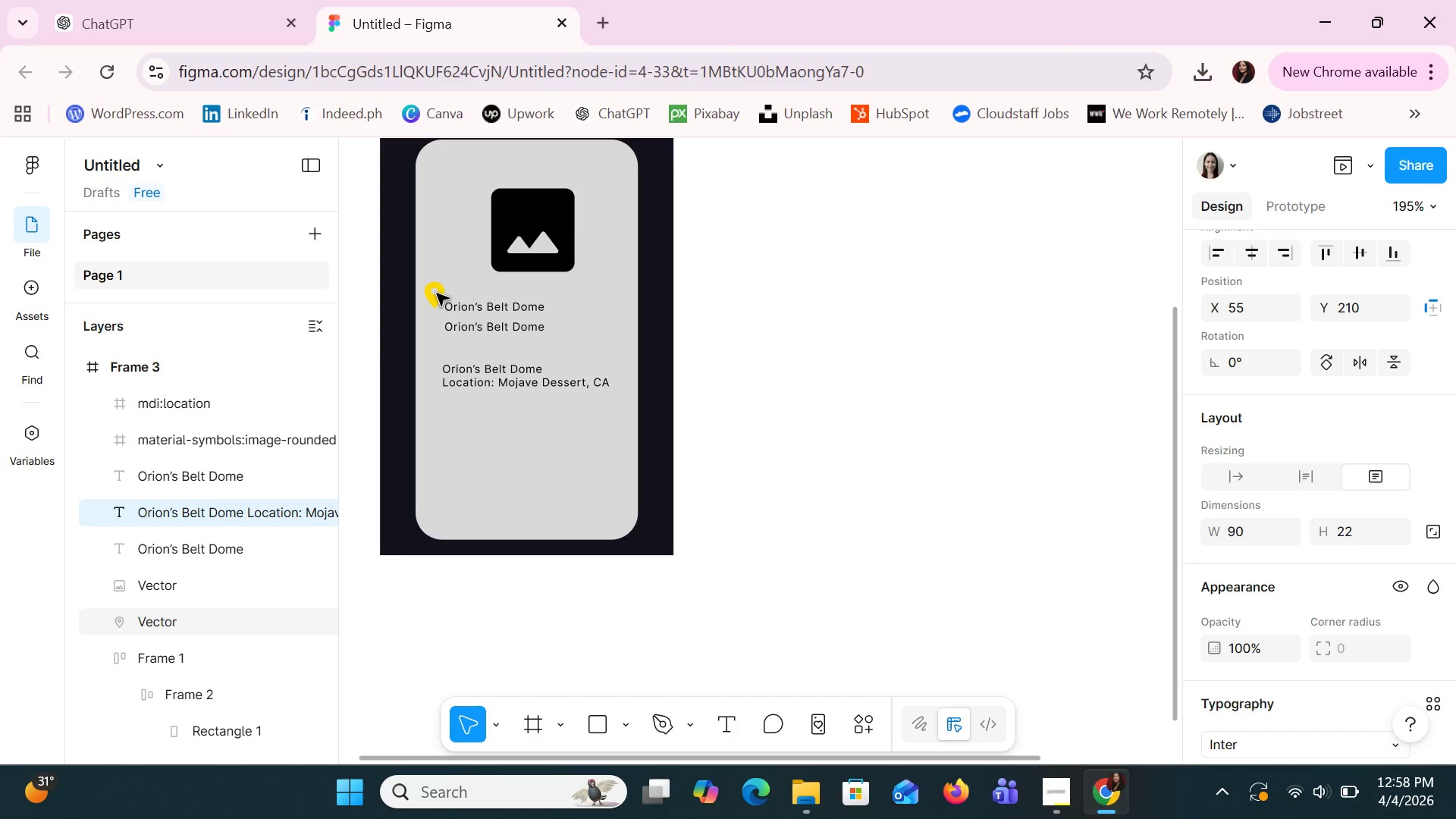 
key(ArrowDown)
 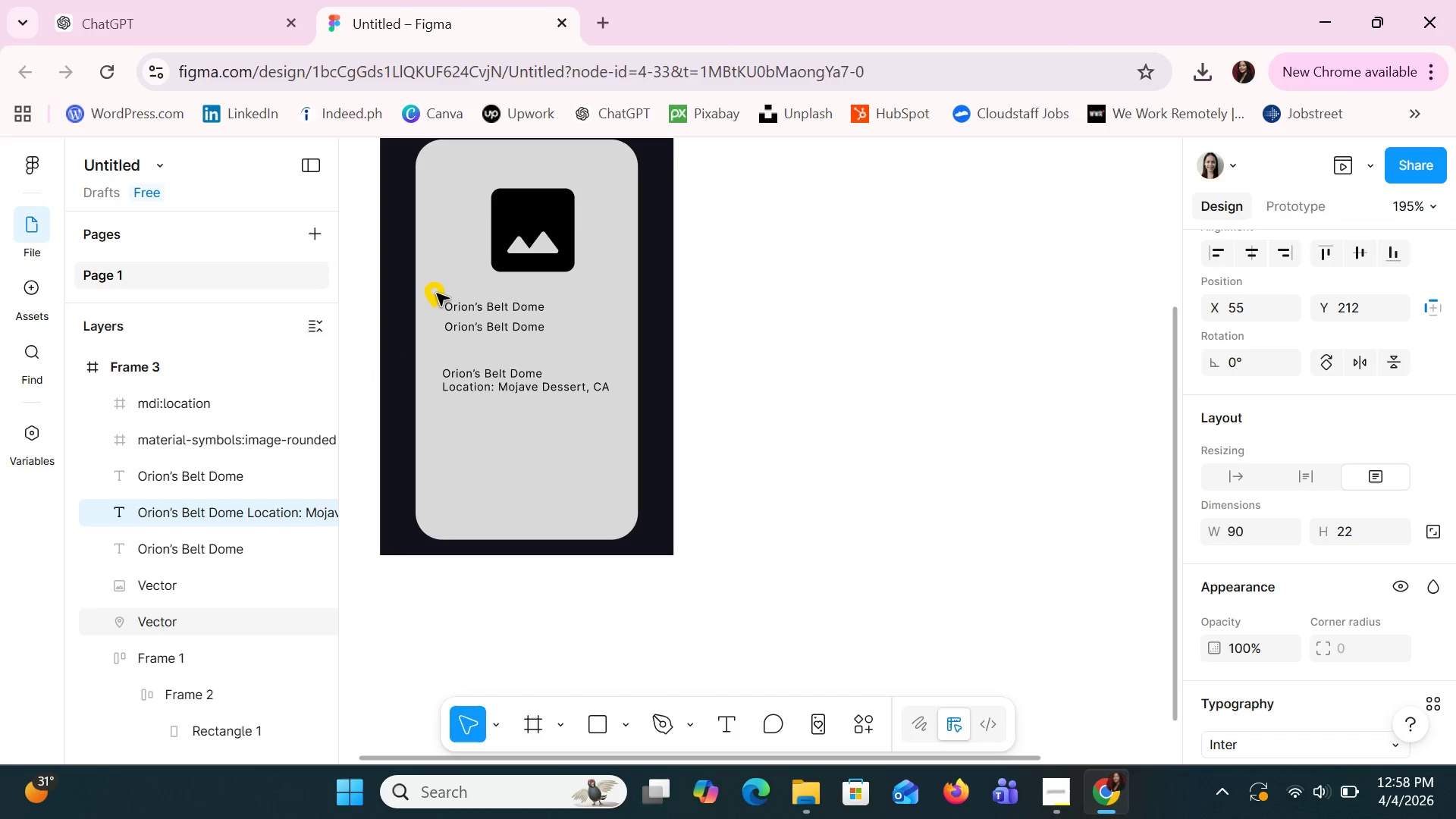 
key(ArrowDown)
 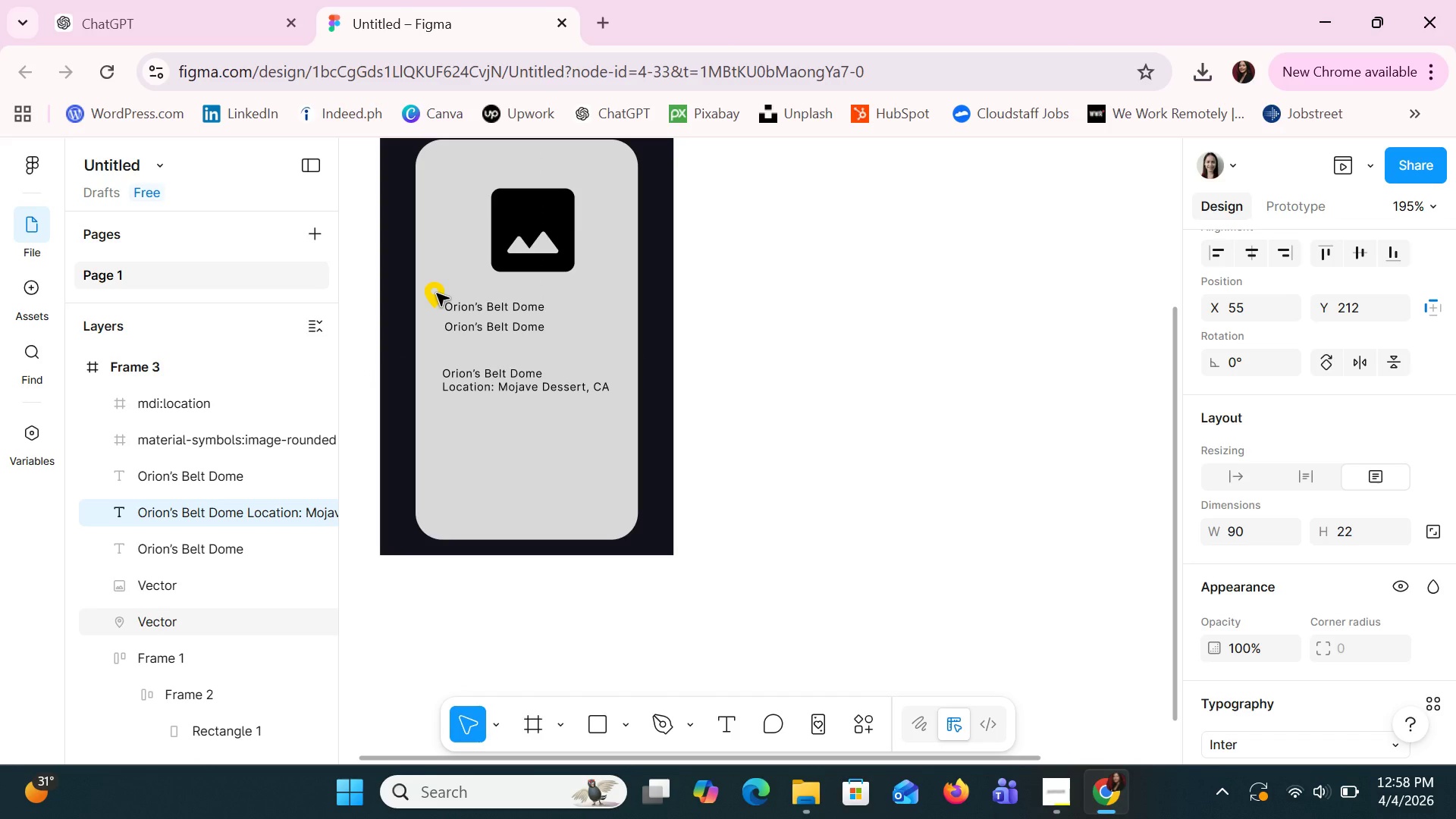 
left_click([437, 293])
 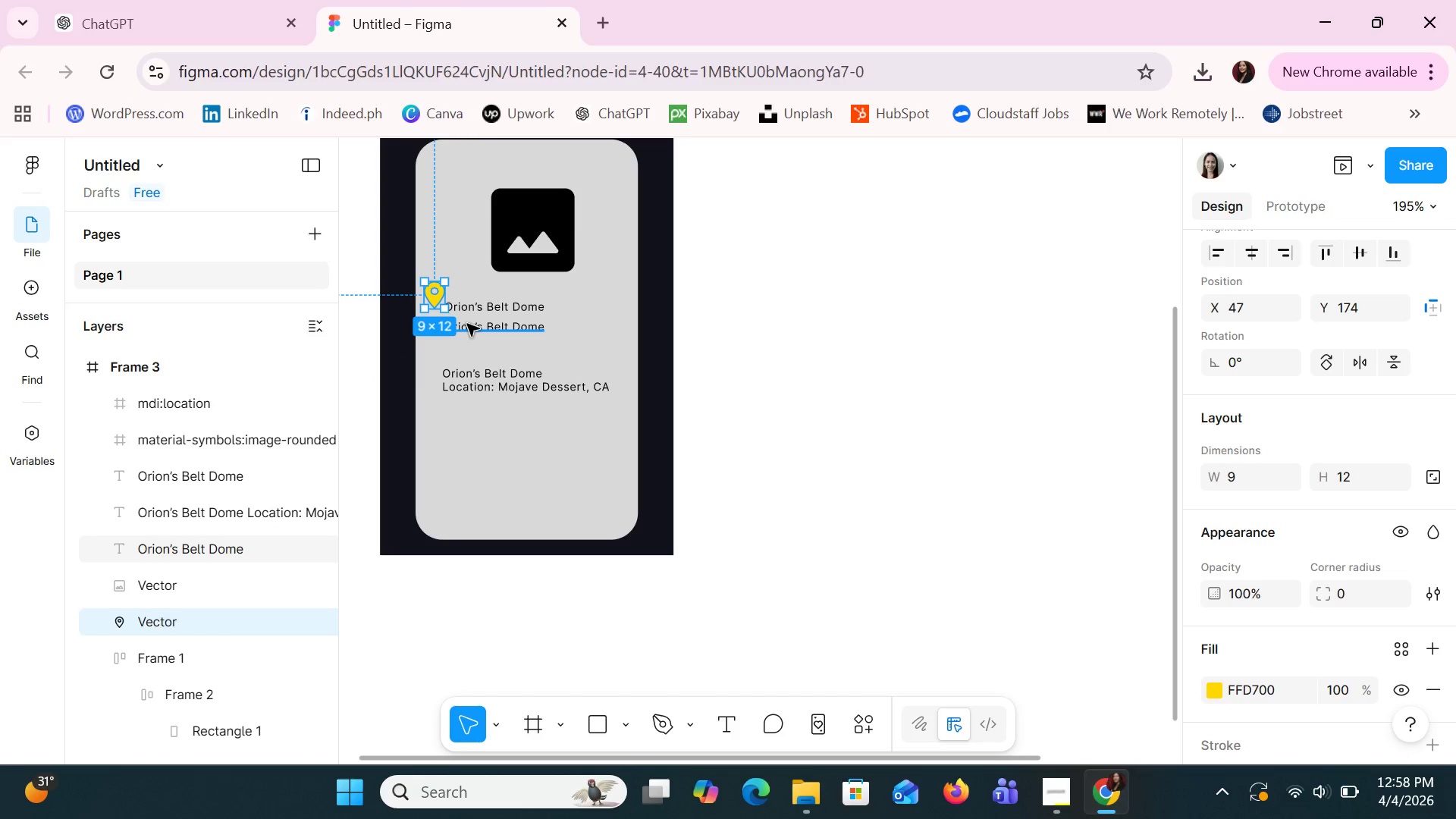 
key(ArrowDown)
 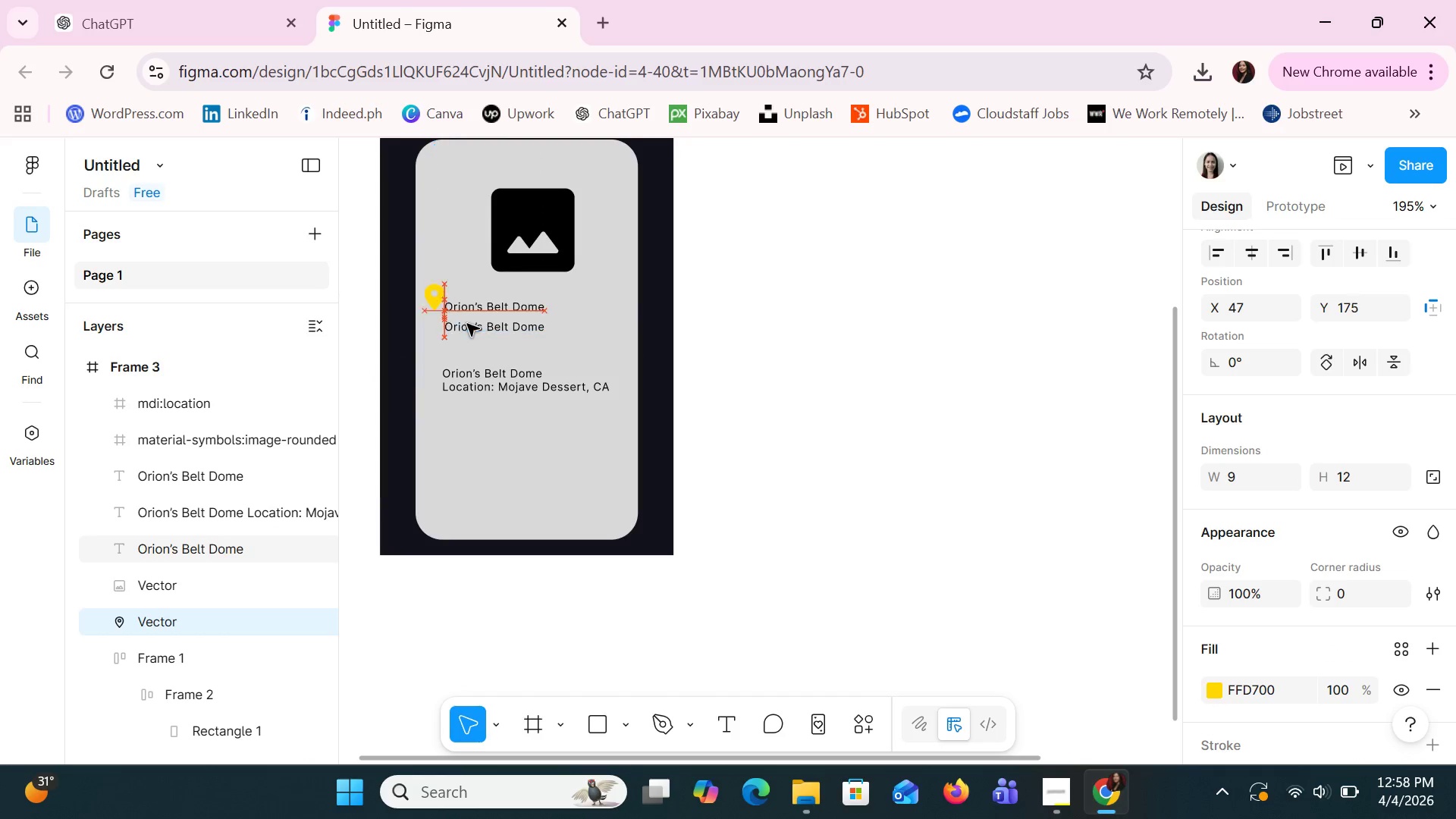 
key(ArrowDown)
 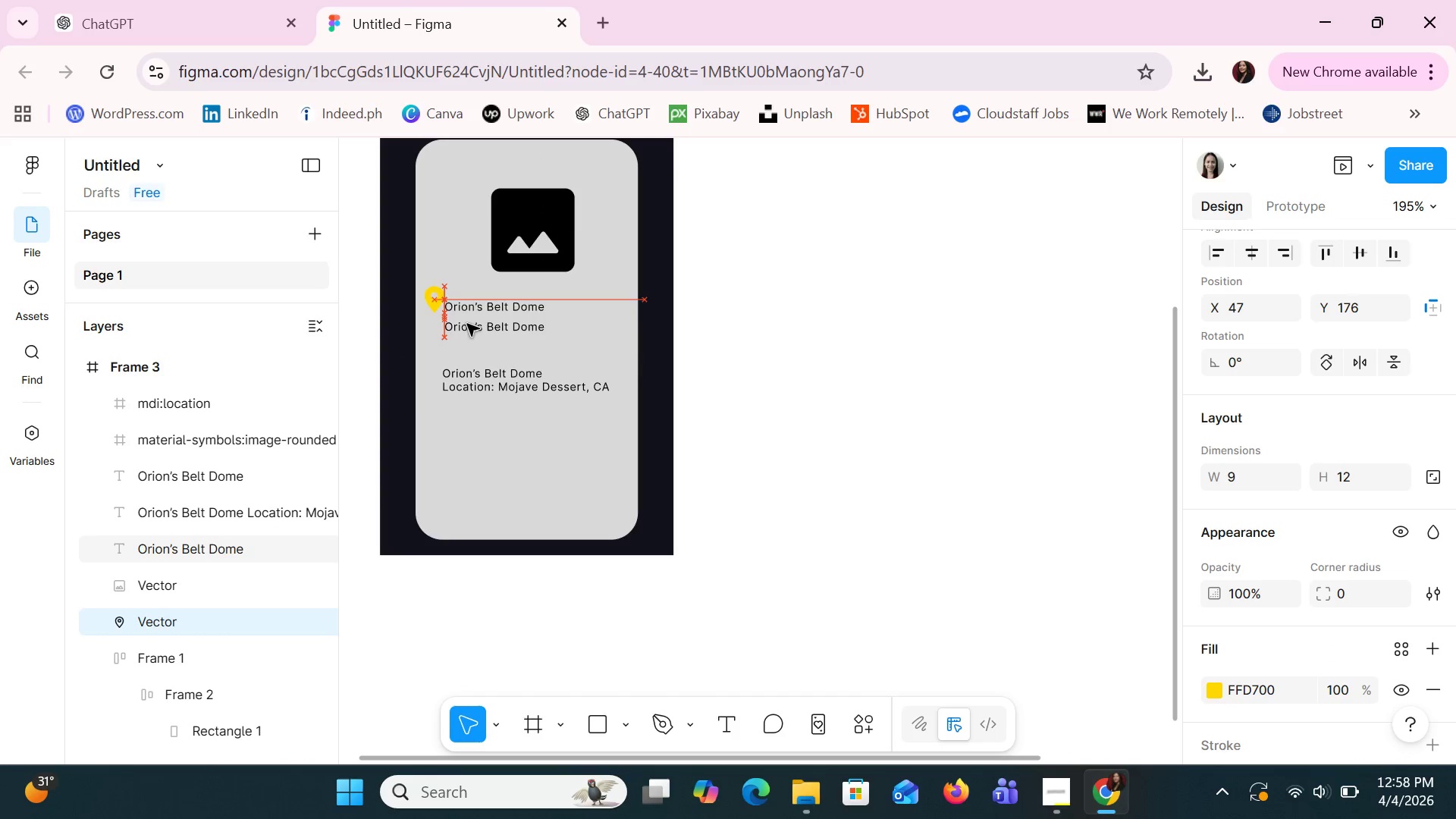 
key(ArrowDown)
 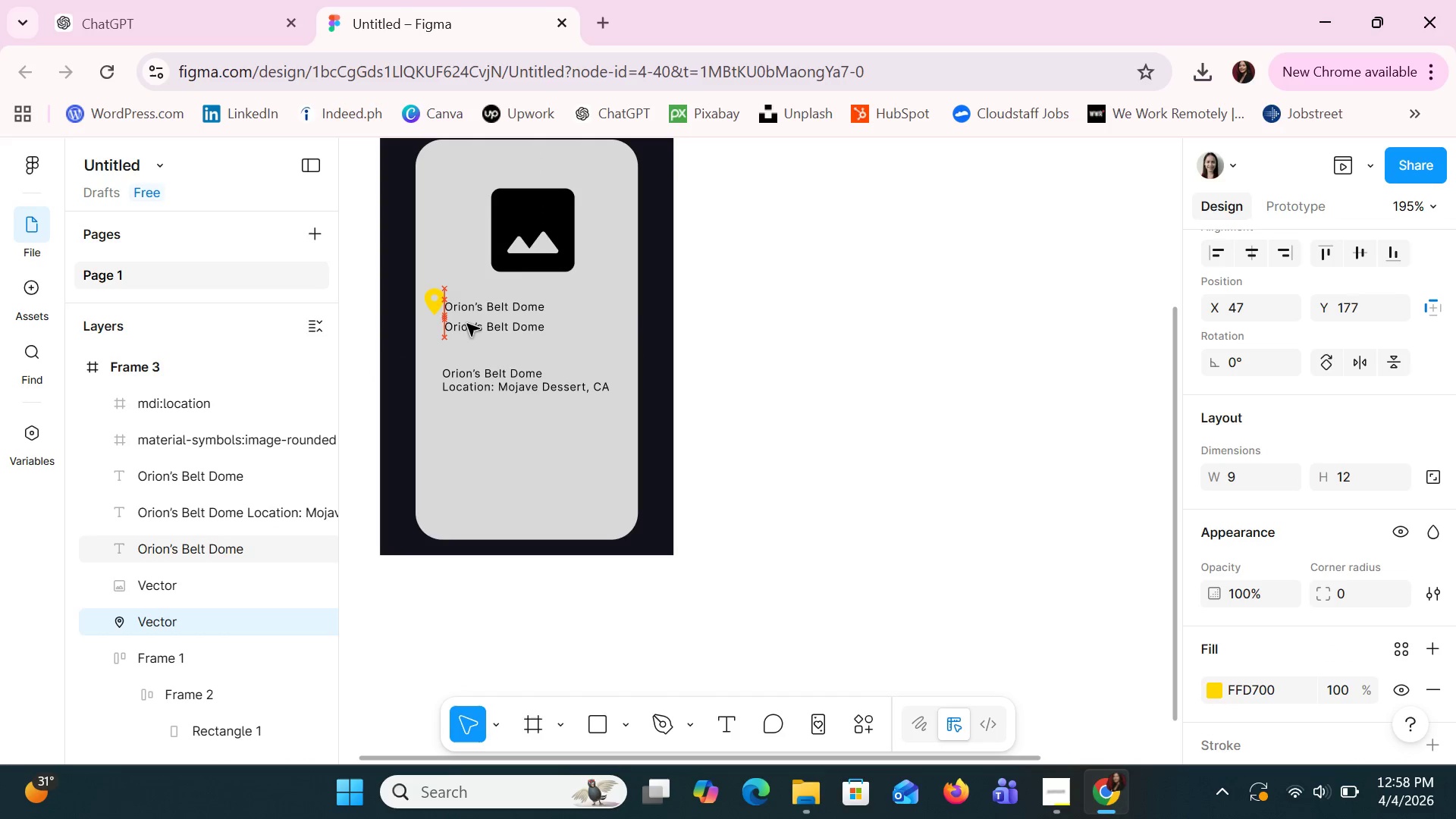 
key(ArrowDown)
 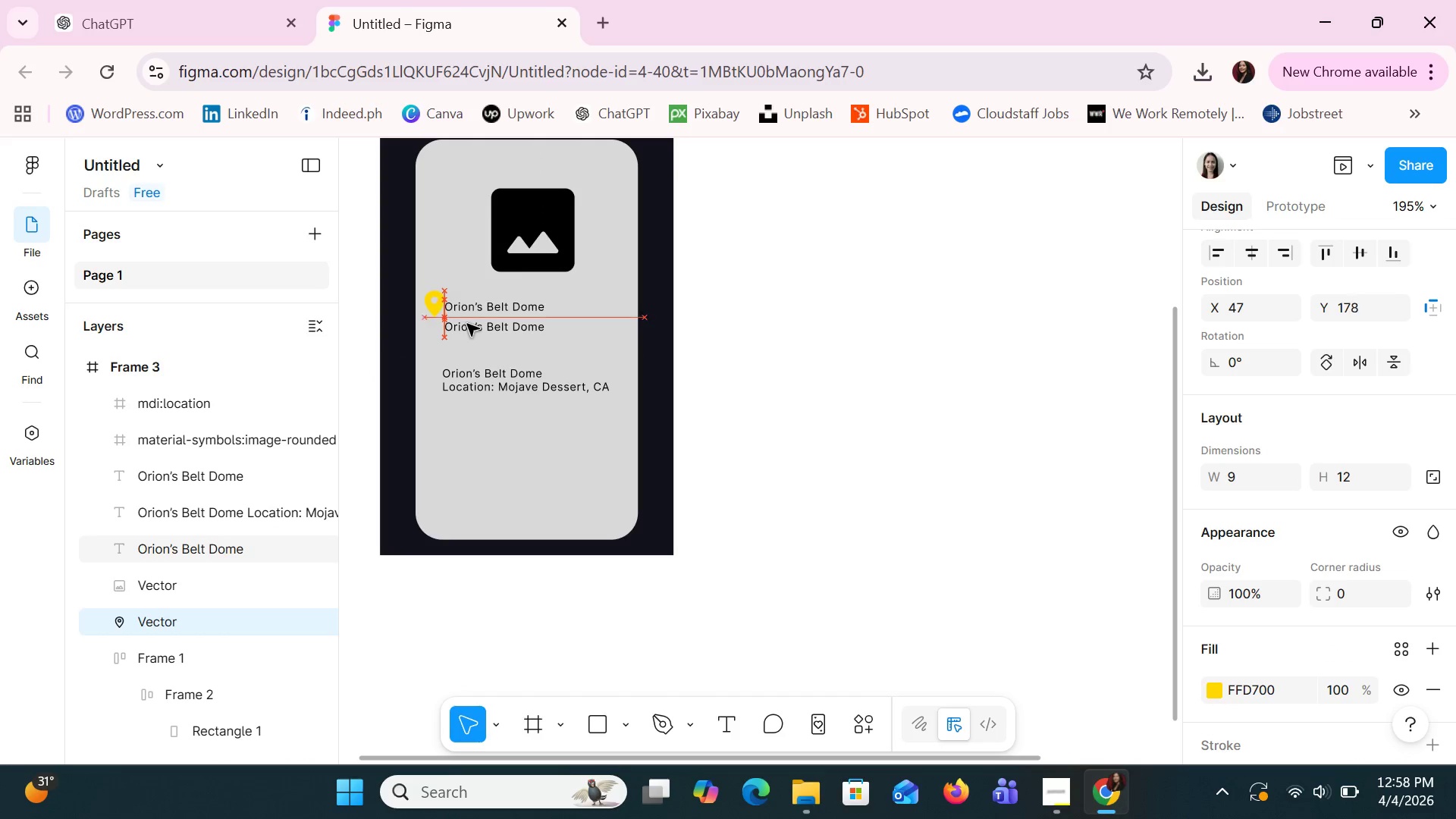 
key(ArrowDown)
 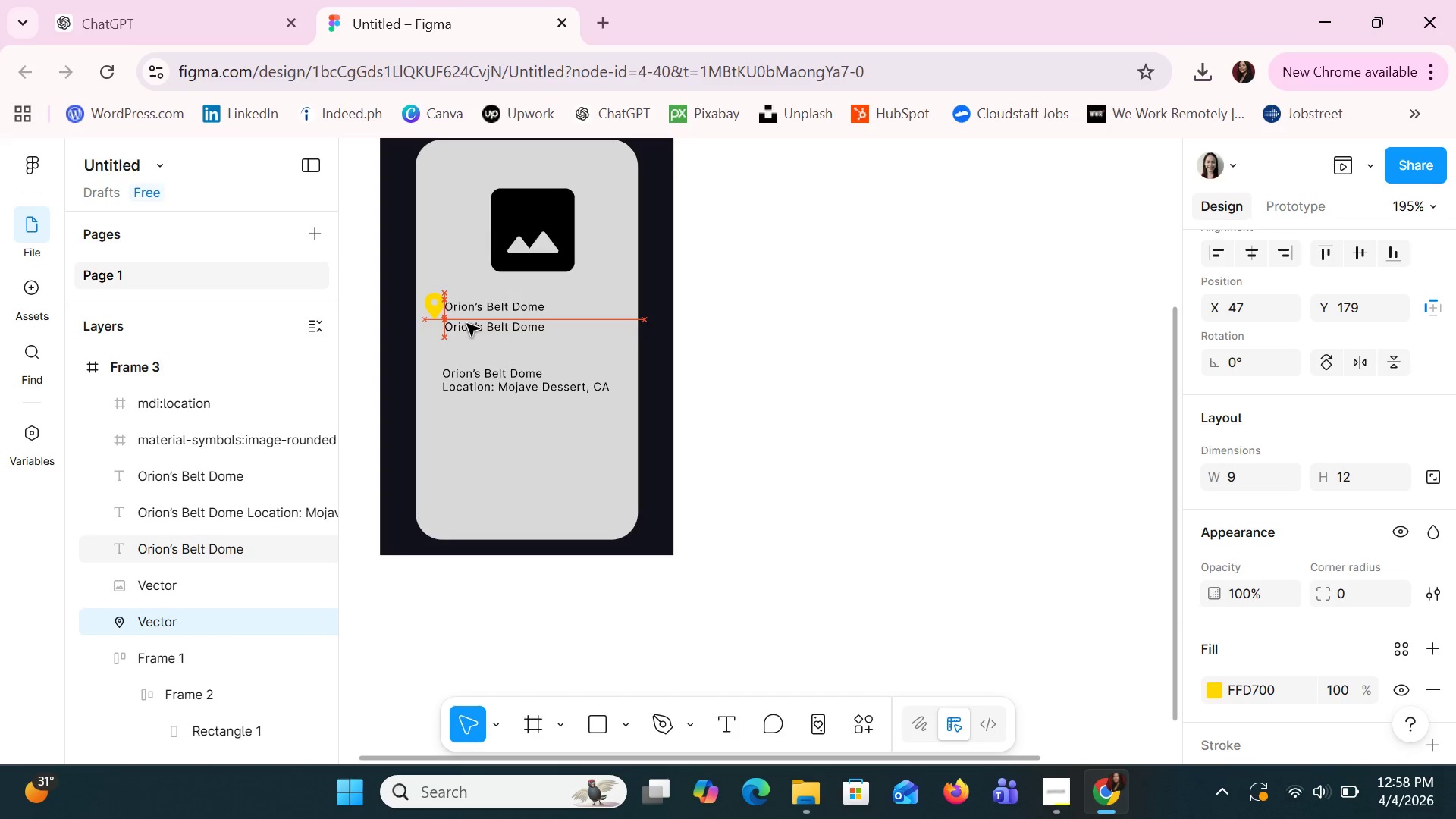 
key(ArrowDown)
 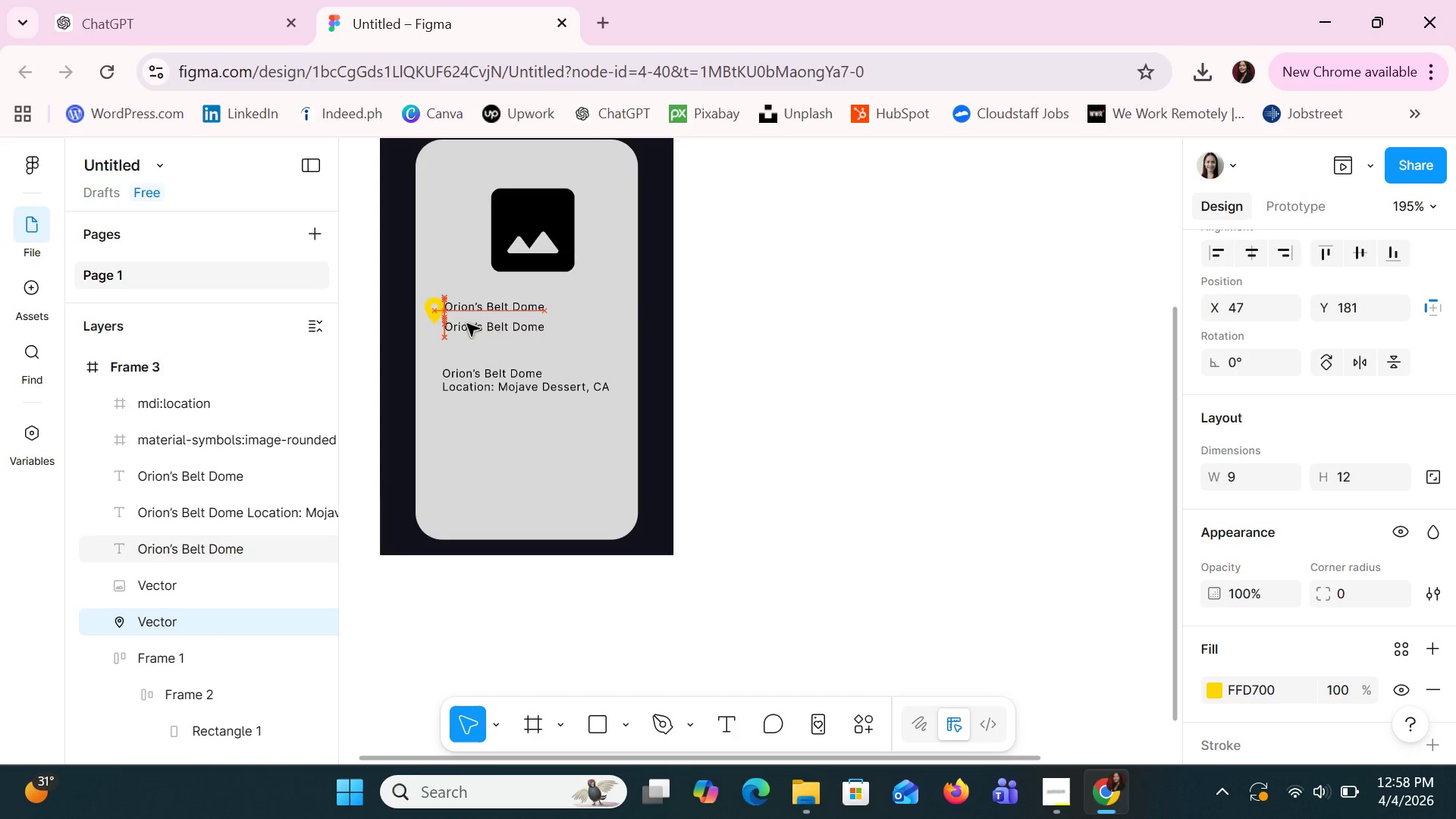 
key(ArrowDown)
 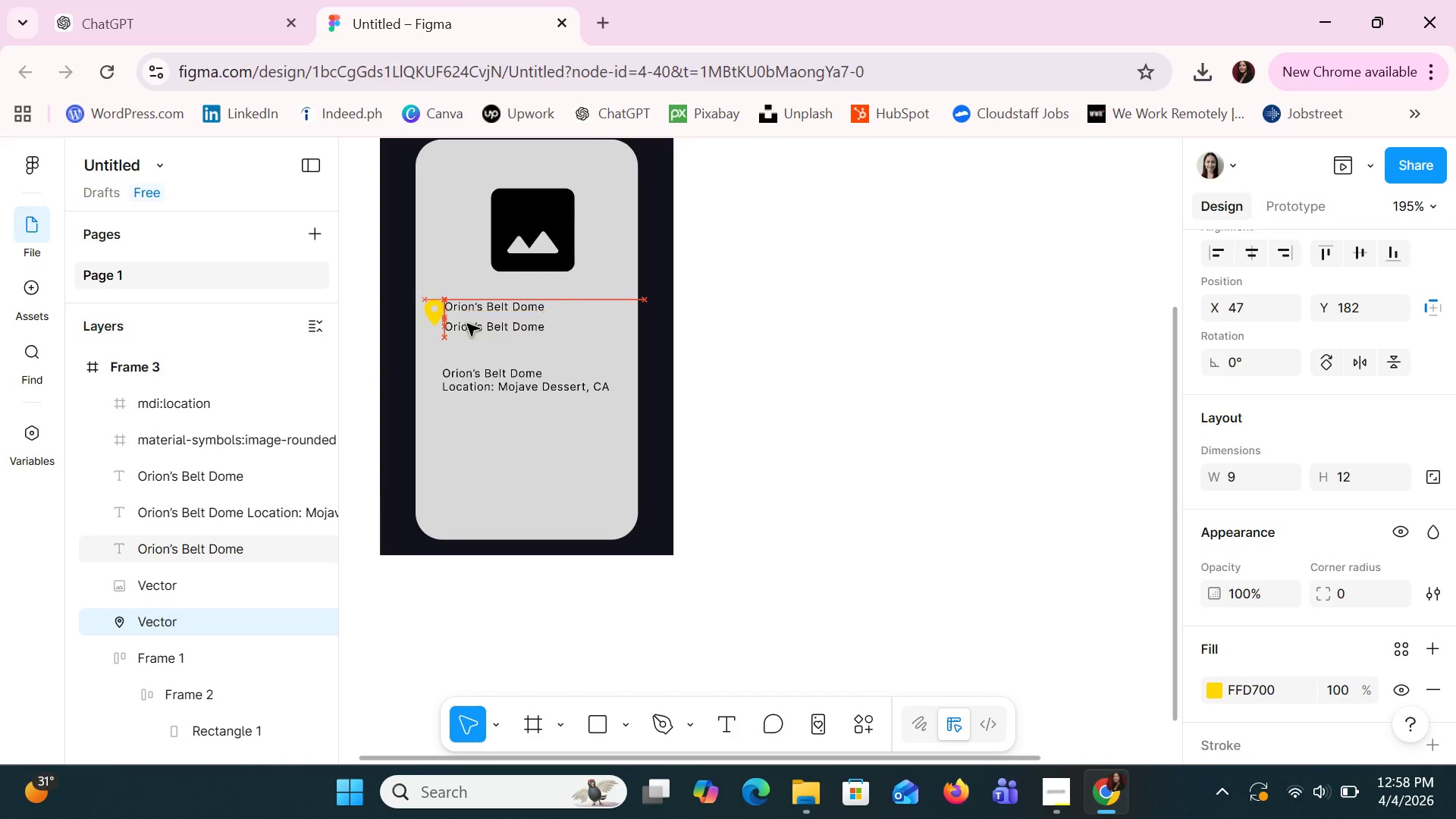 
key(ArrowDown)
 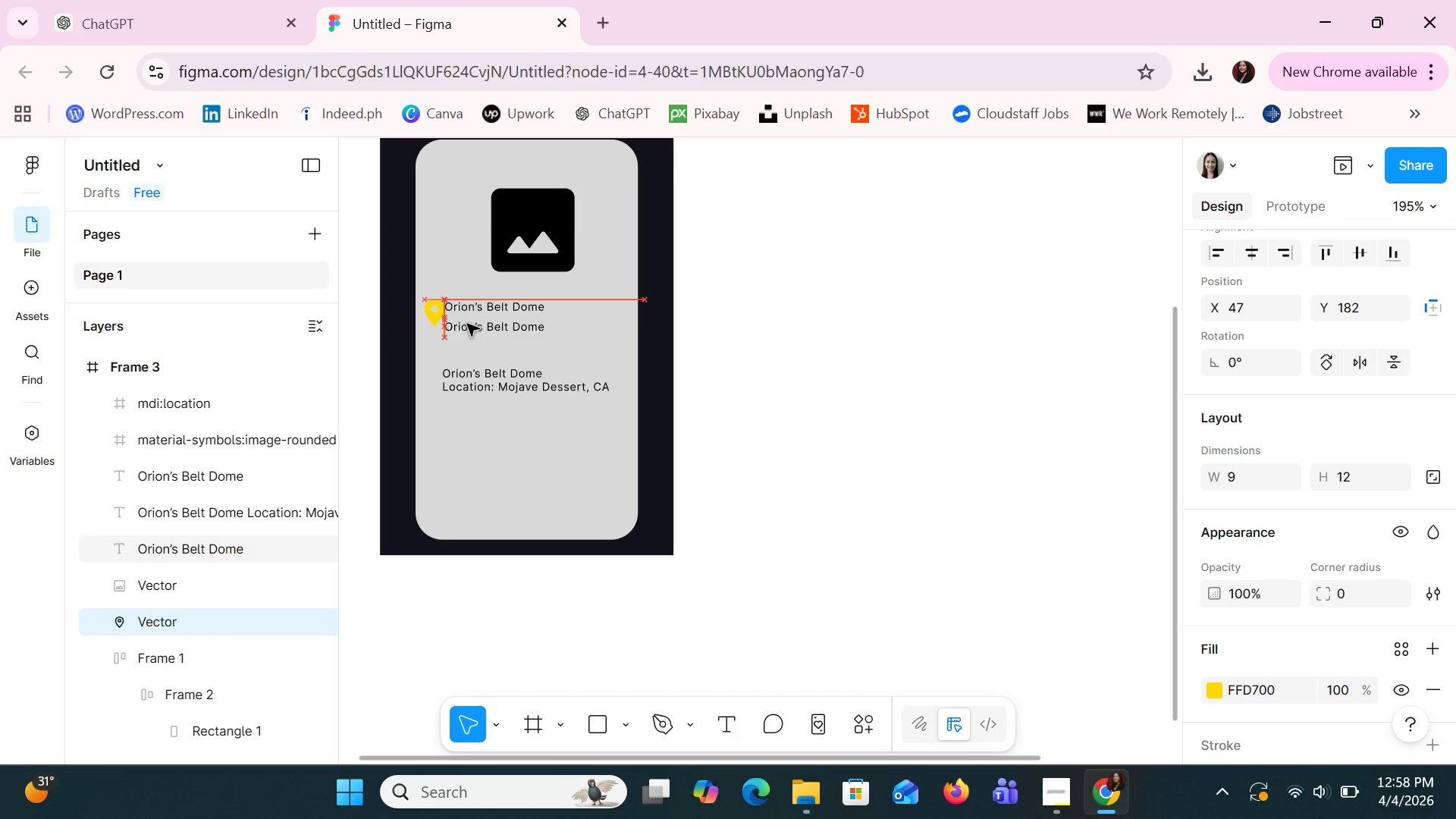 
key(ArrowDown)
 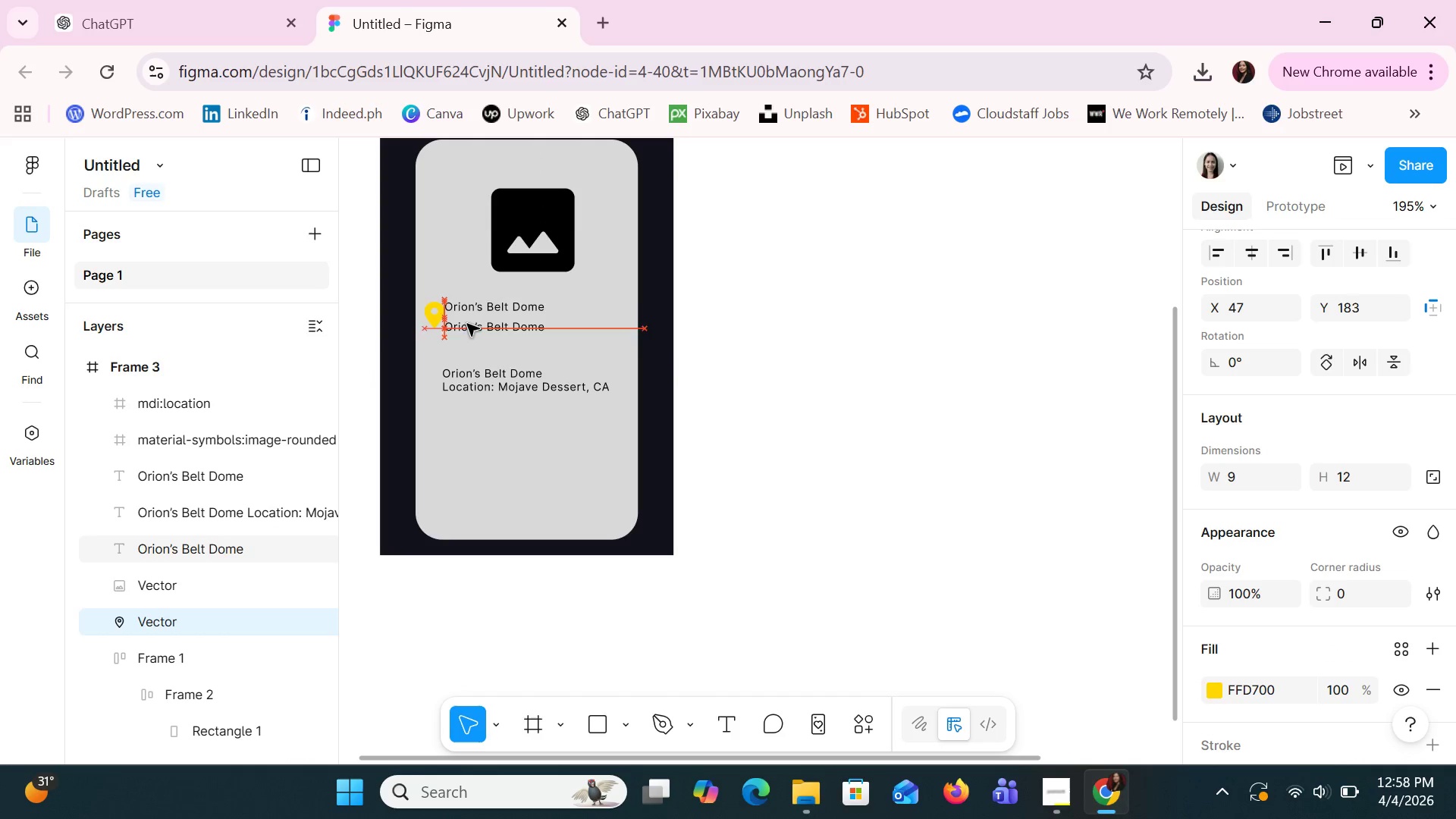 
key(ArrowDown)
 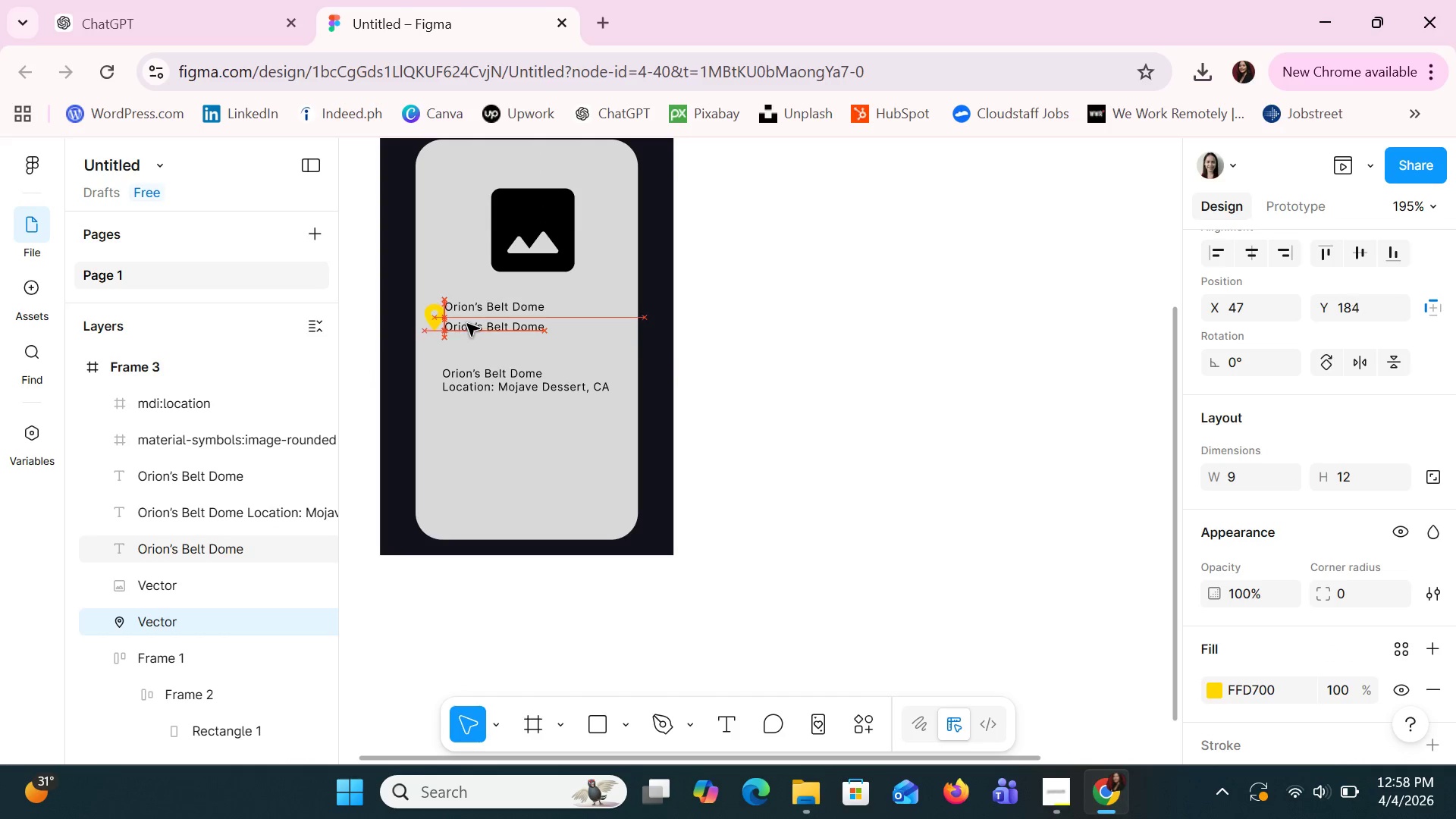 
key(ArrowDown)
 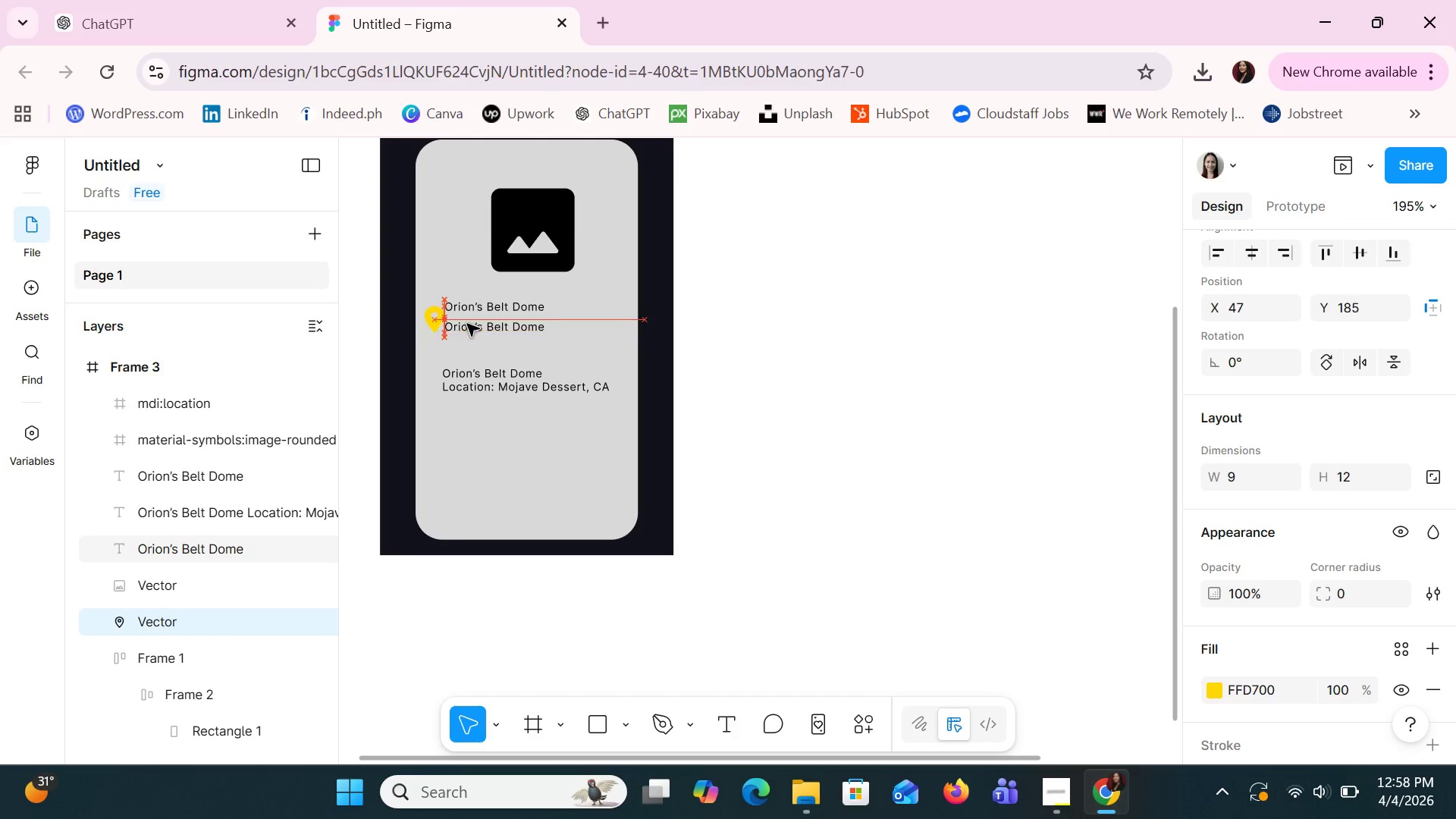 
key(ArrowDown)
 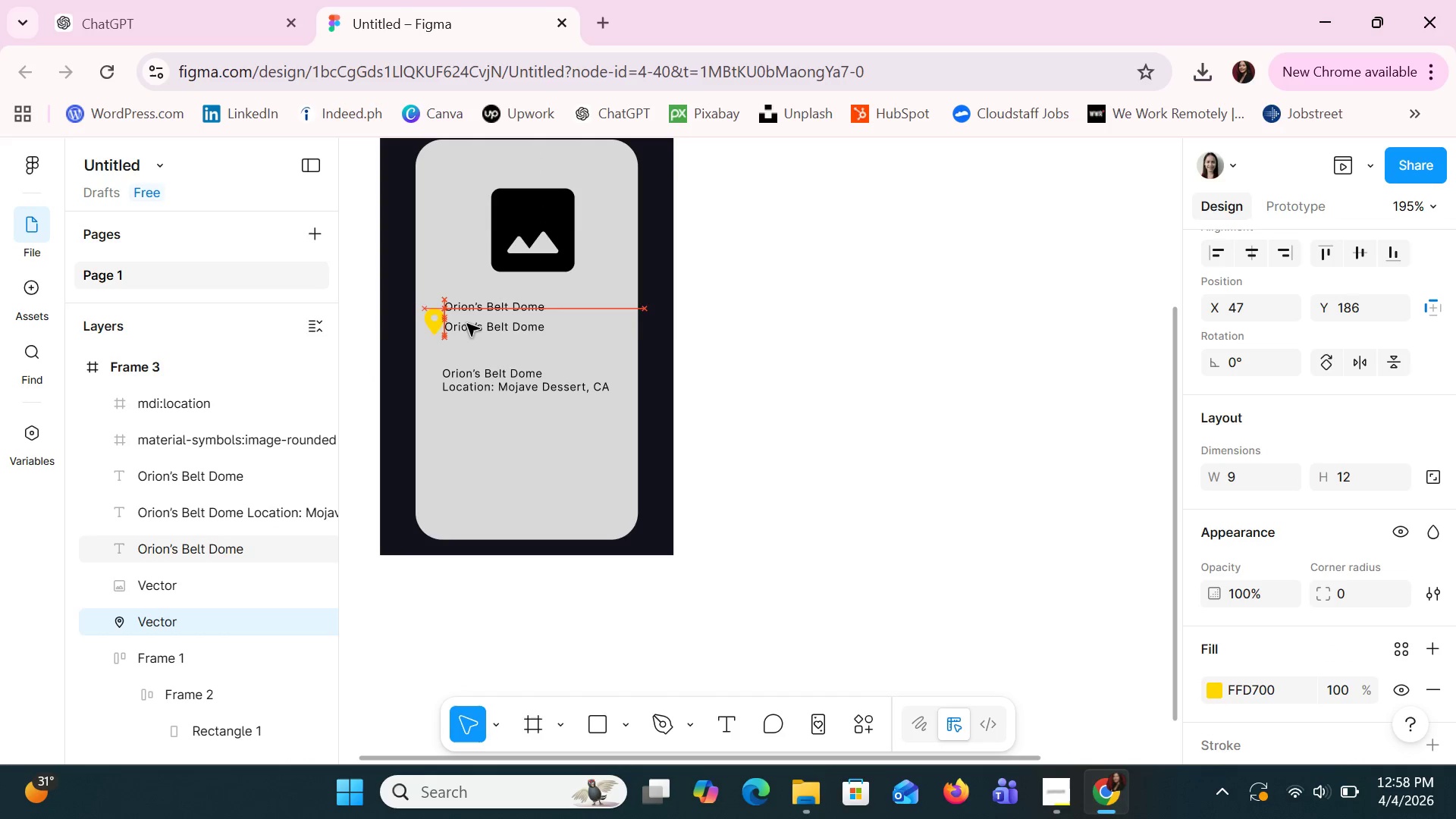 
key(ArrowDown)
 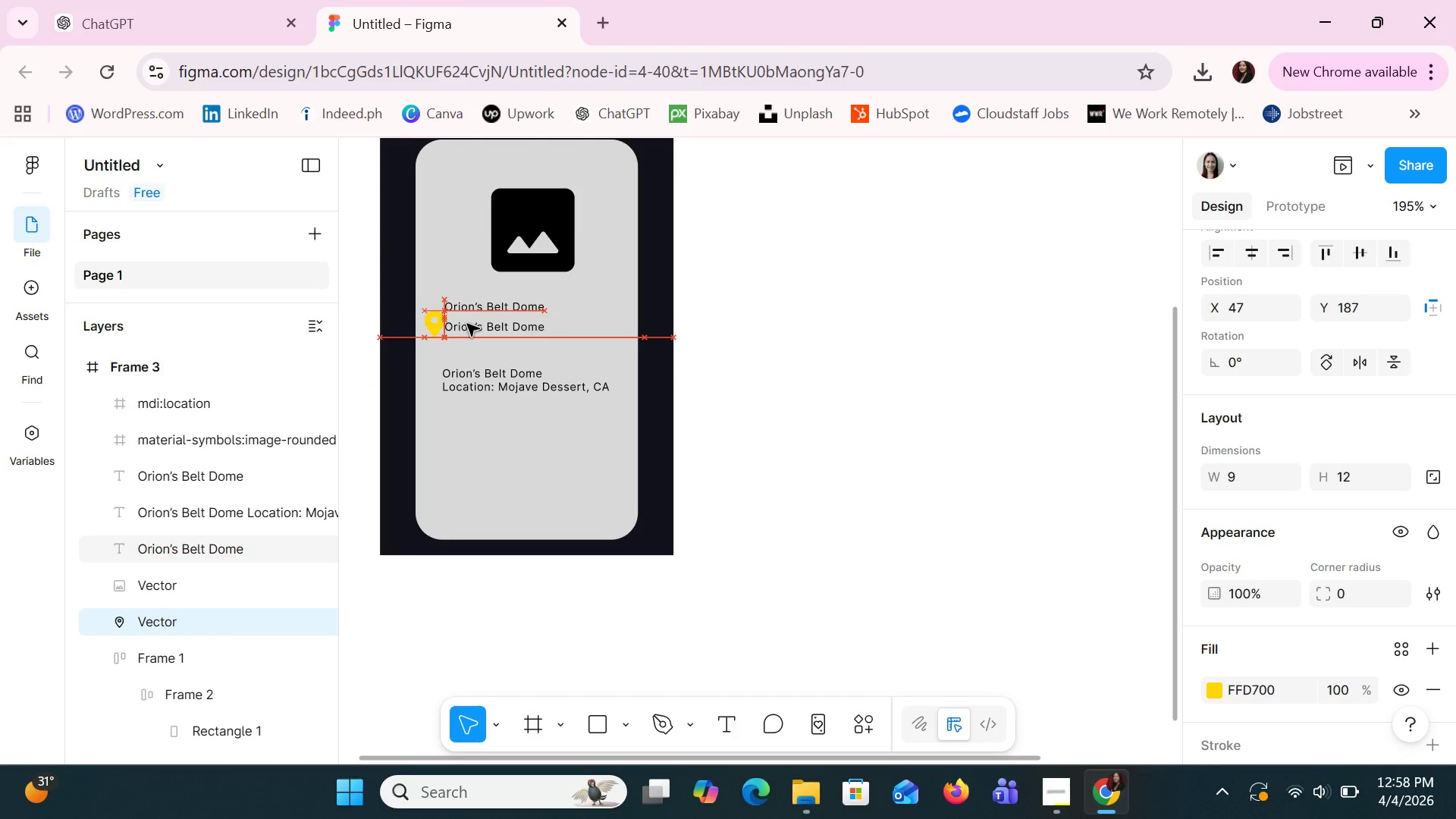 
key(ArrowDown)
 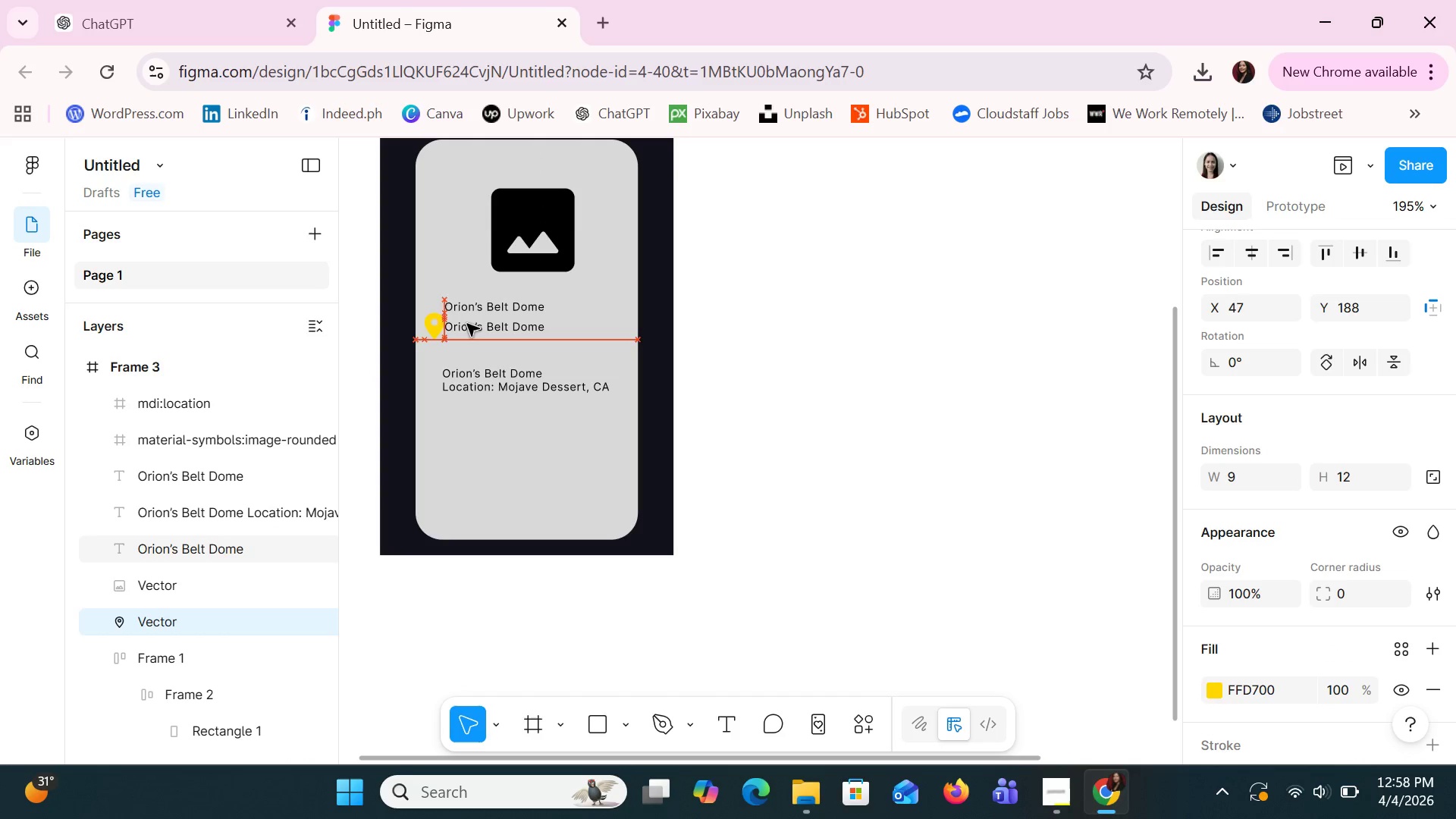 
key(ArrowLeft)
 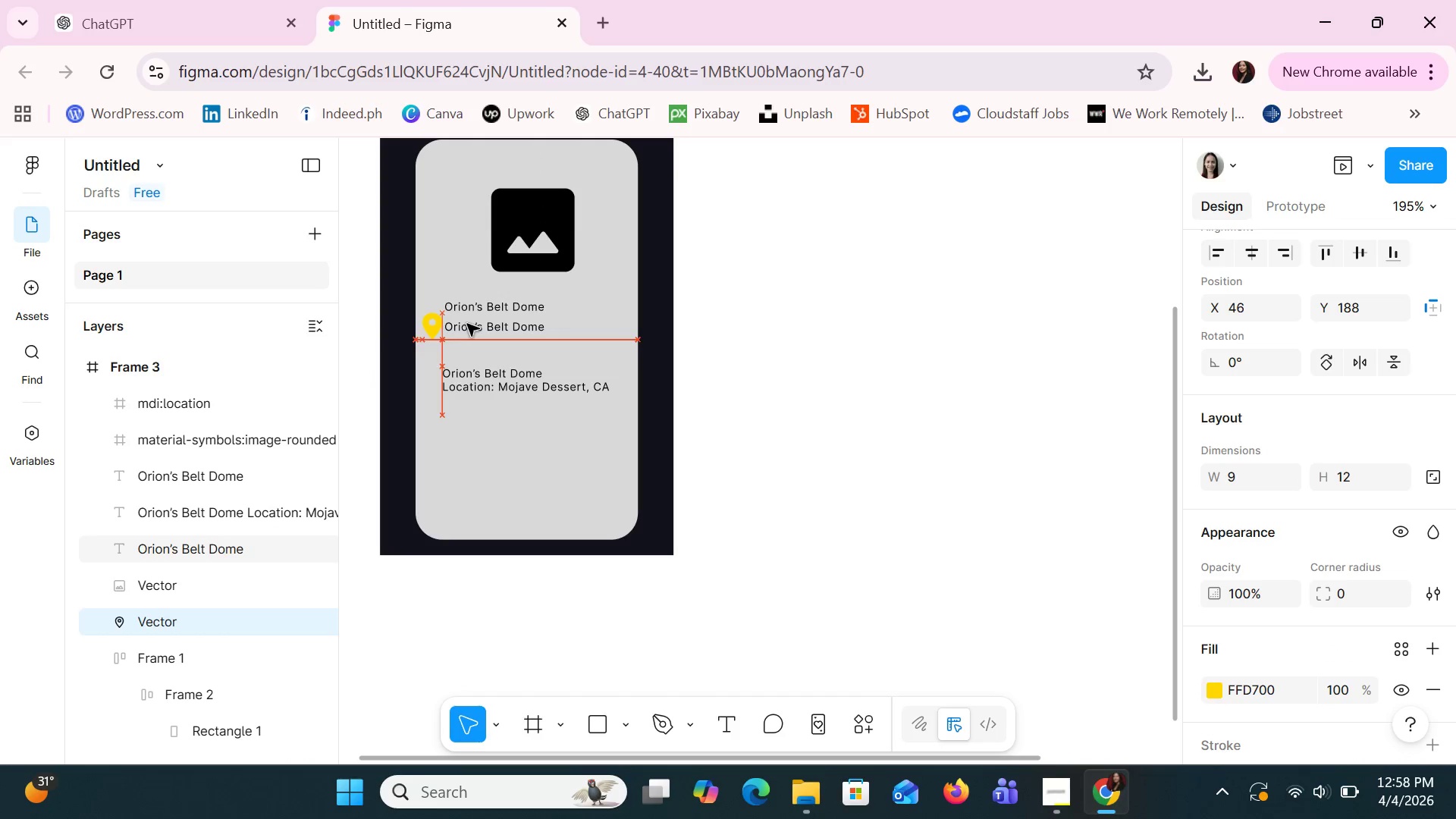 
key(ArrowLeft)
 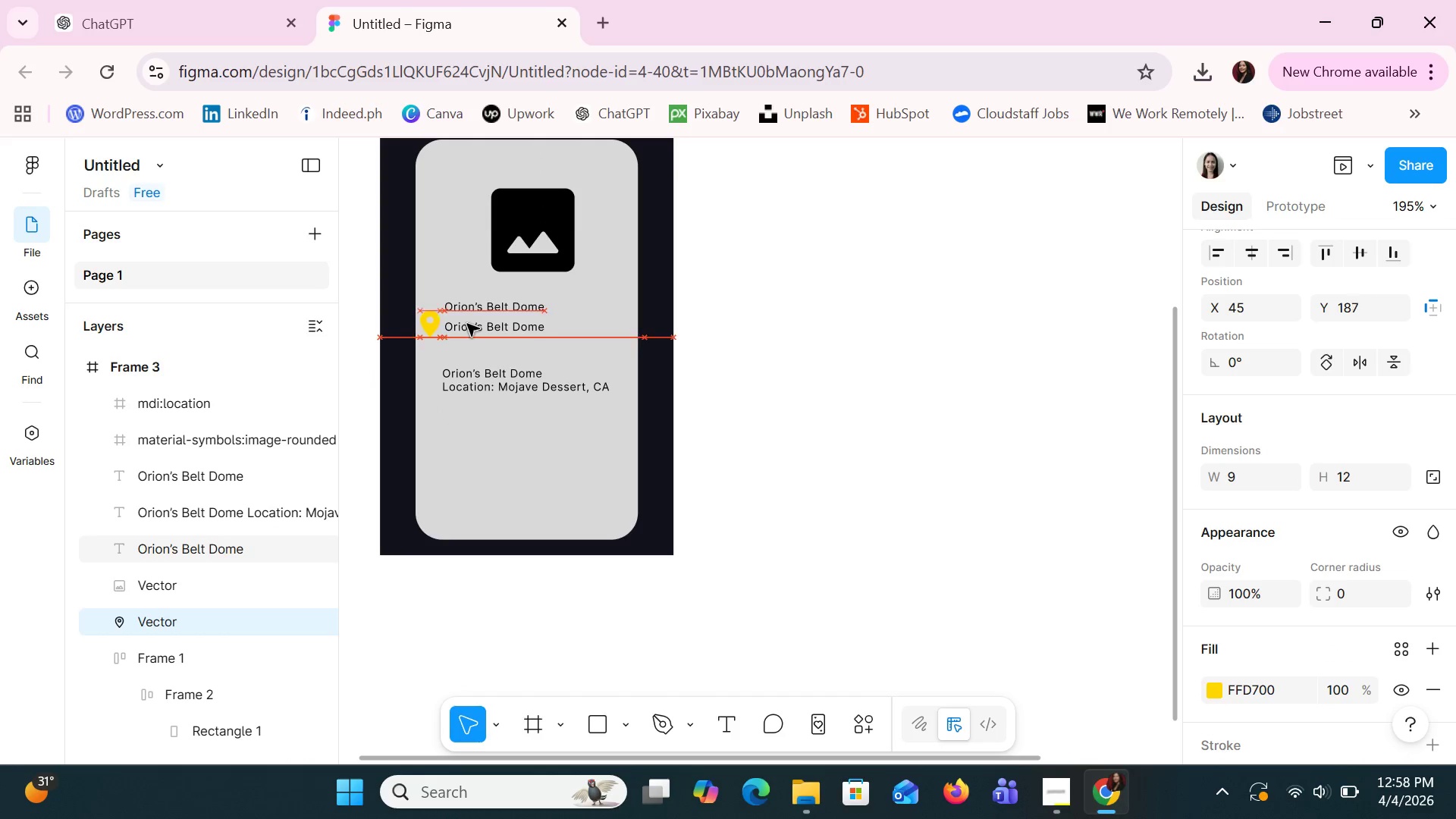 
key(ArrowUp)
 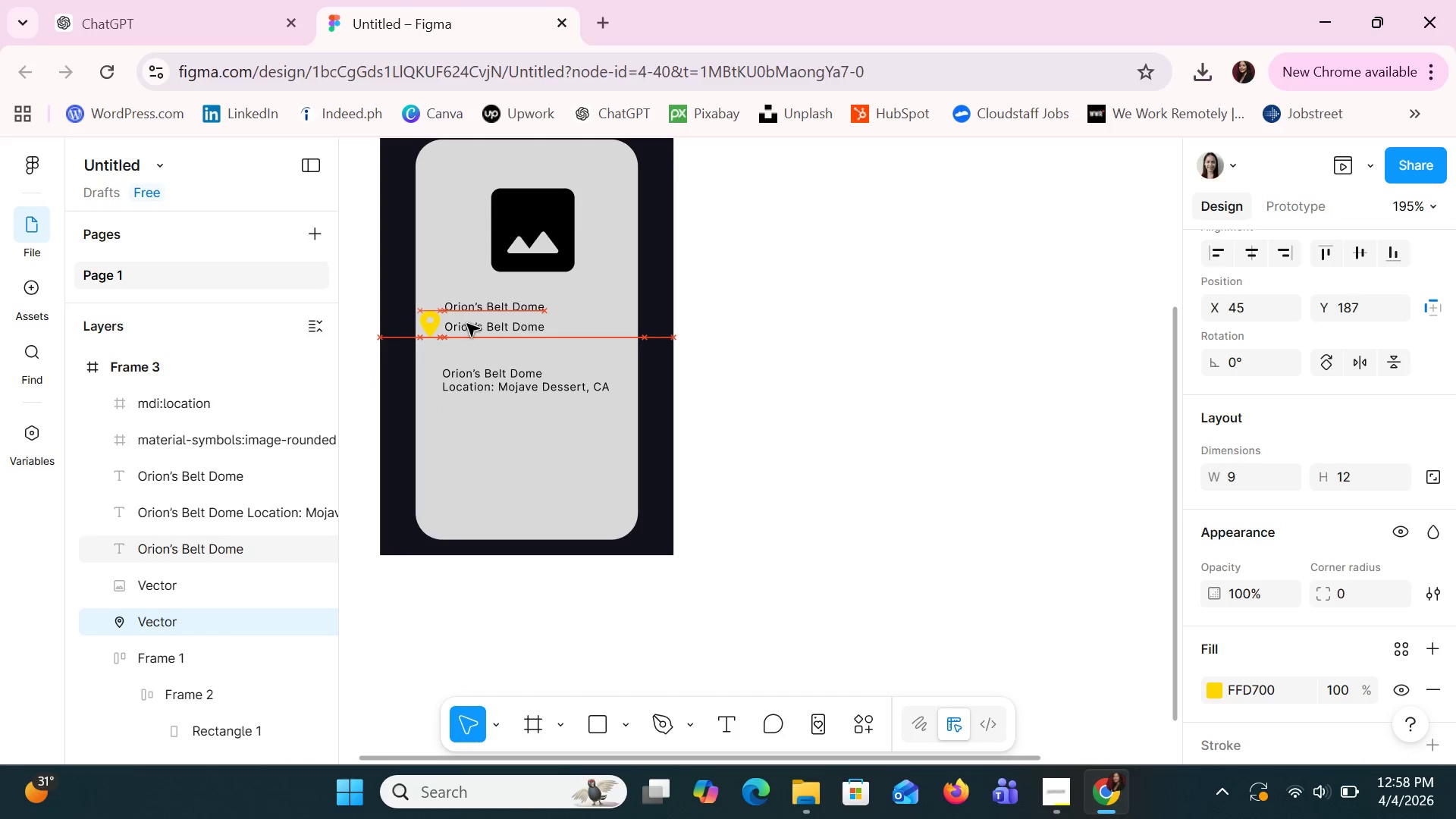 
key(ArrowUp)
 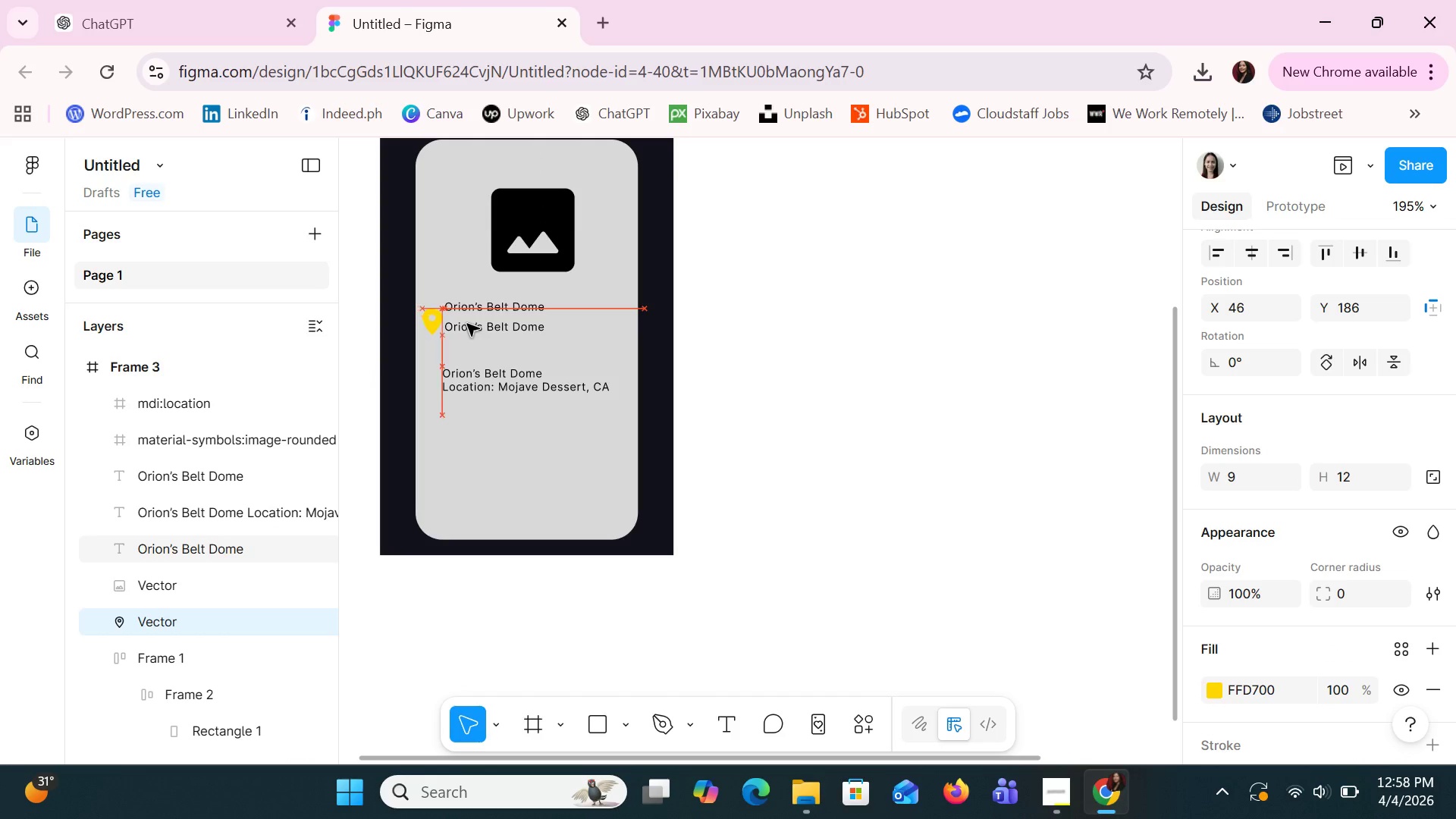 
key(ArrowRight)
 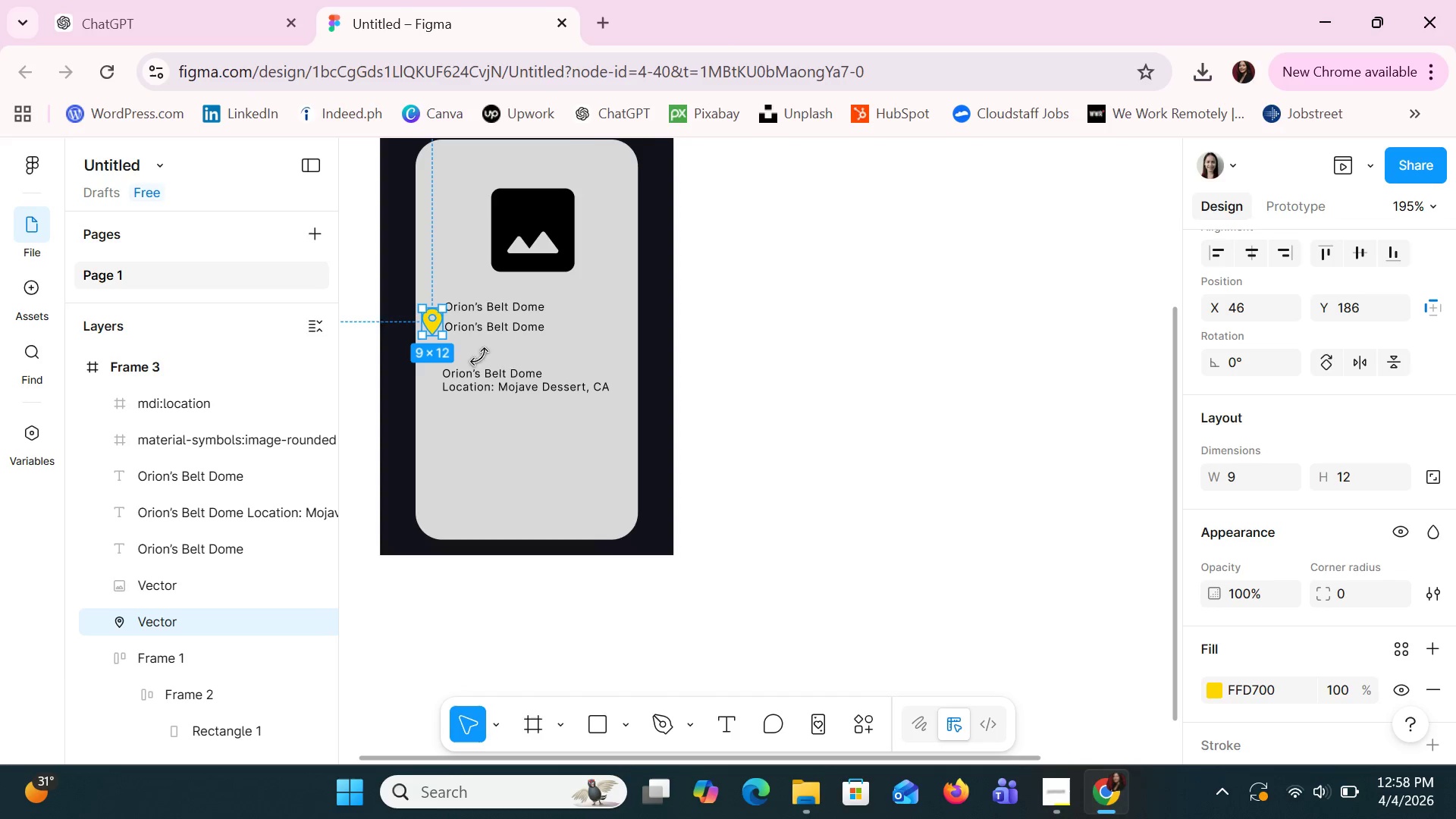 
hold_key(key=ControlLeft, duration=1.11)
scroll: coordinate [613, 509], scroll_direction: up, amount: 7.0
 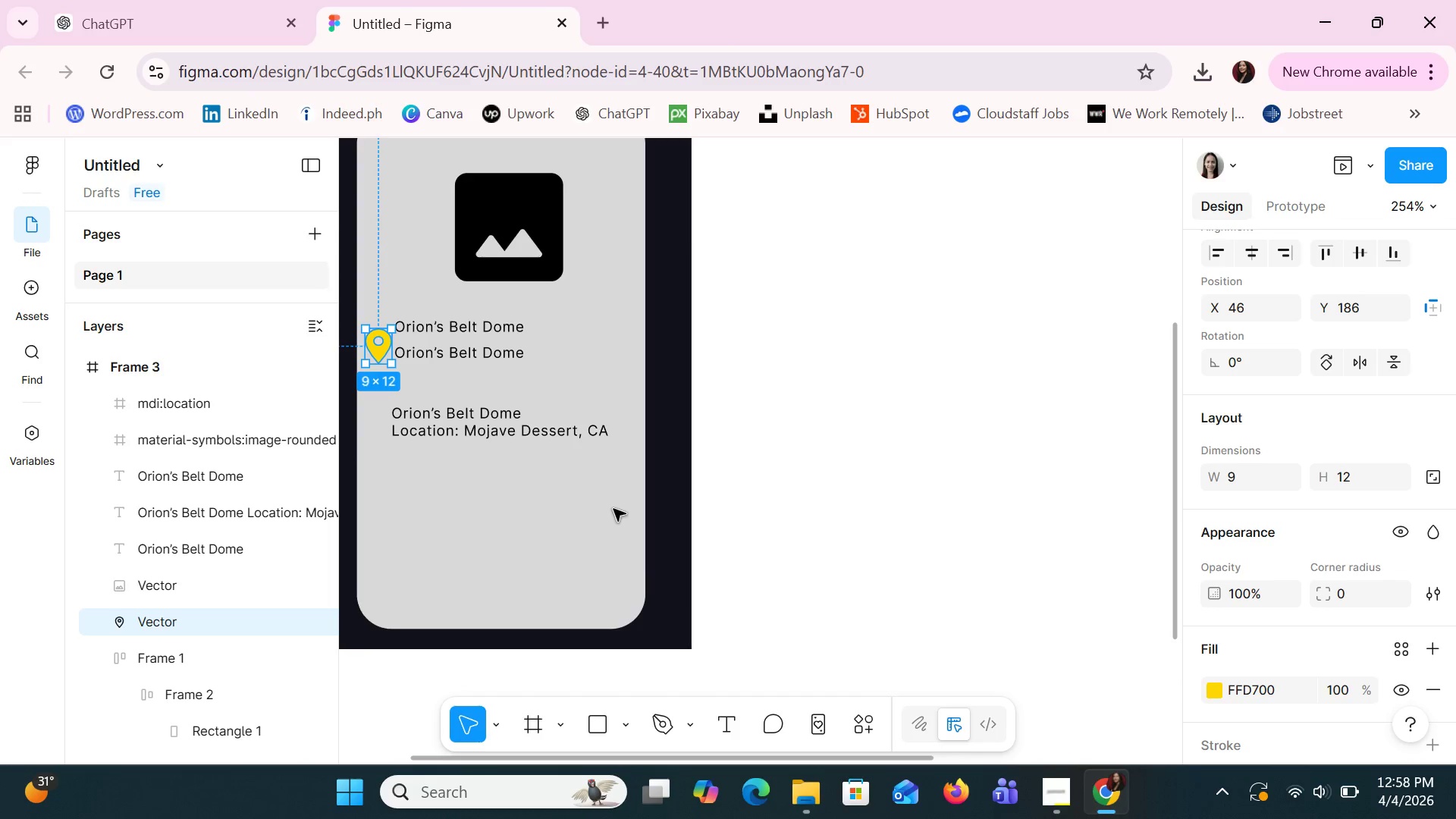 
left_click_drag(start_coordinate=[694, 758], to_coordinate=[570, 726])
 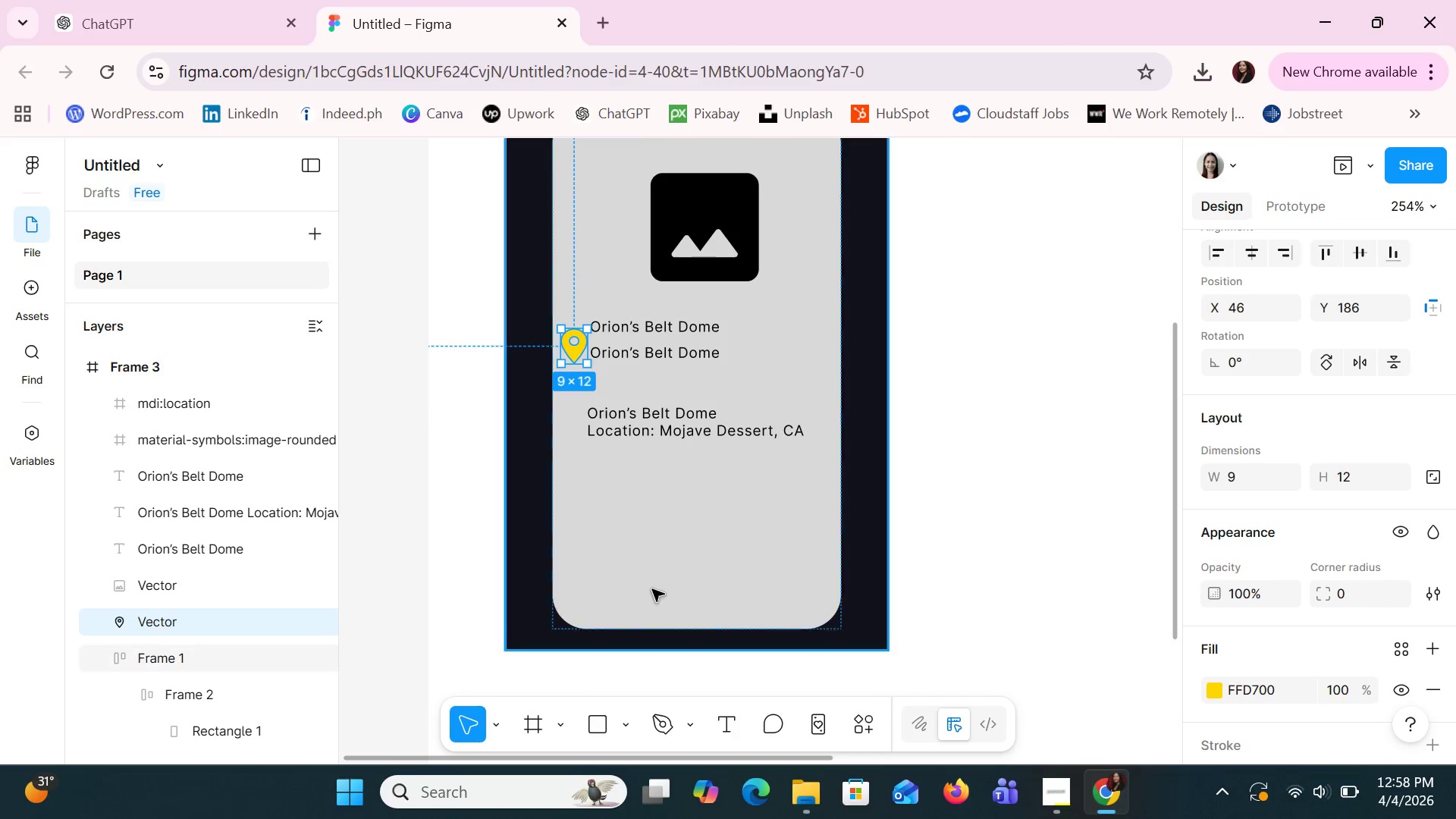 
hold_key(key=ControlLeft, duration=0.78)
scroll: coordinate [654, 585], scroll_direction: up, amount: 9.0
 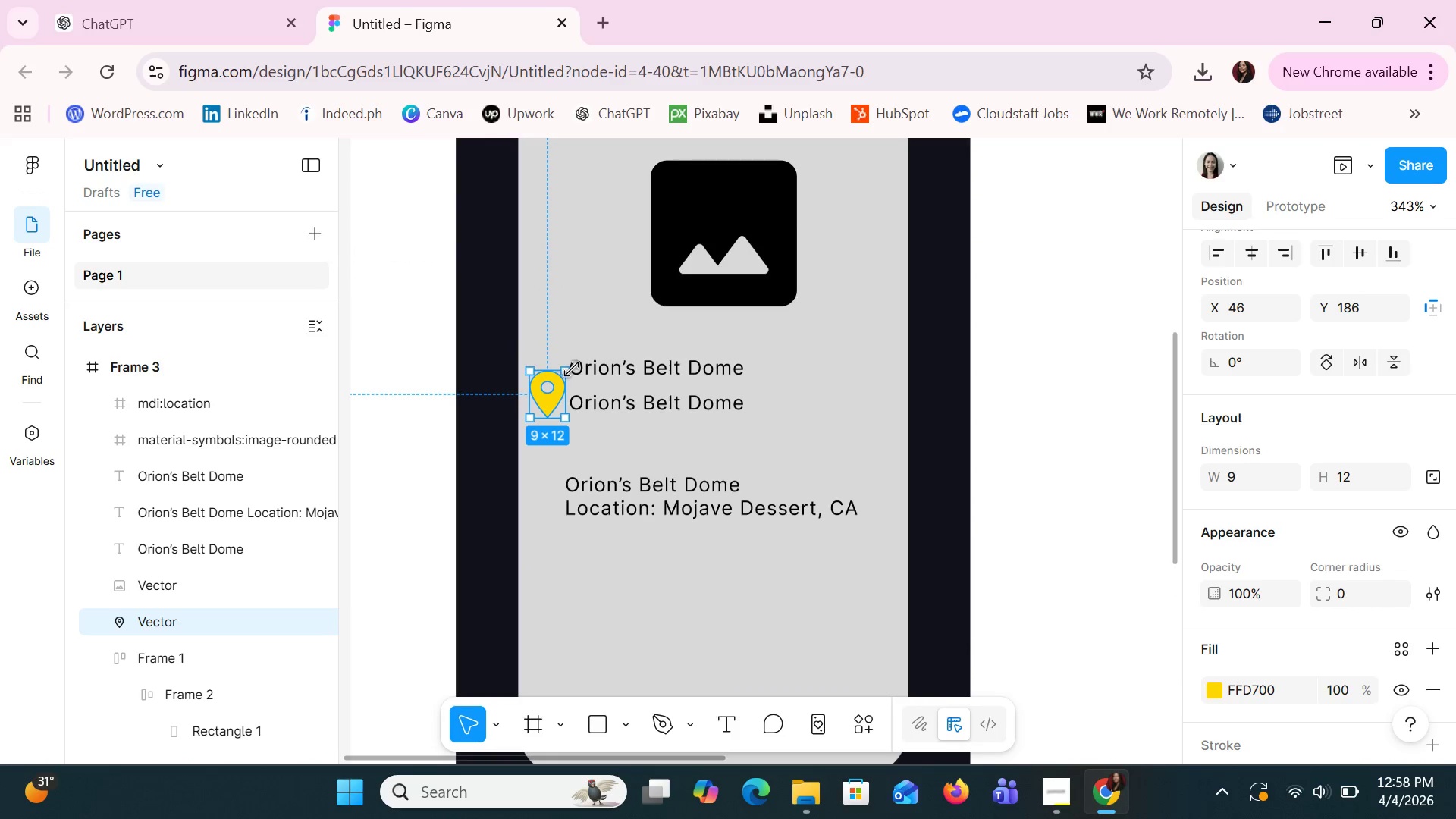 
left_click_drag(start_coordinate=[572, 369], to_coordinate=[553, 388])
 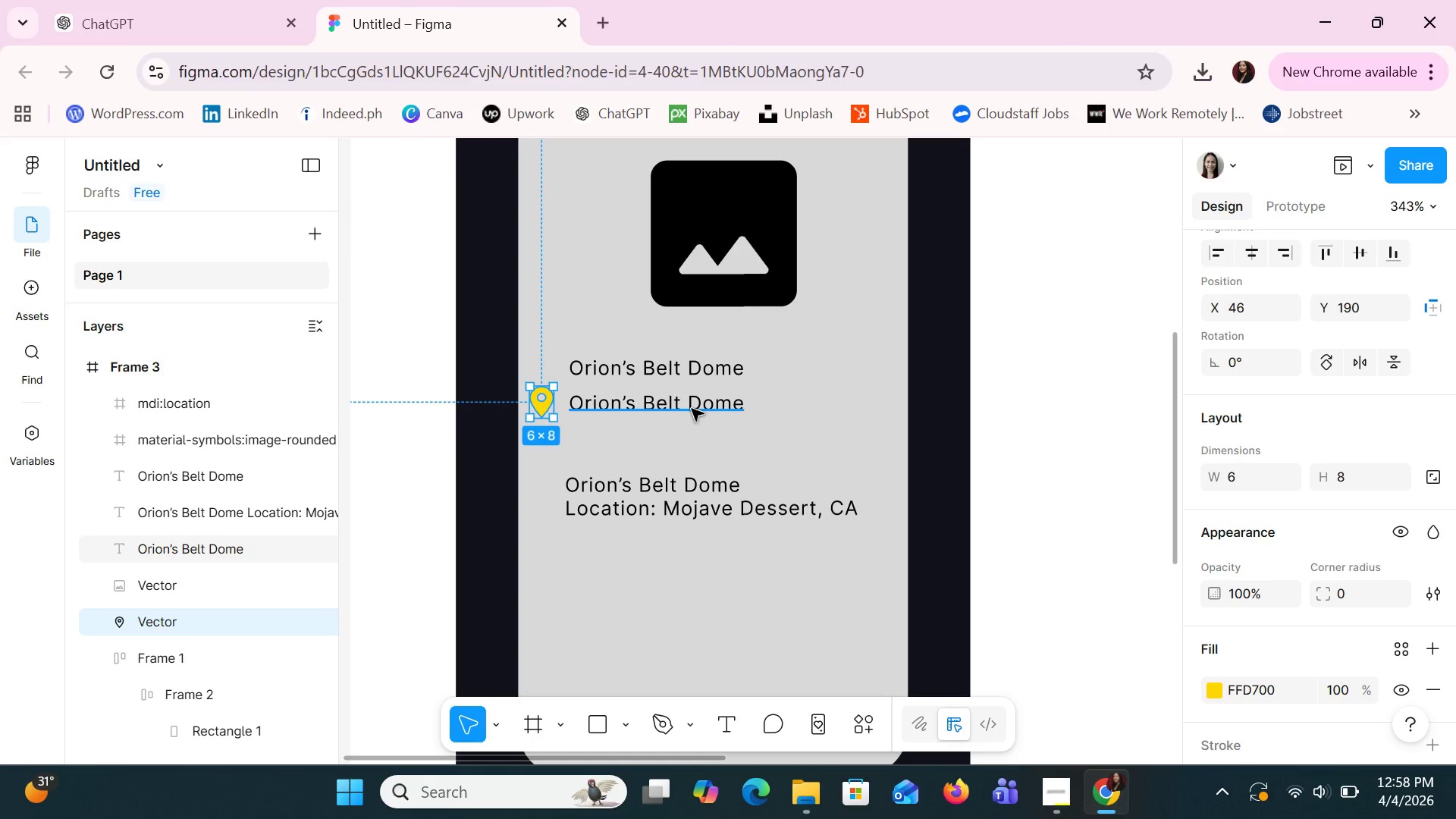 
key(ArrowRight)